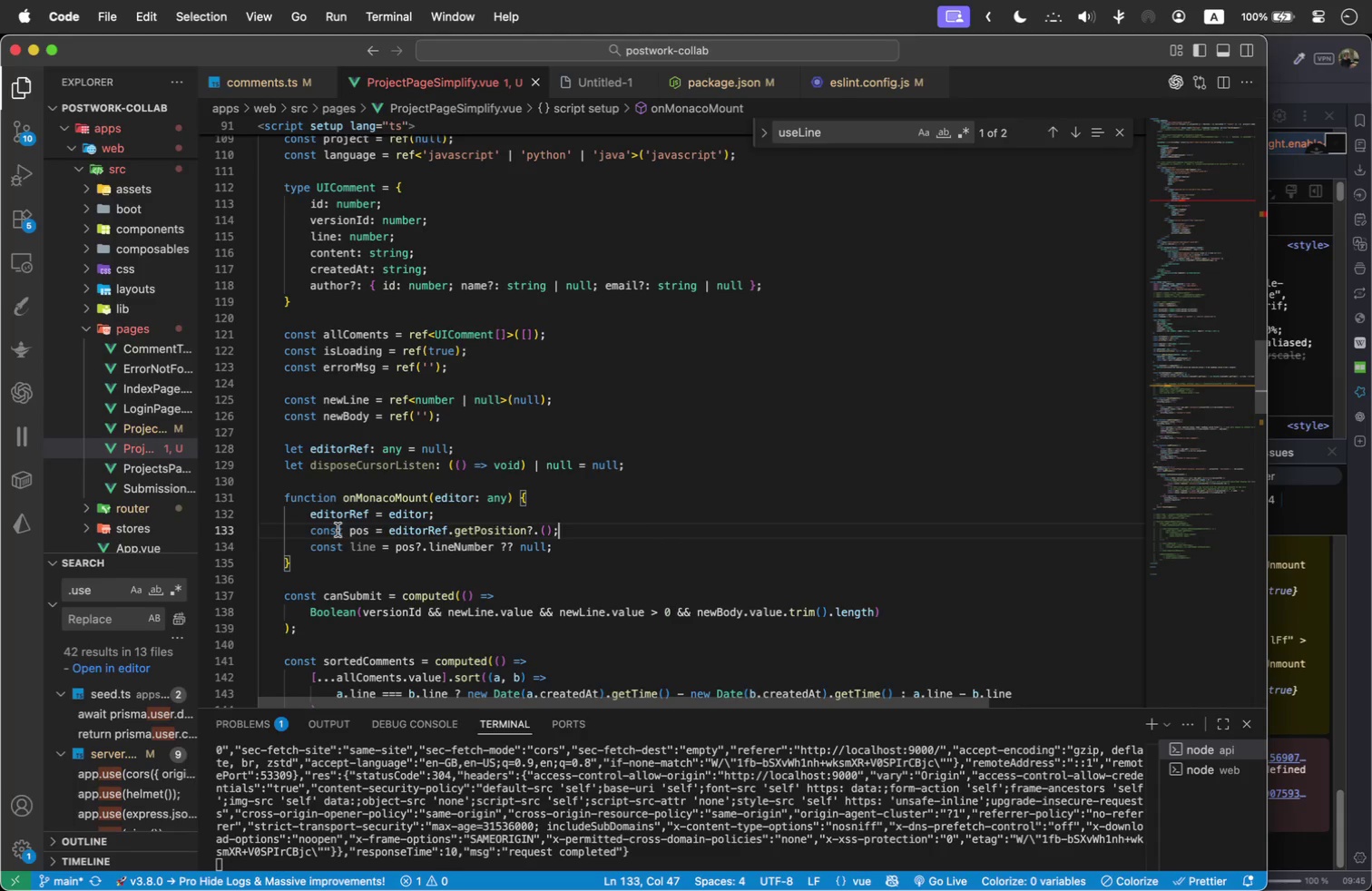 
wait(5.95)
 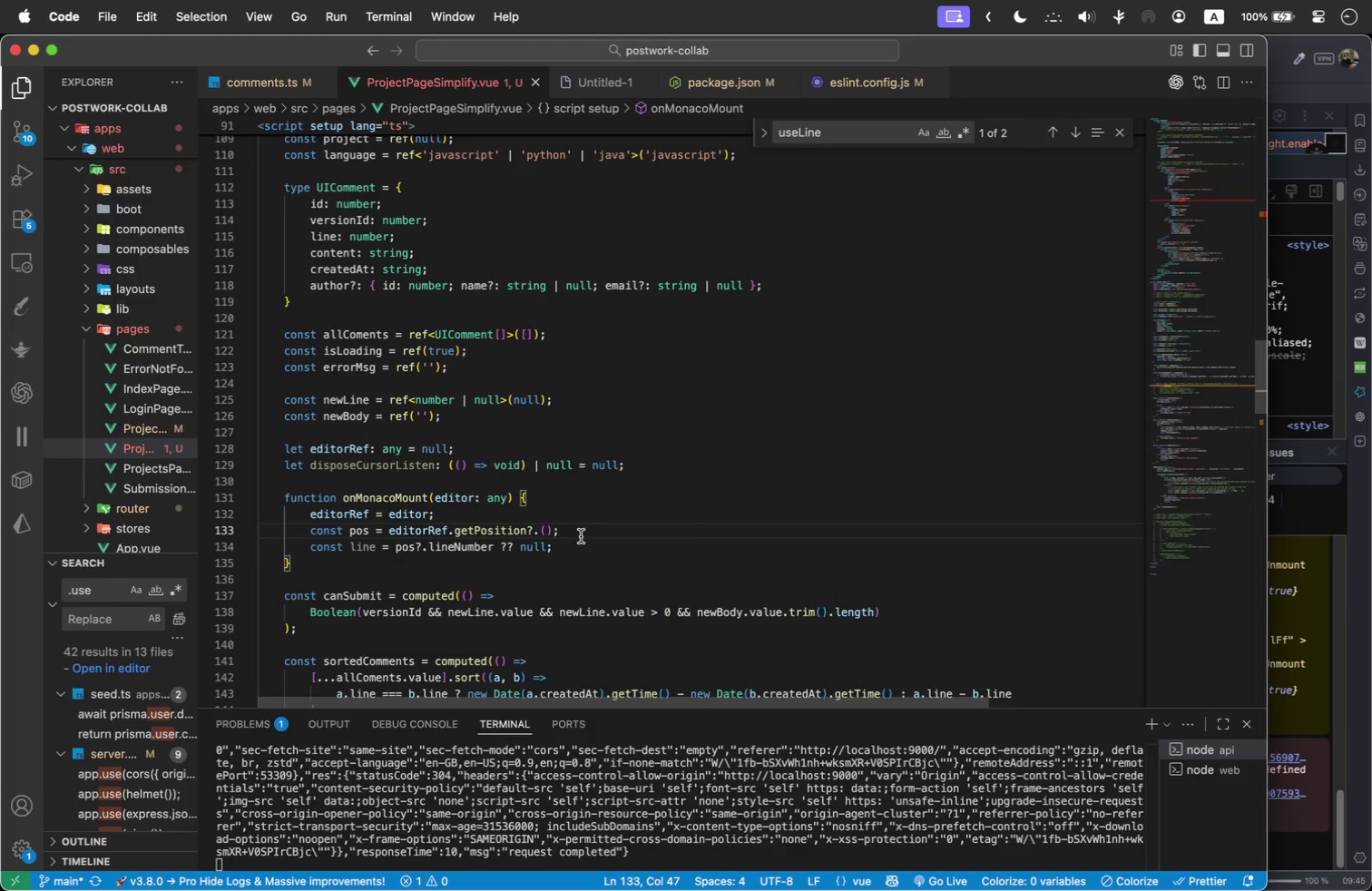 
double_click([324, 542])
 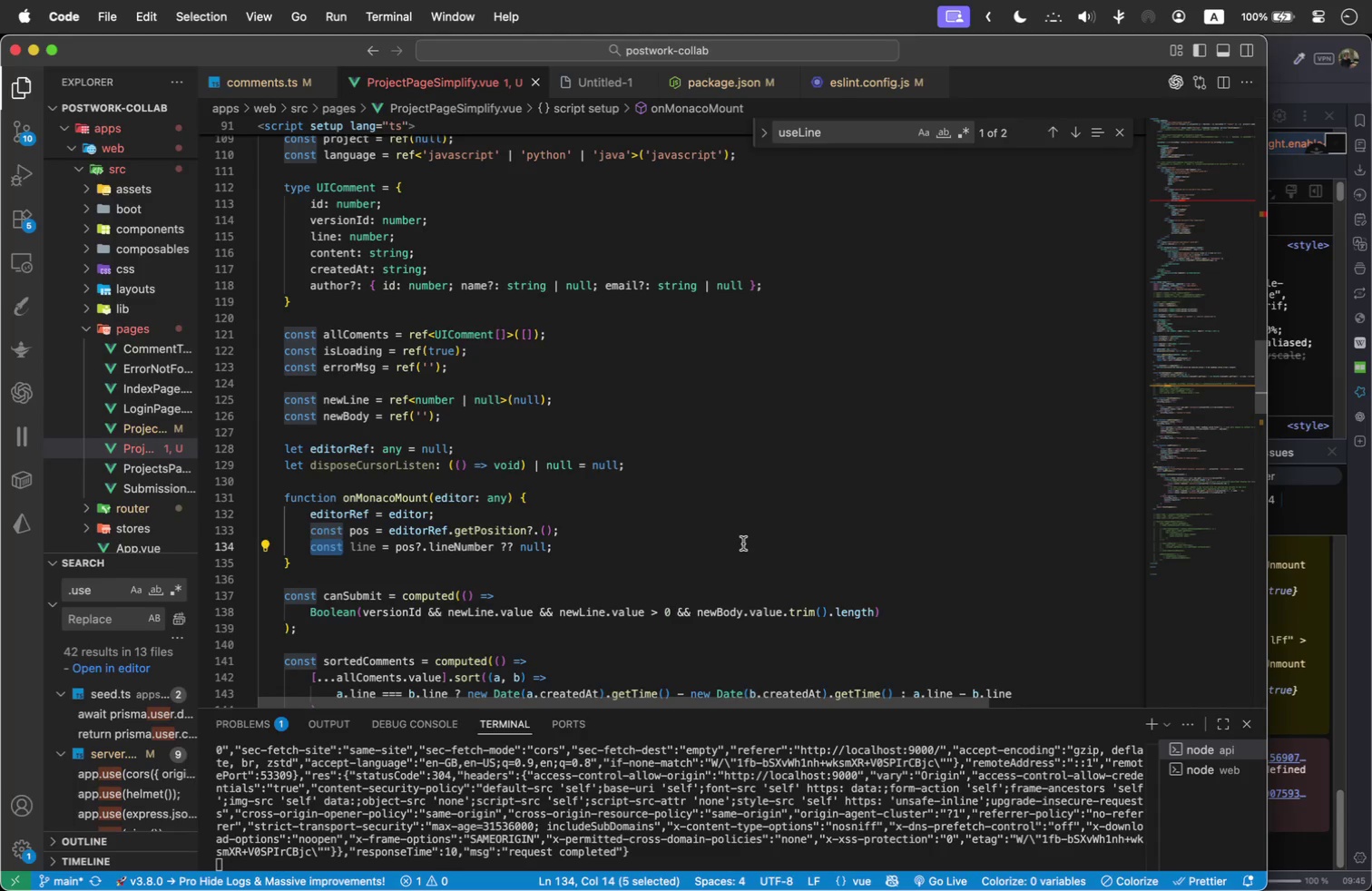 
type(new)
 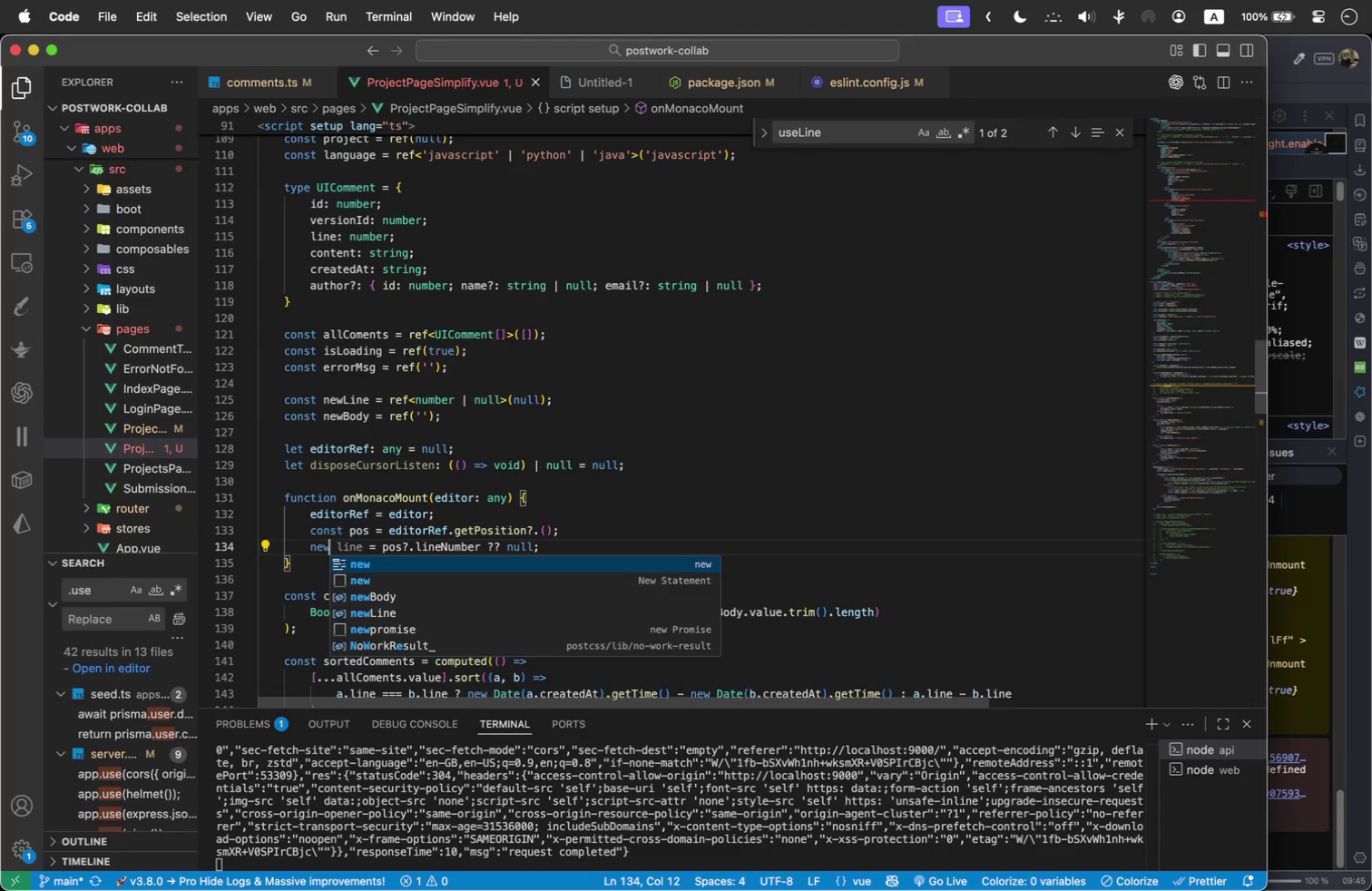 
key(Shift+ArrowRight)
 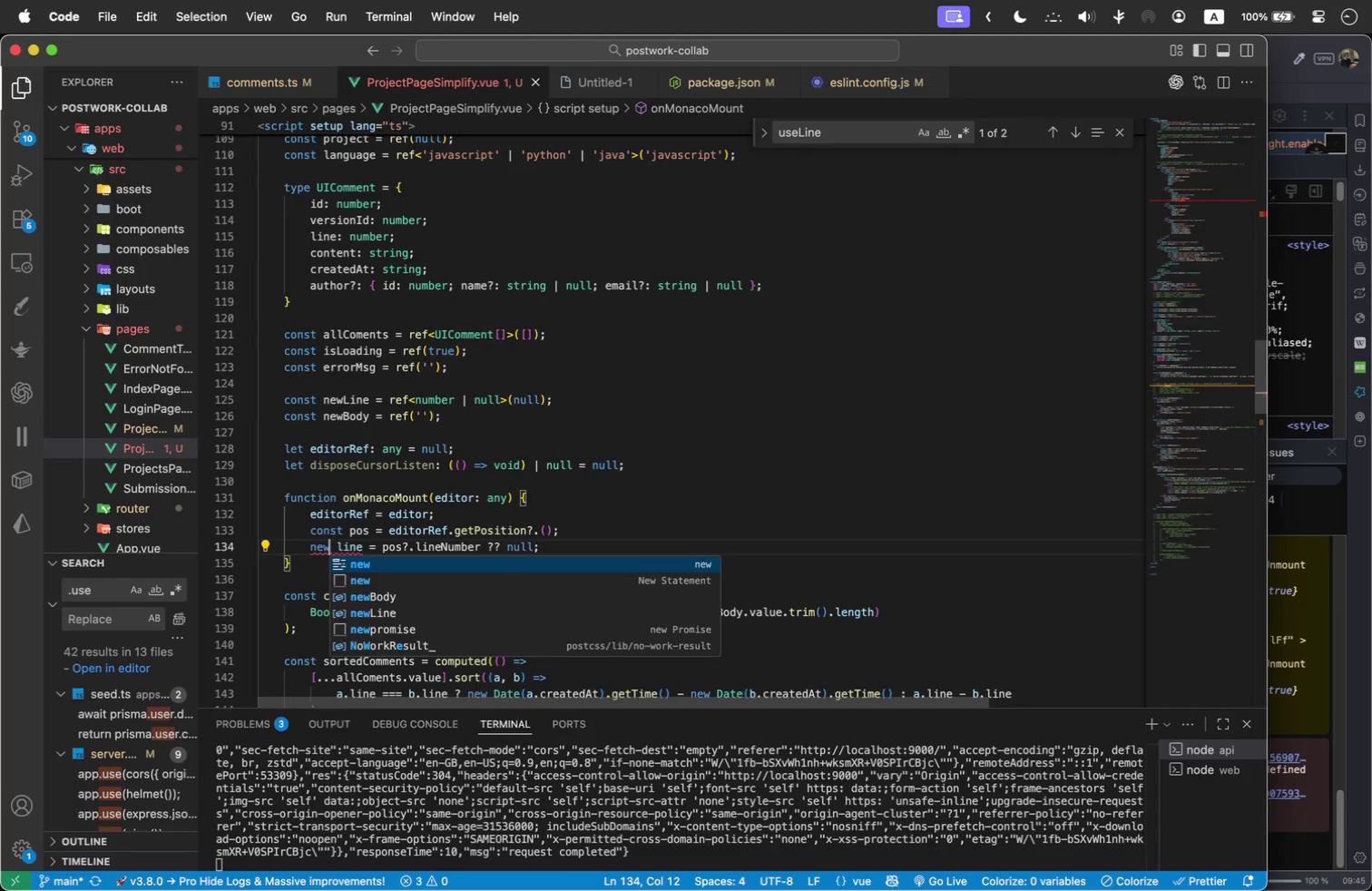 
key(Shift+ArrowRight)
 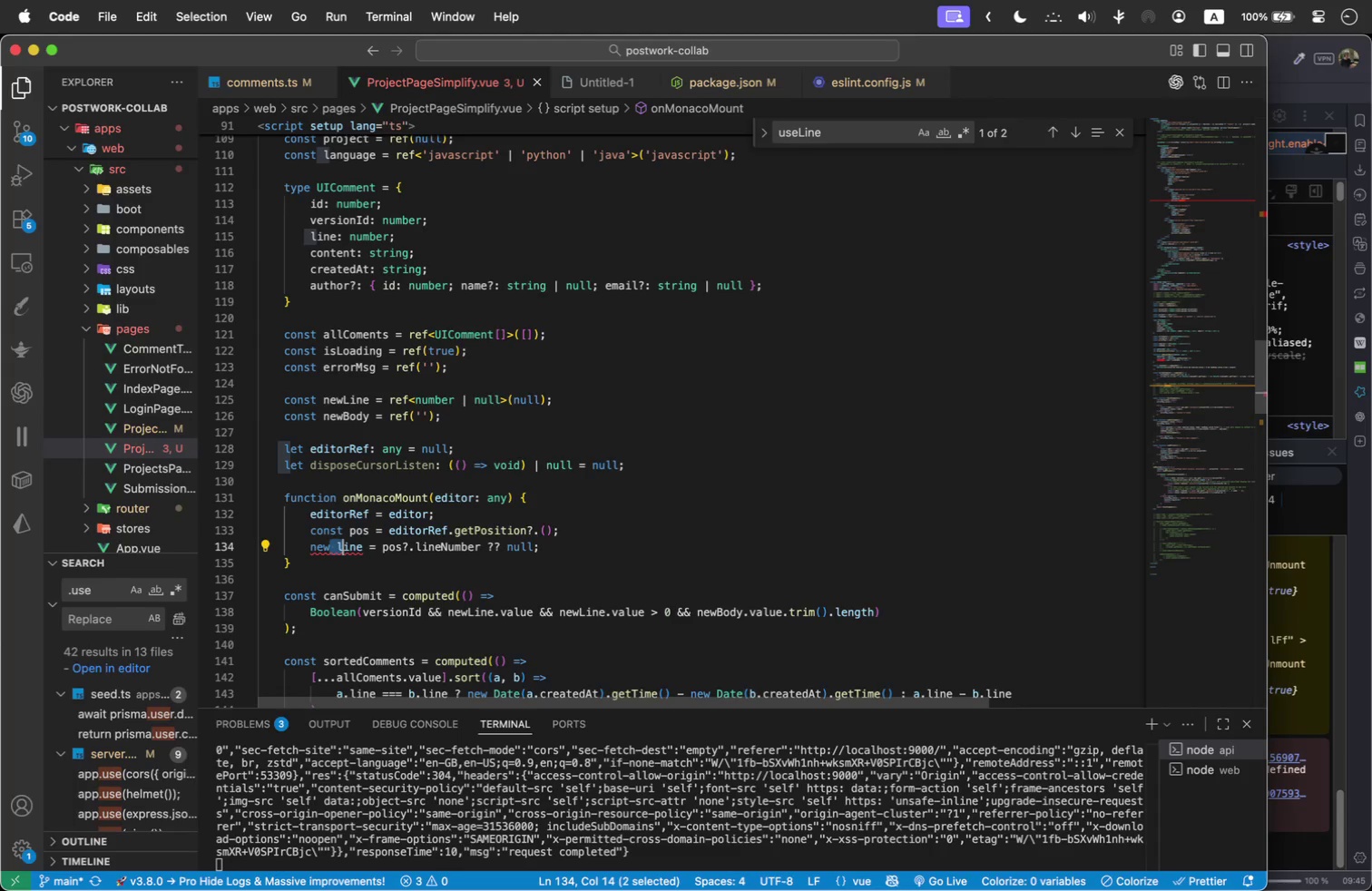 
key(Shift+L)
 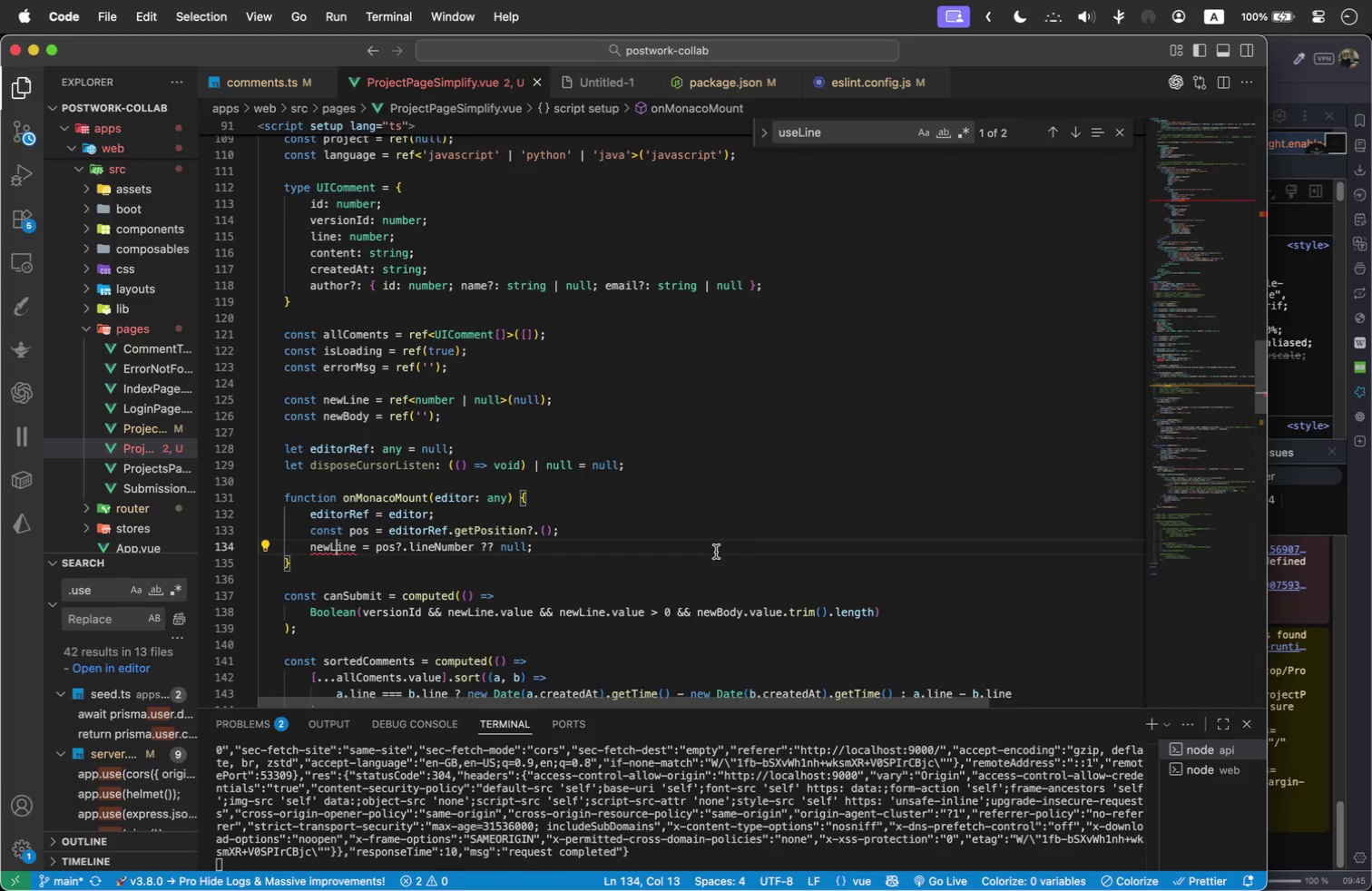 
mouse_move([360, 565])
 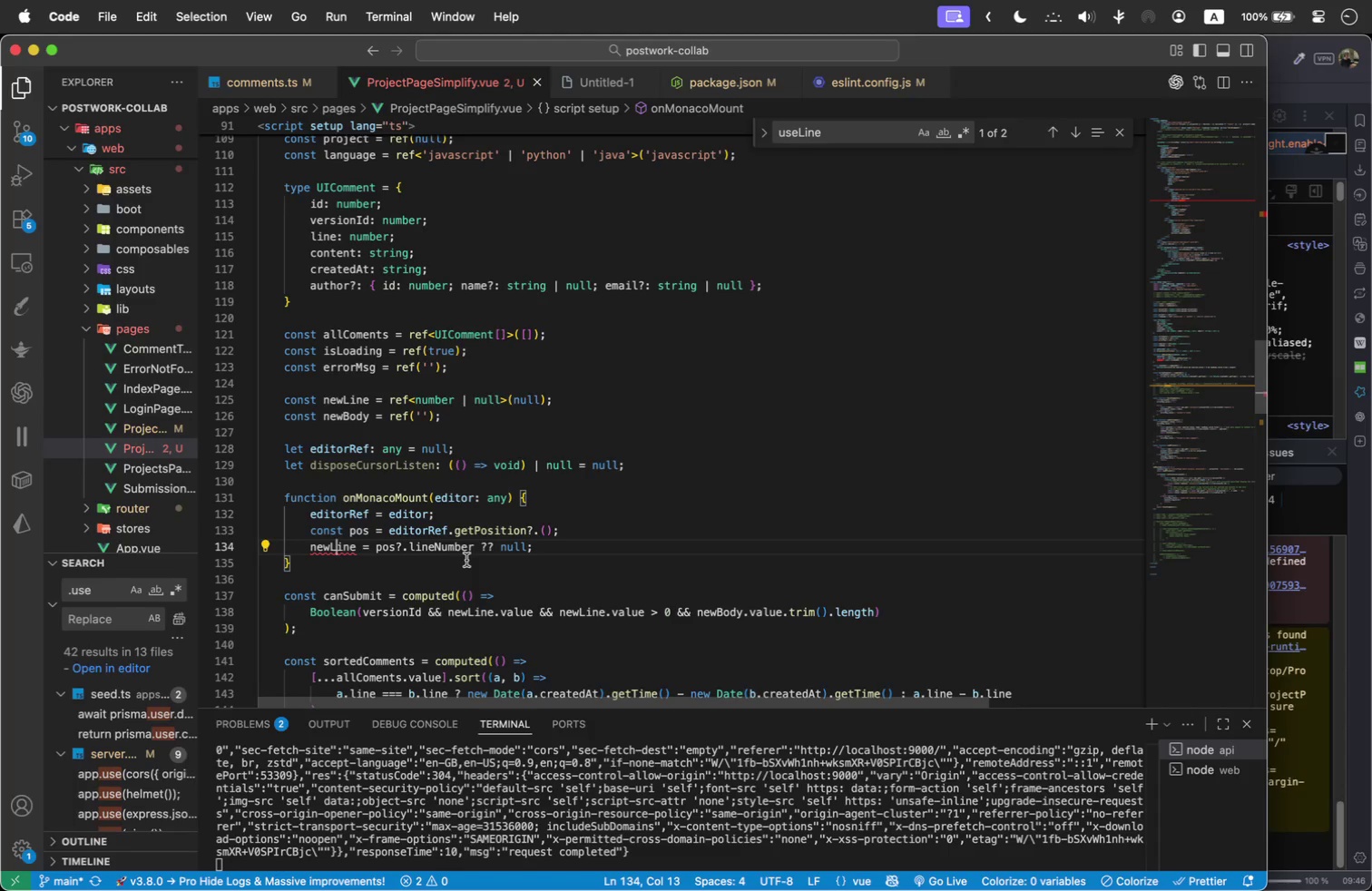 
mouse_move([464, 506])
 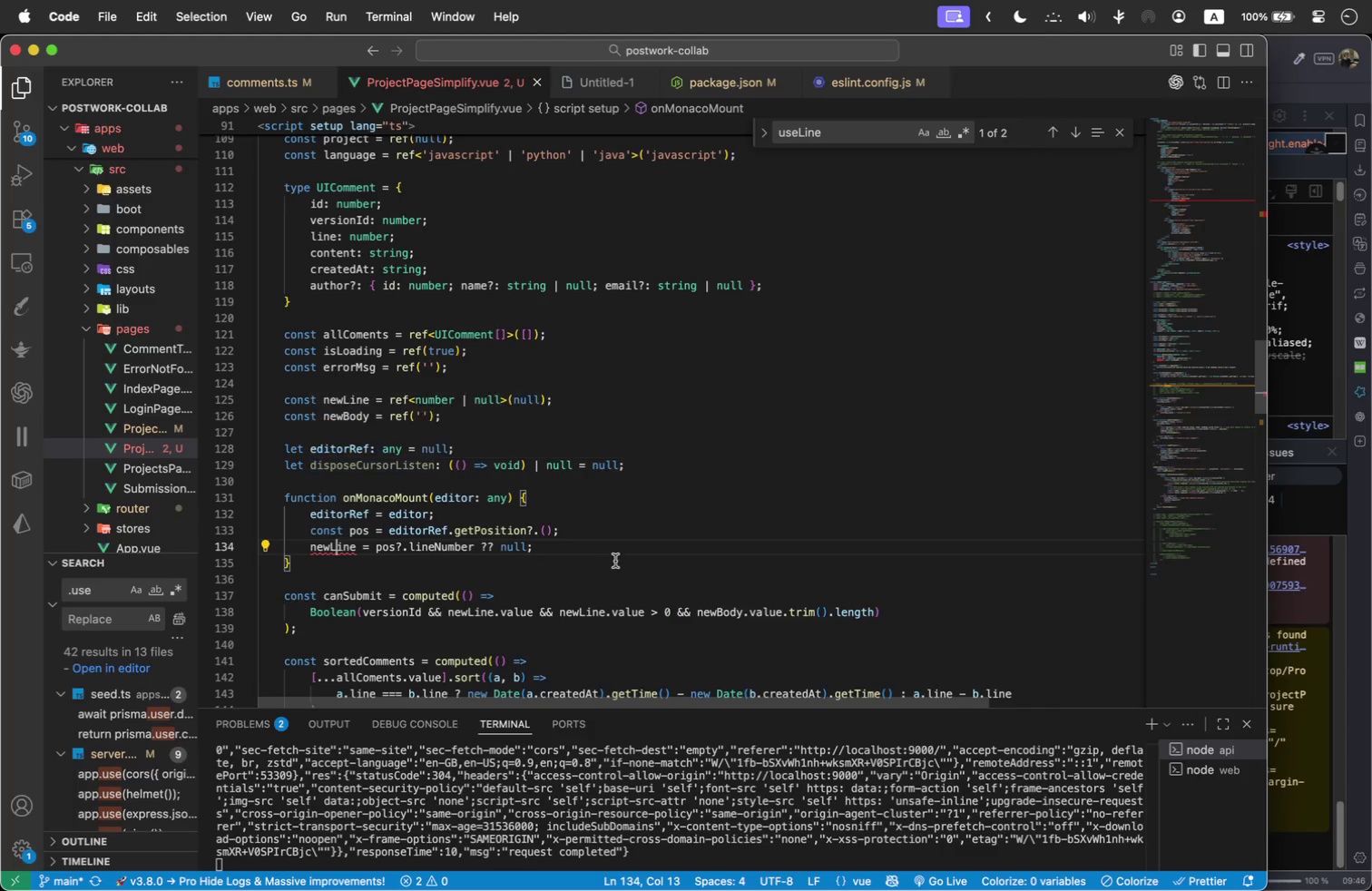 
left_click([611, 539])
 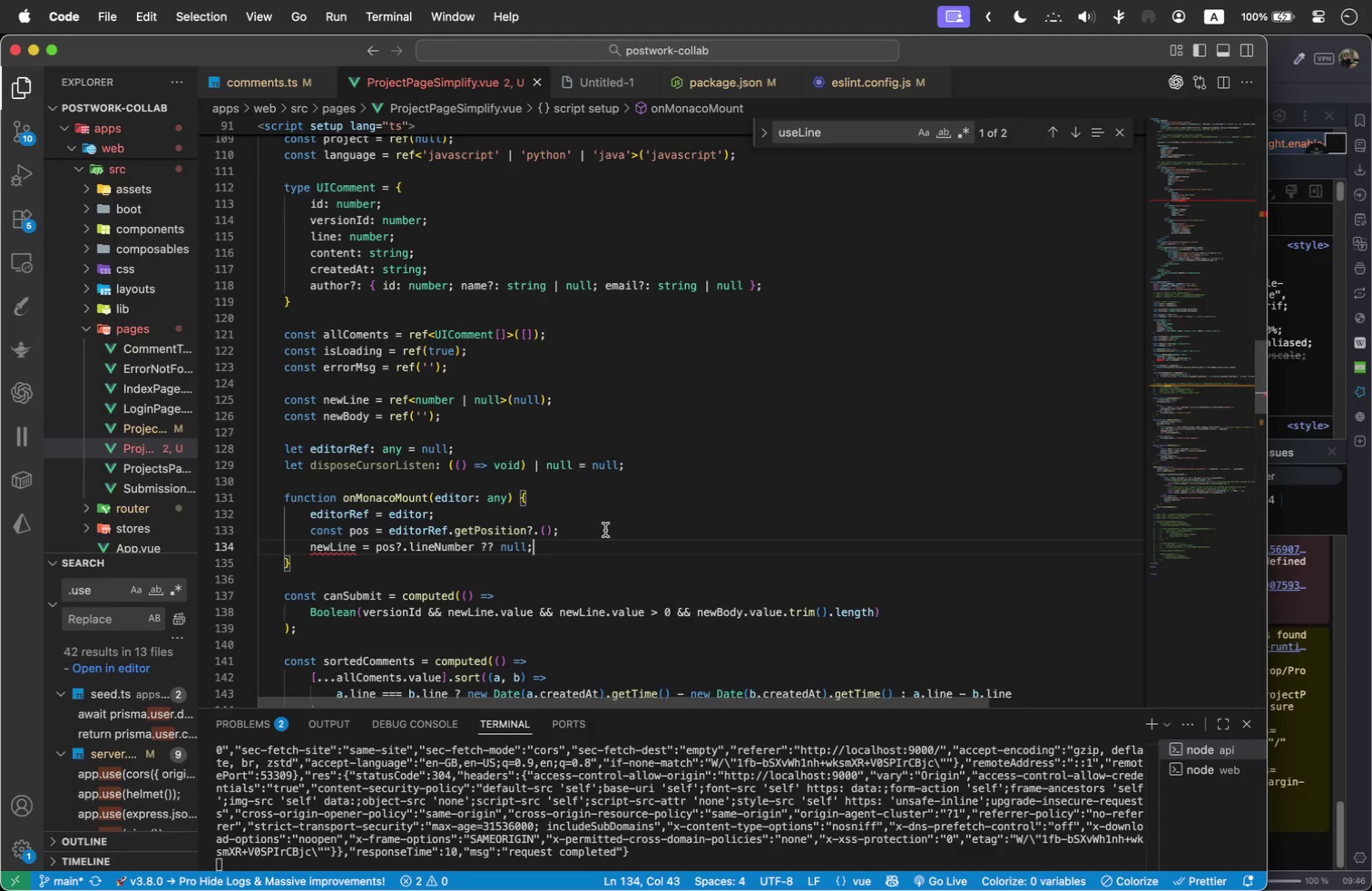 
wait(13.01)
 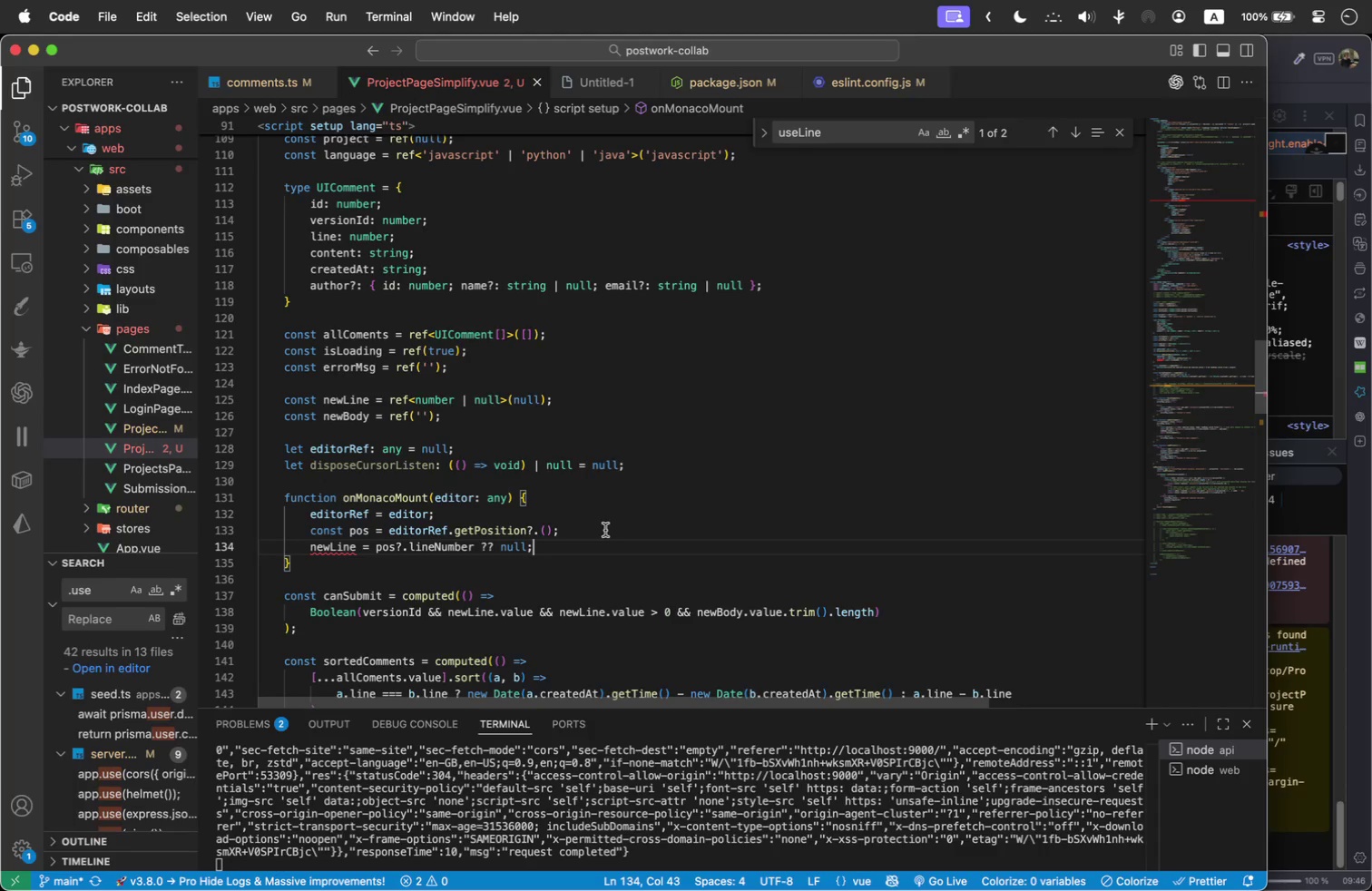 
scroll: coordinate [314, 220], scroll_direction: up, amount: 2.0
 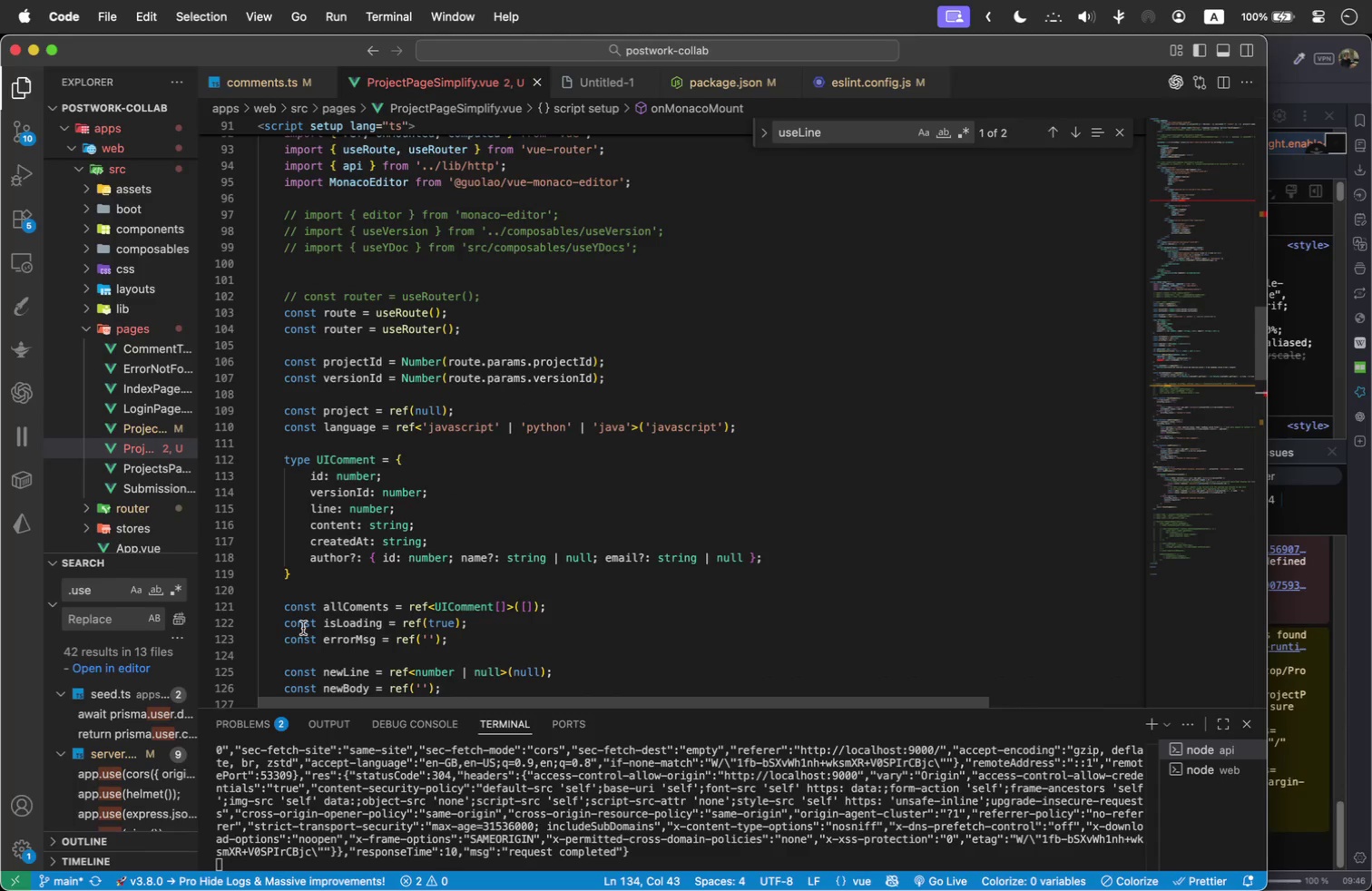 
scroll: coordinate [295, 626], scroll_direction: down, amount: 1.0
 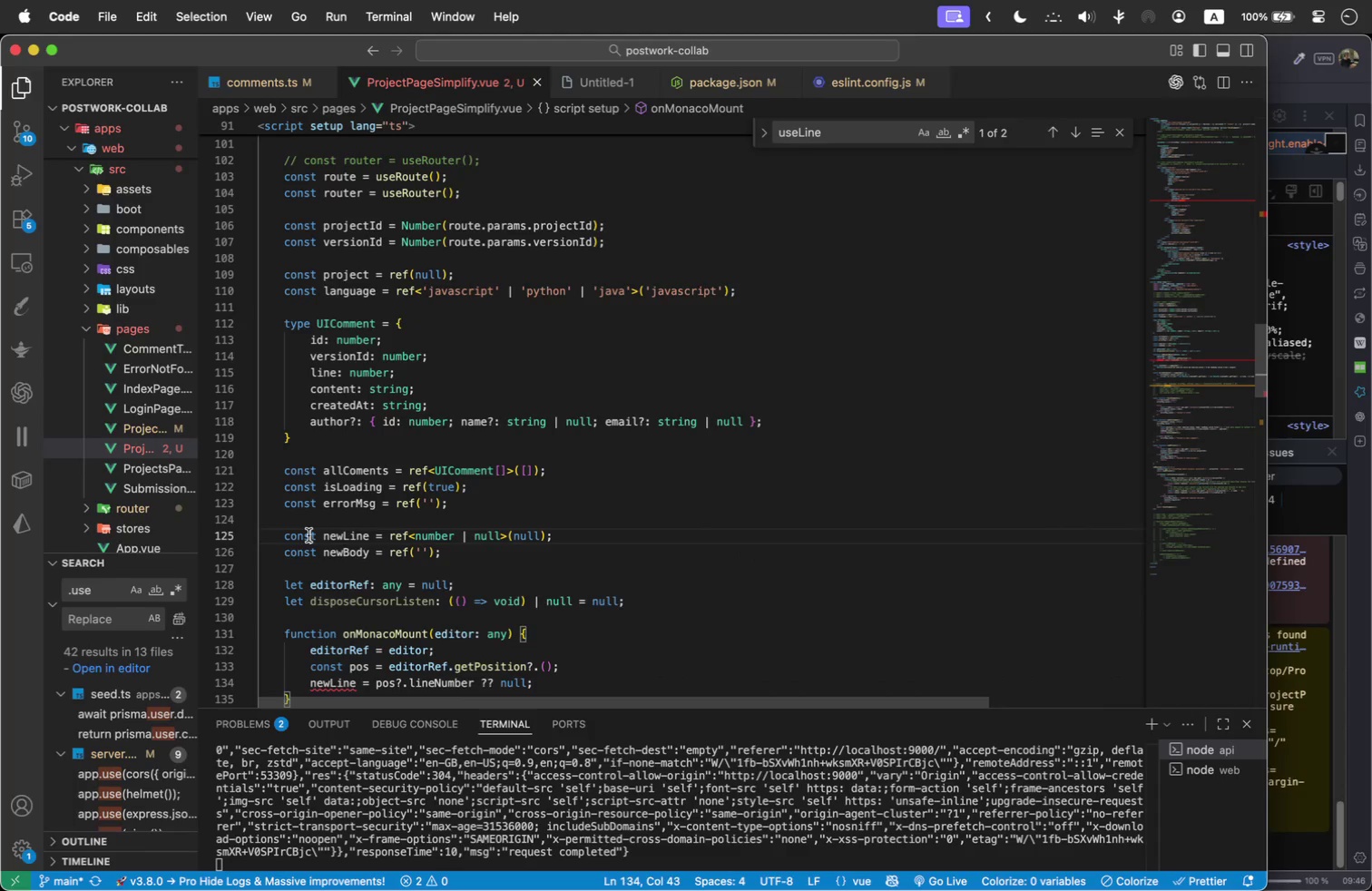 
double_click([309, 535])
 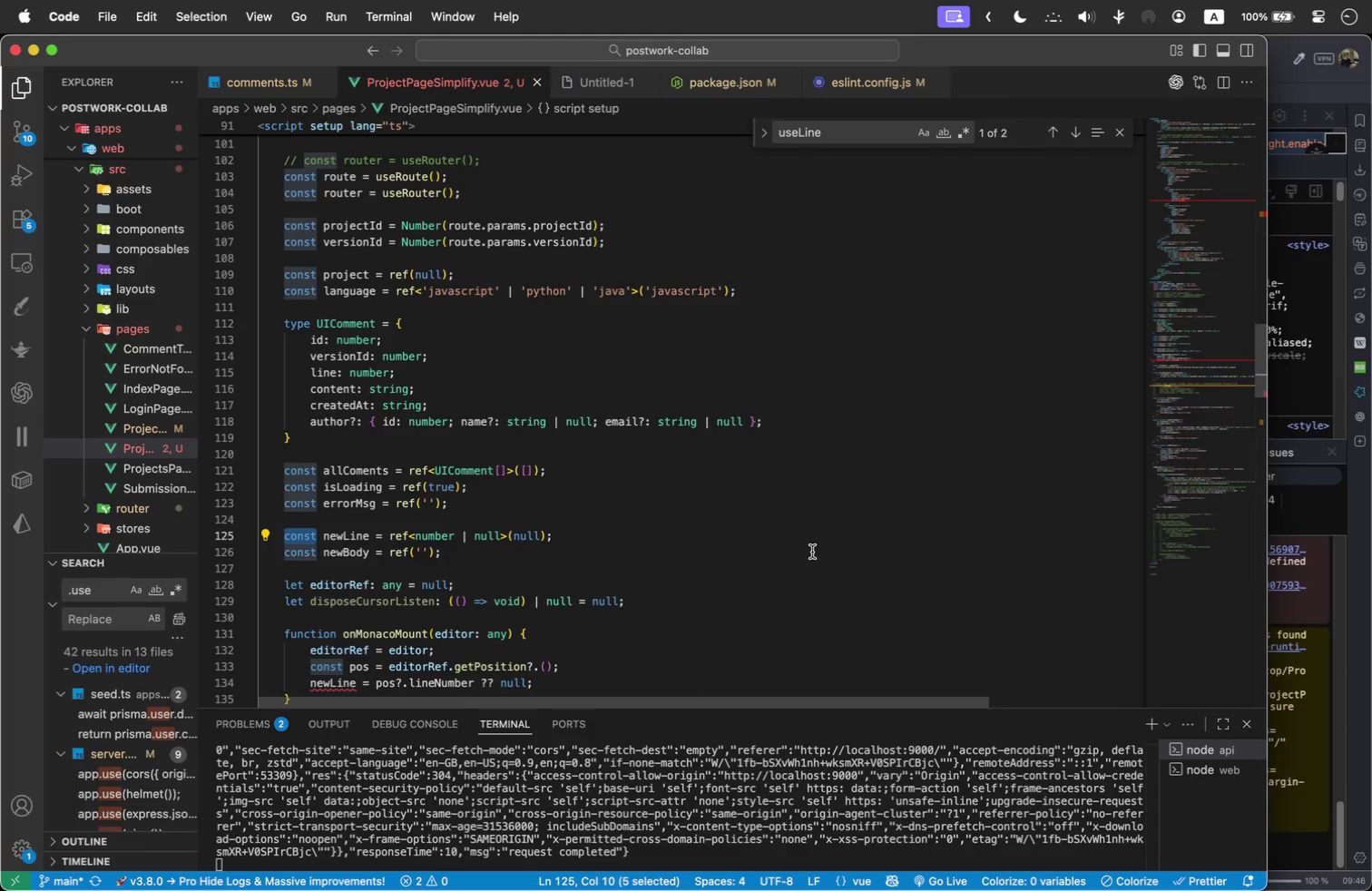 
type(let)
 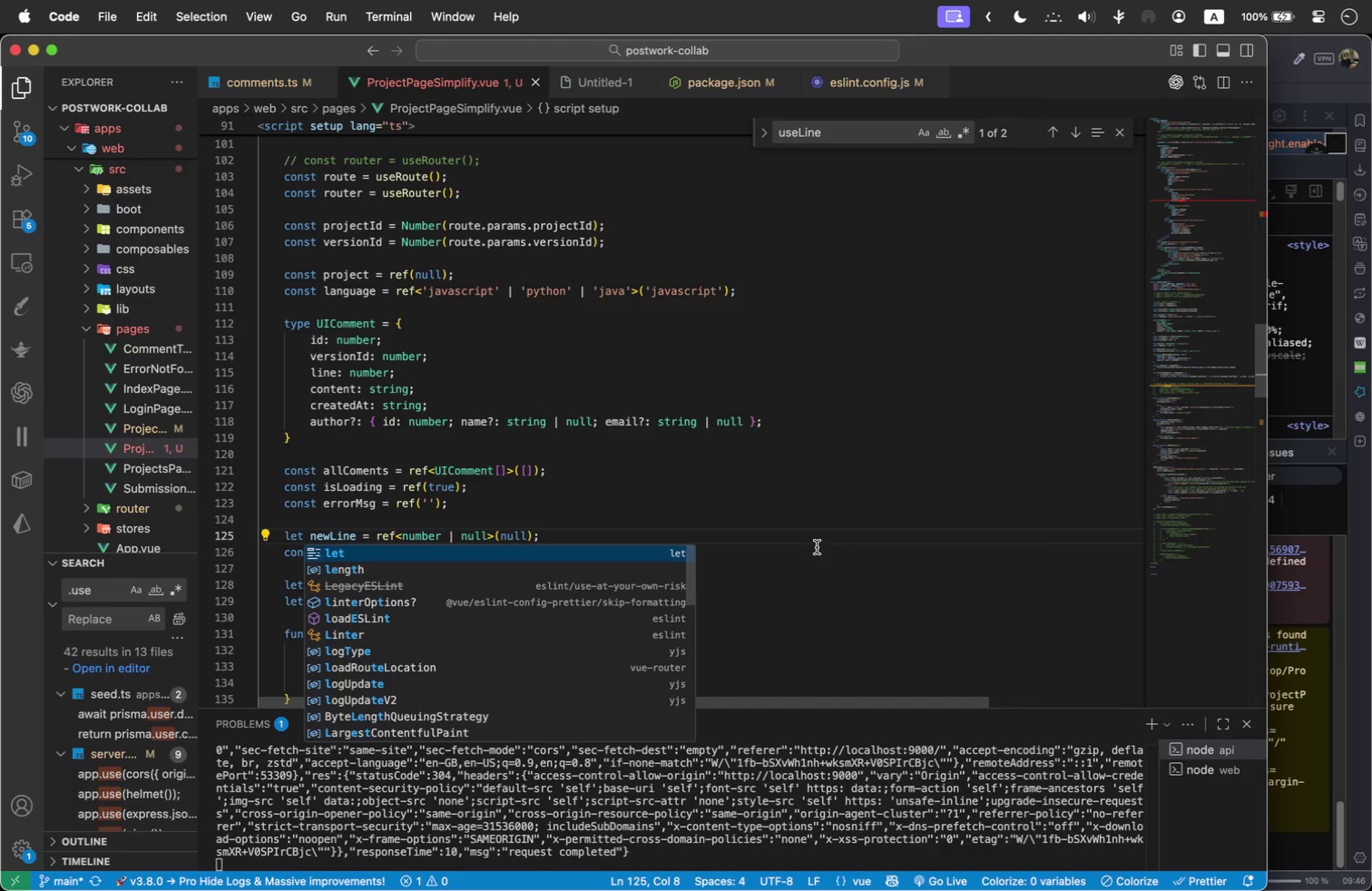 
left_click([902, 501])
 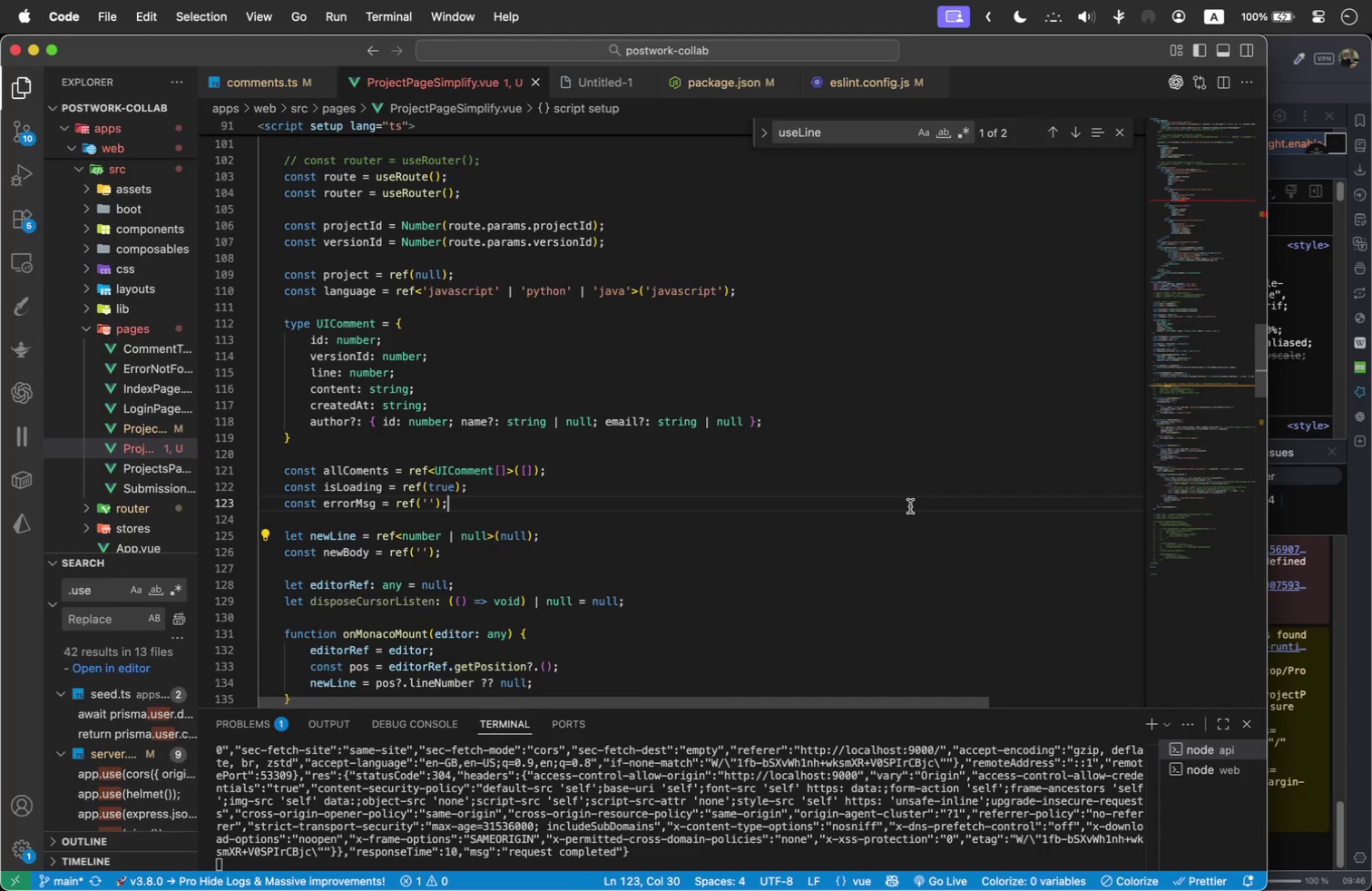 
scroll: coordinate [853, 495], scroll_direction: down, amount: 1.0
 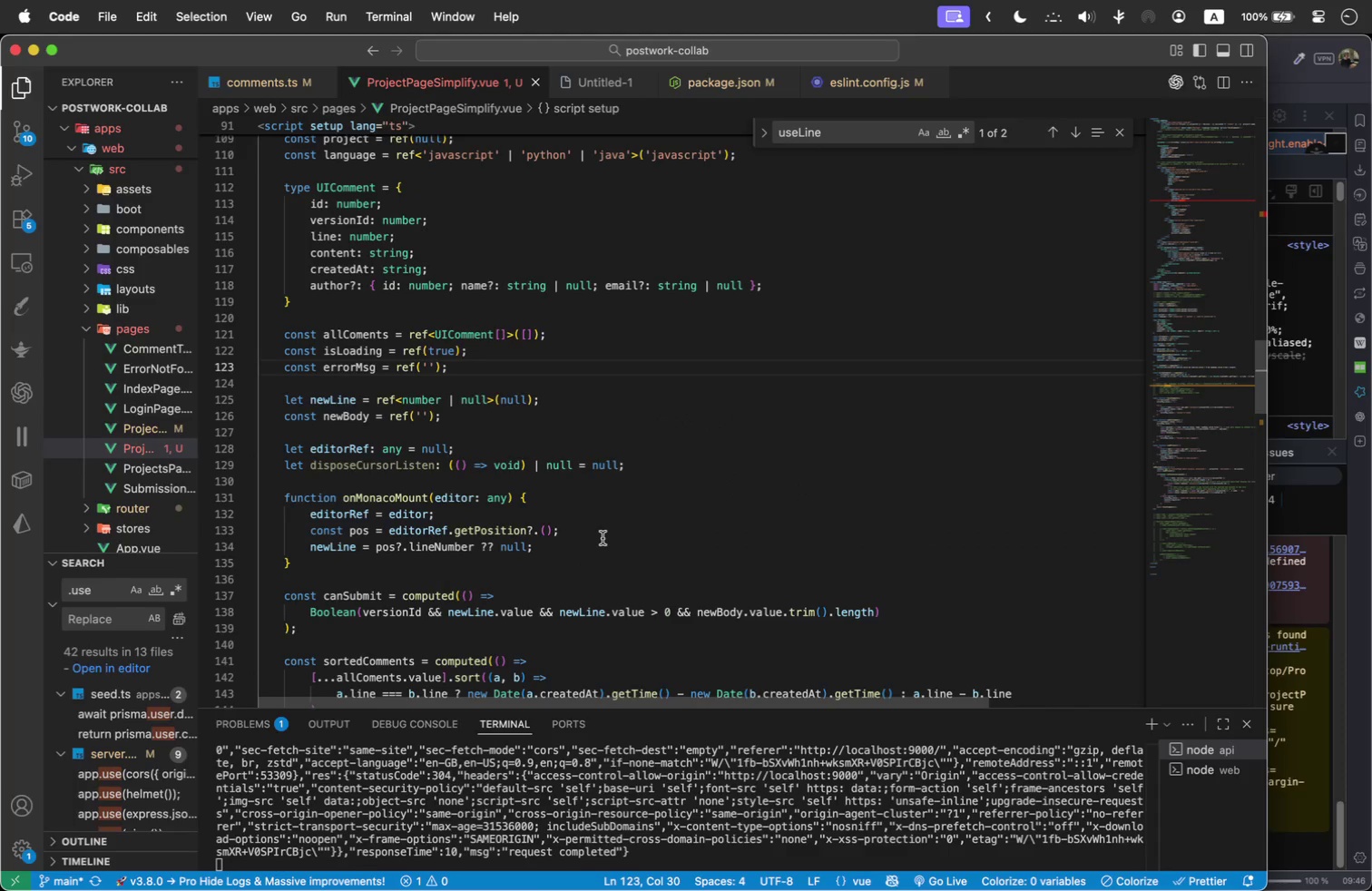 
wait(6.01)
 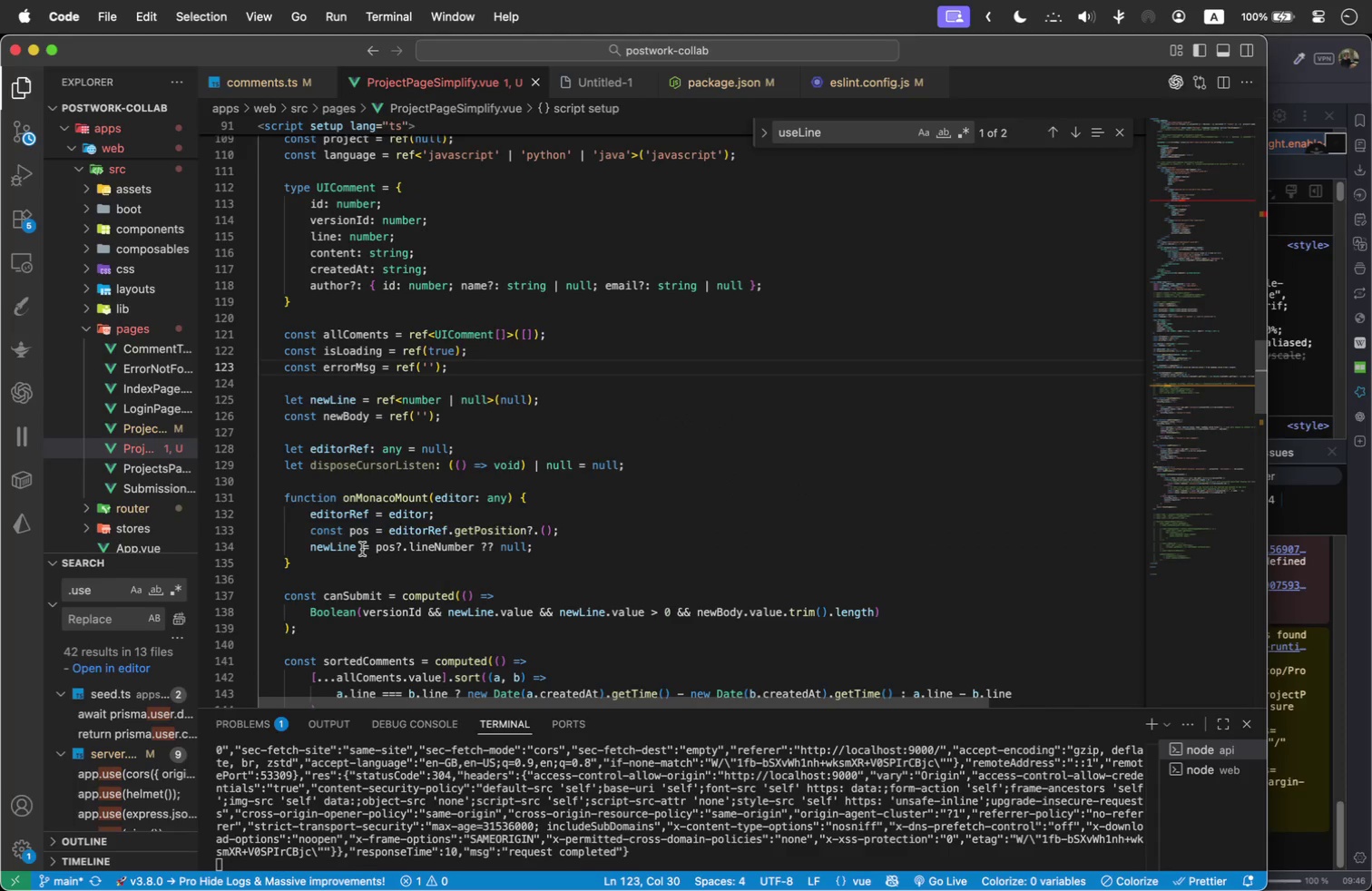 
double_click([513, 549])
 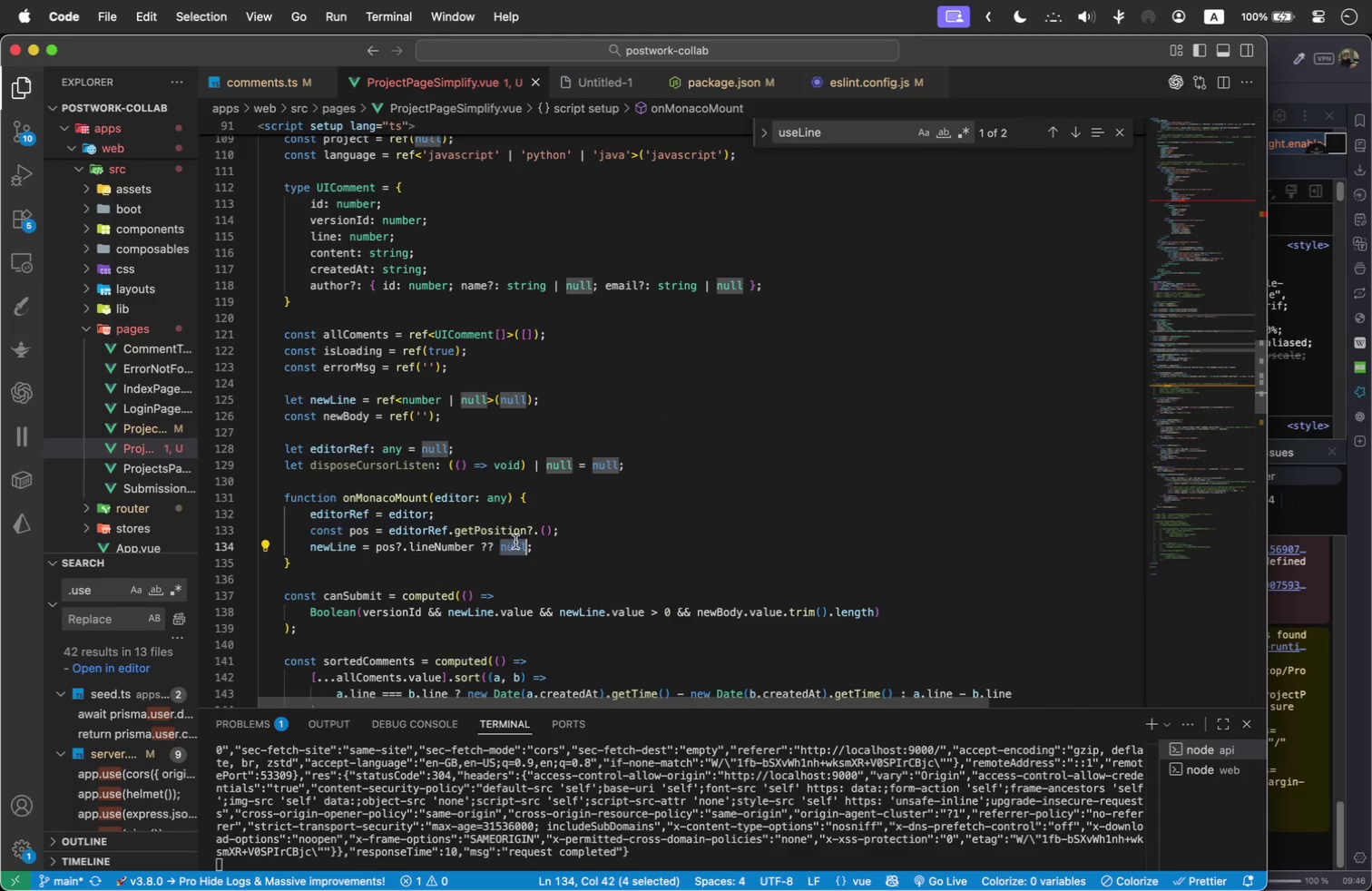 
key(1)
 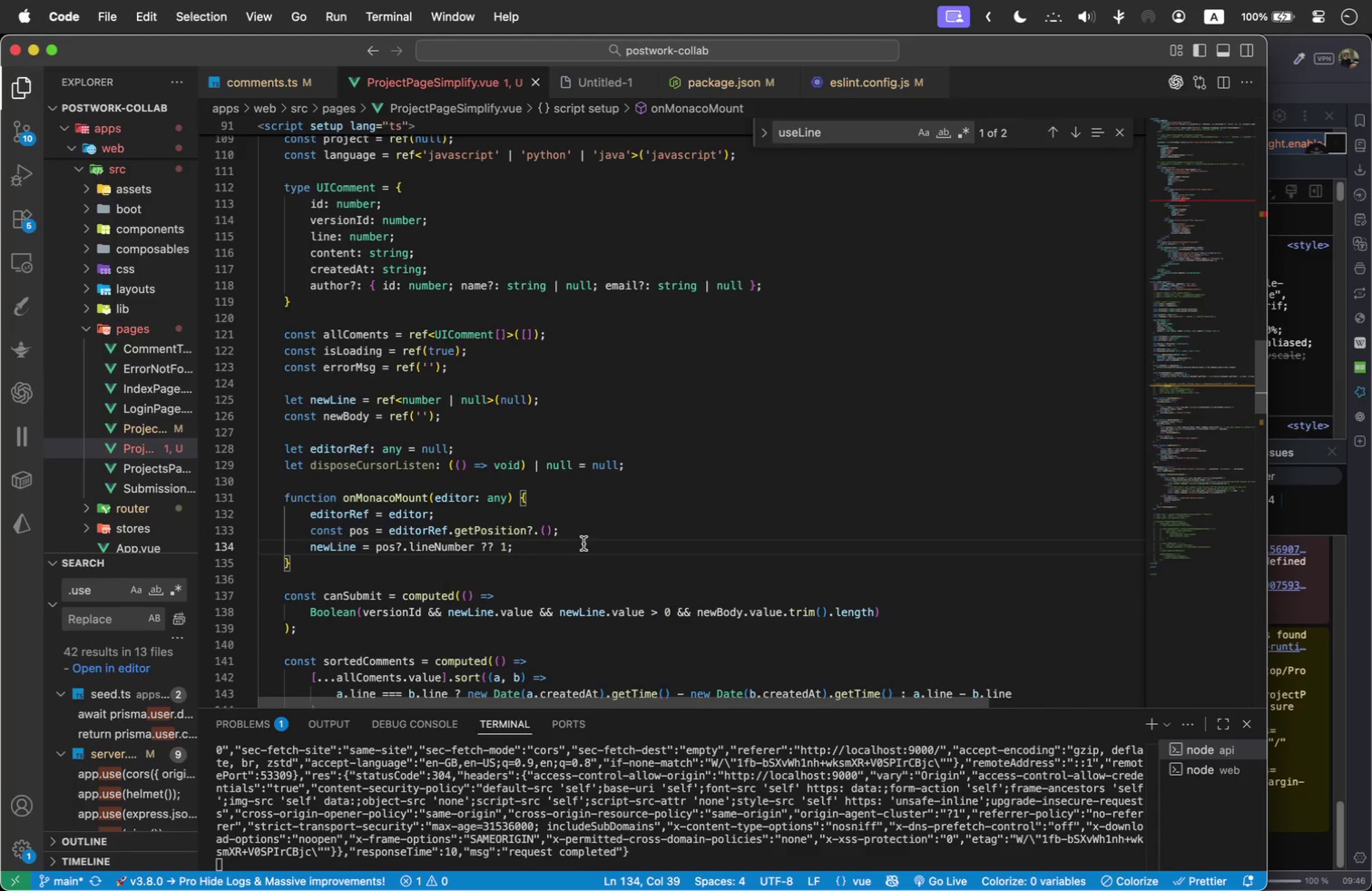 
left_click([583, 543])
 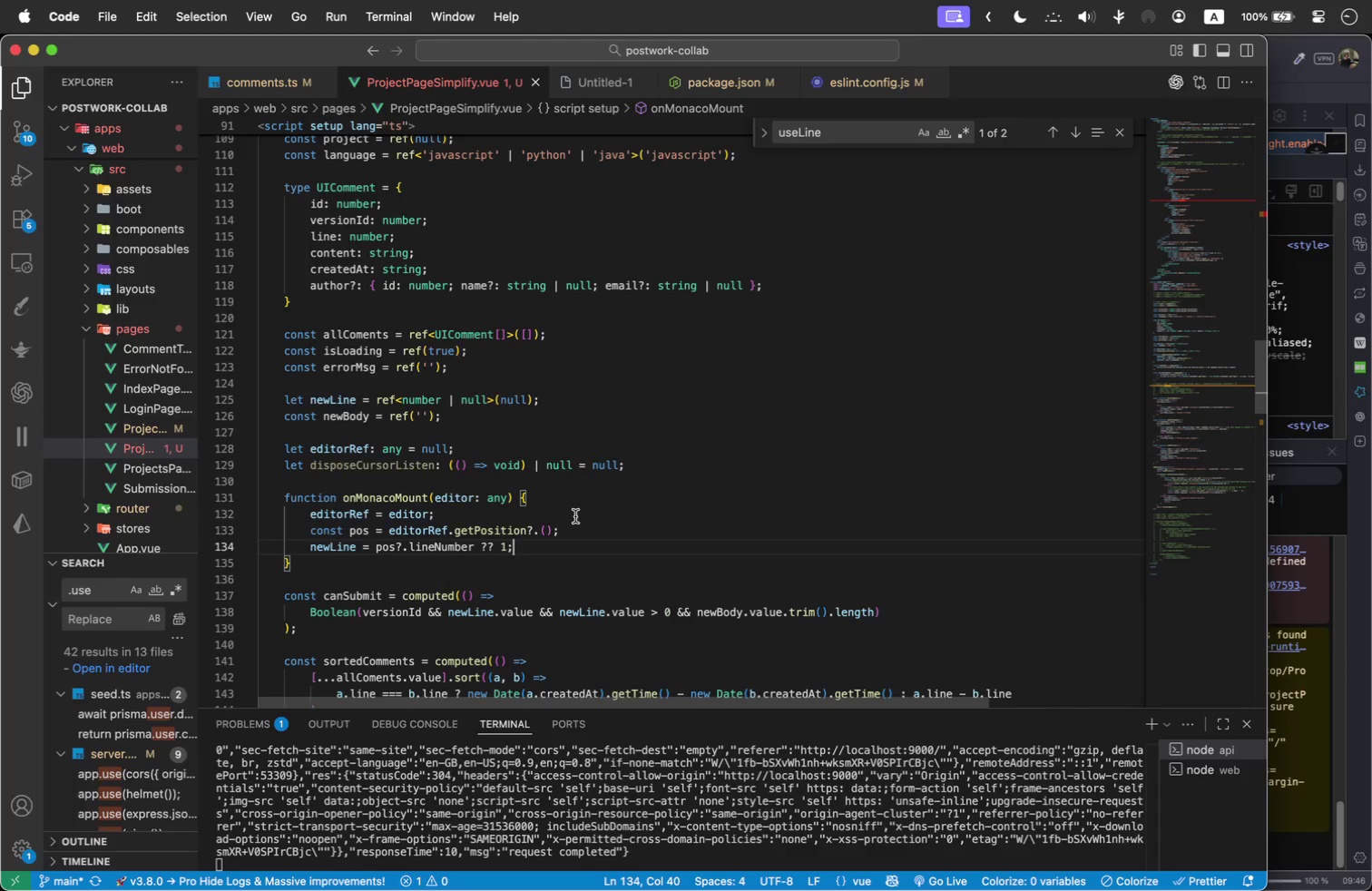 
key(Enter)
 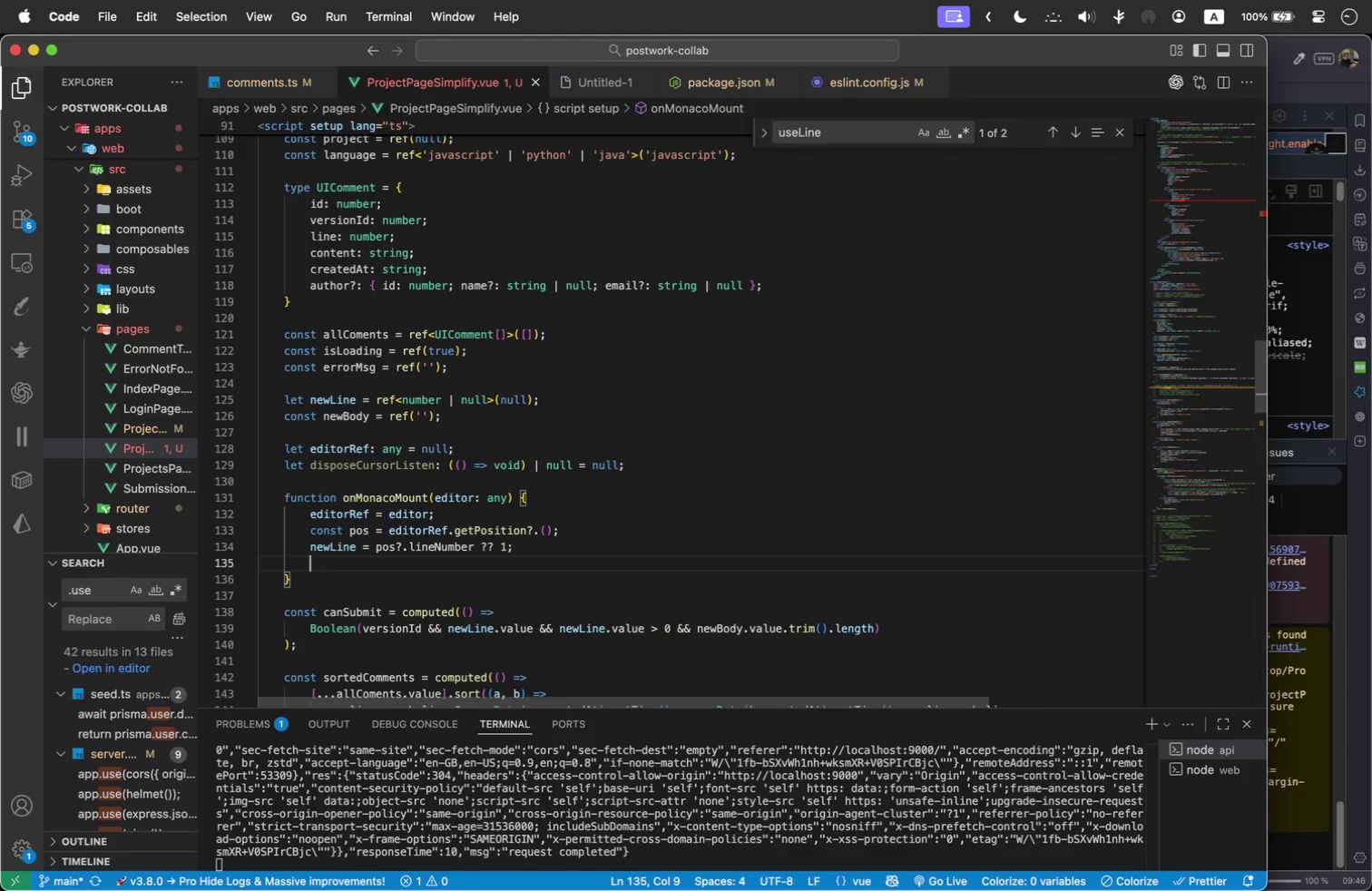 
key(Enter)
 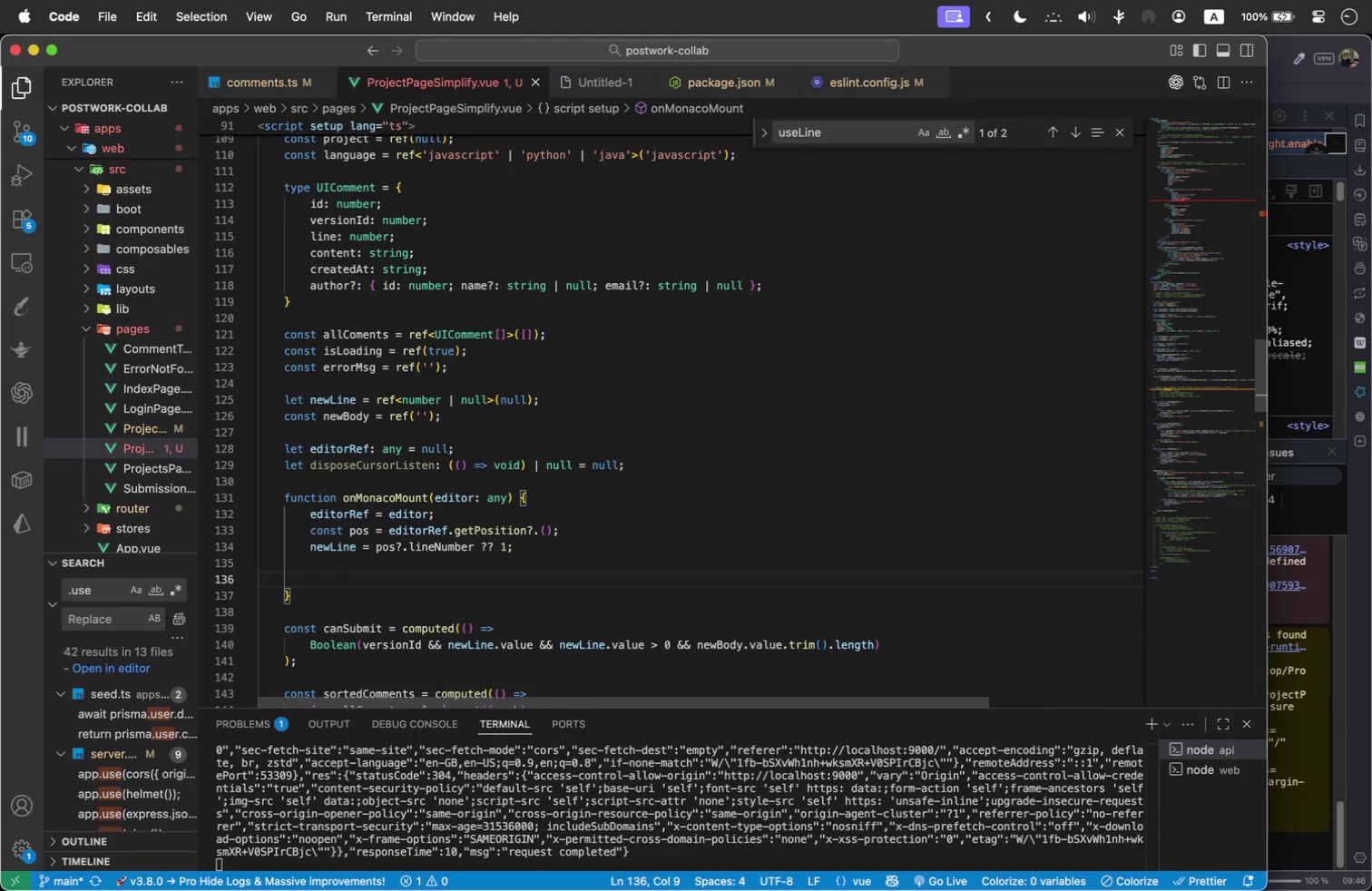 
type(const disp)
 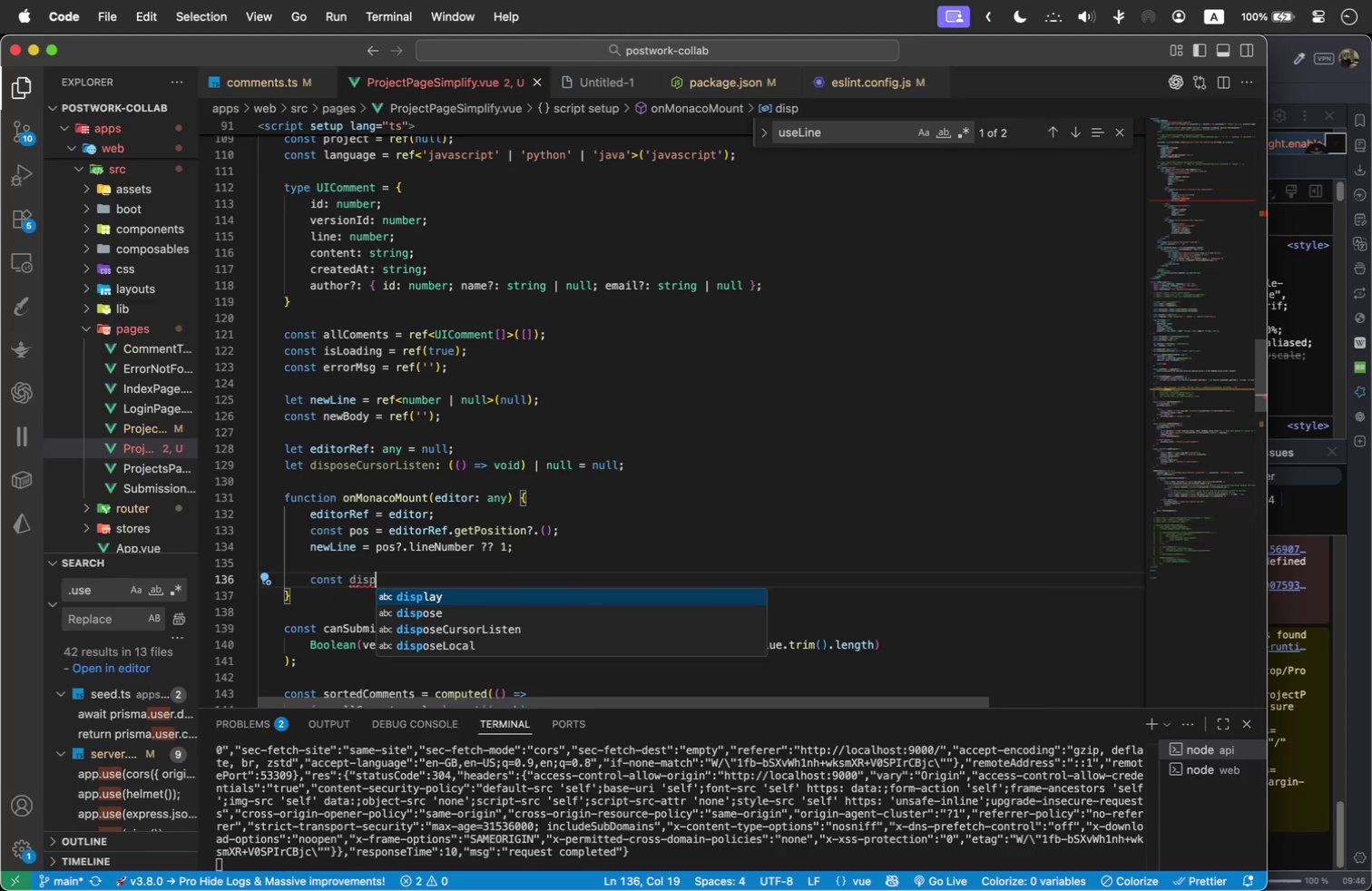 
type(osable = editorRef.onDid )
key(Backspace)
type(ChangeCursor )
key(Backspace)
type(Position((e: any)
 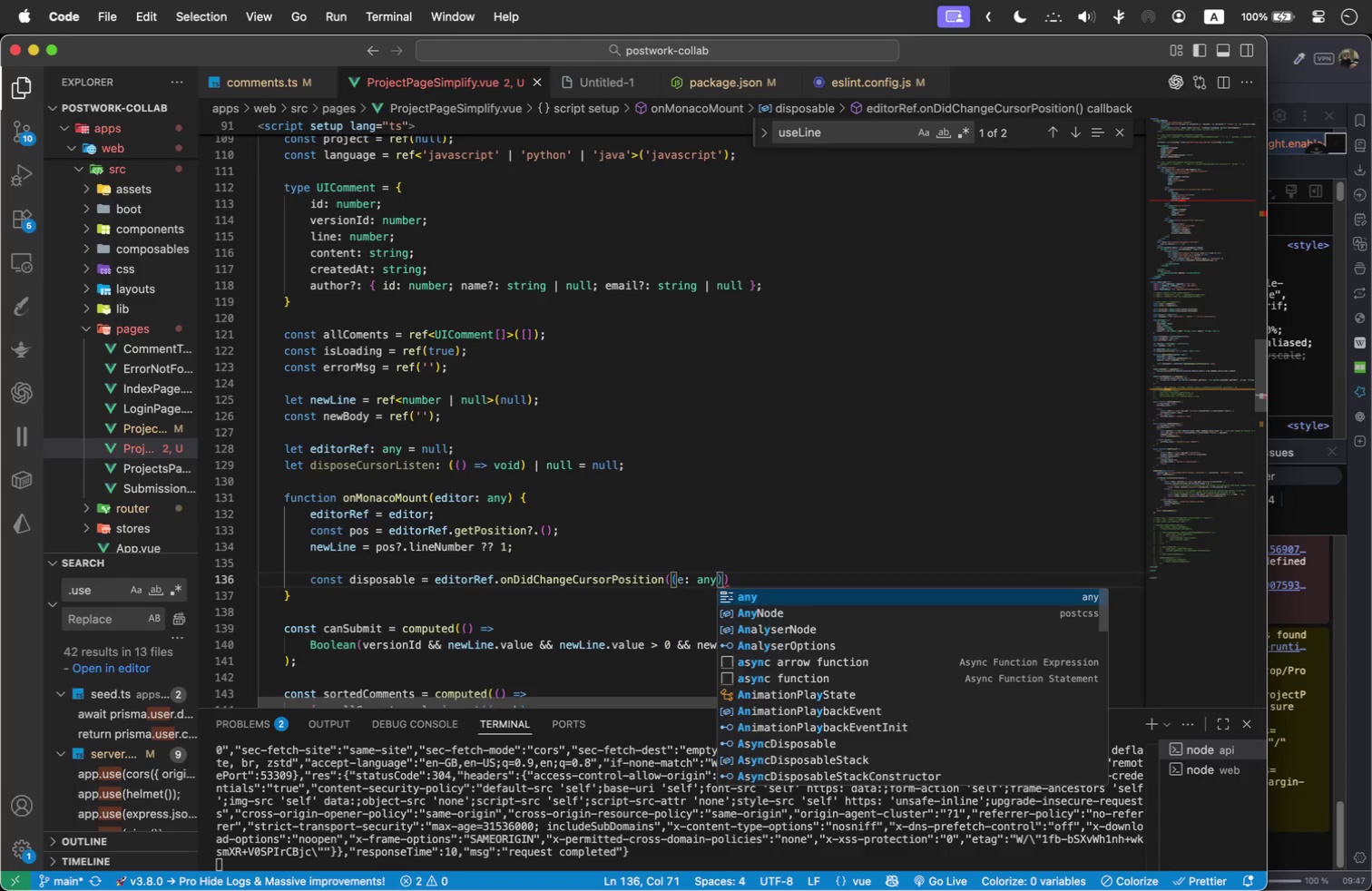 
 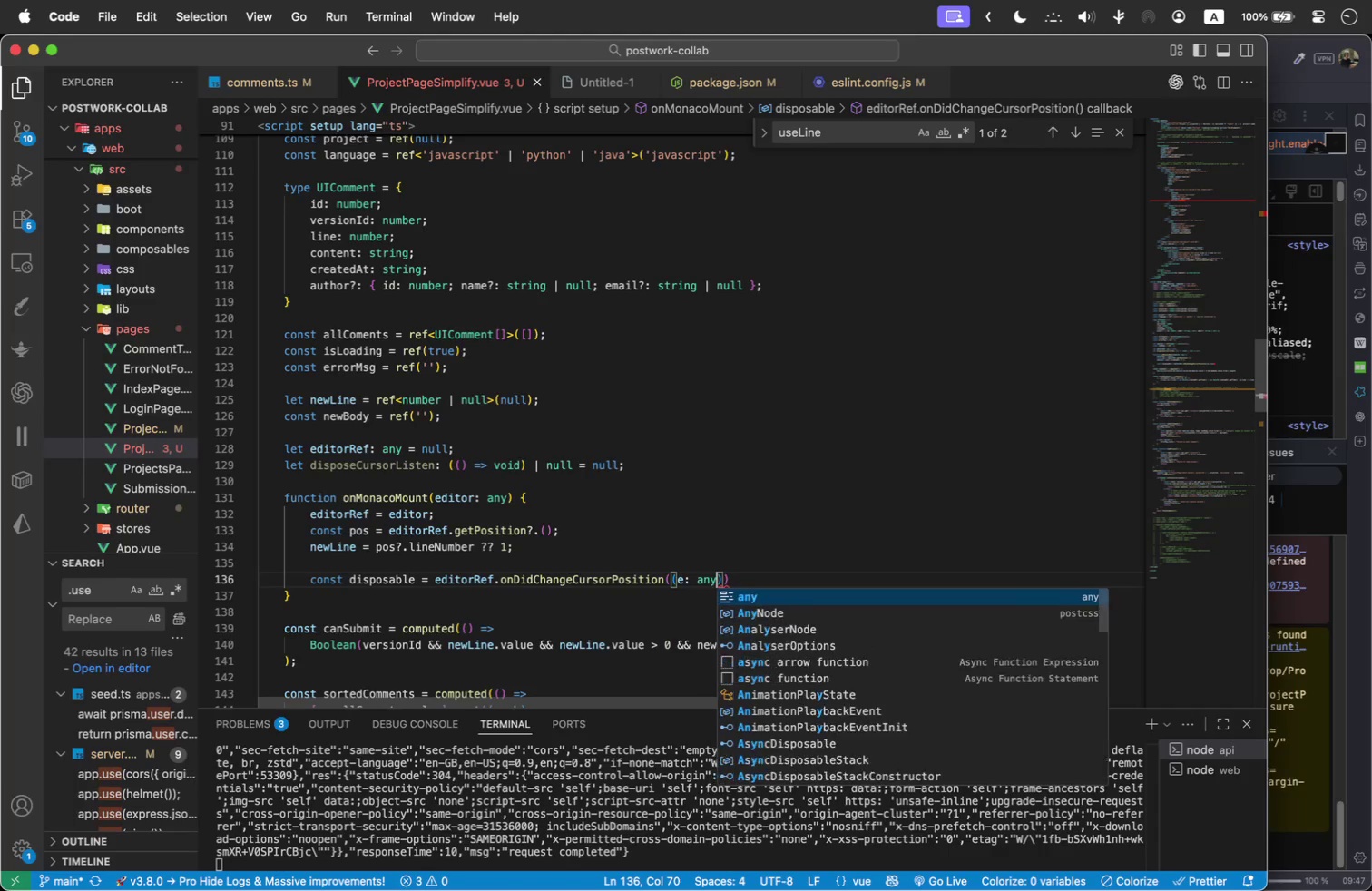 
key(ArrowRight)
 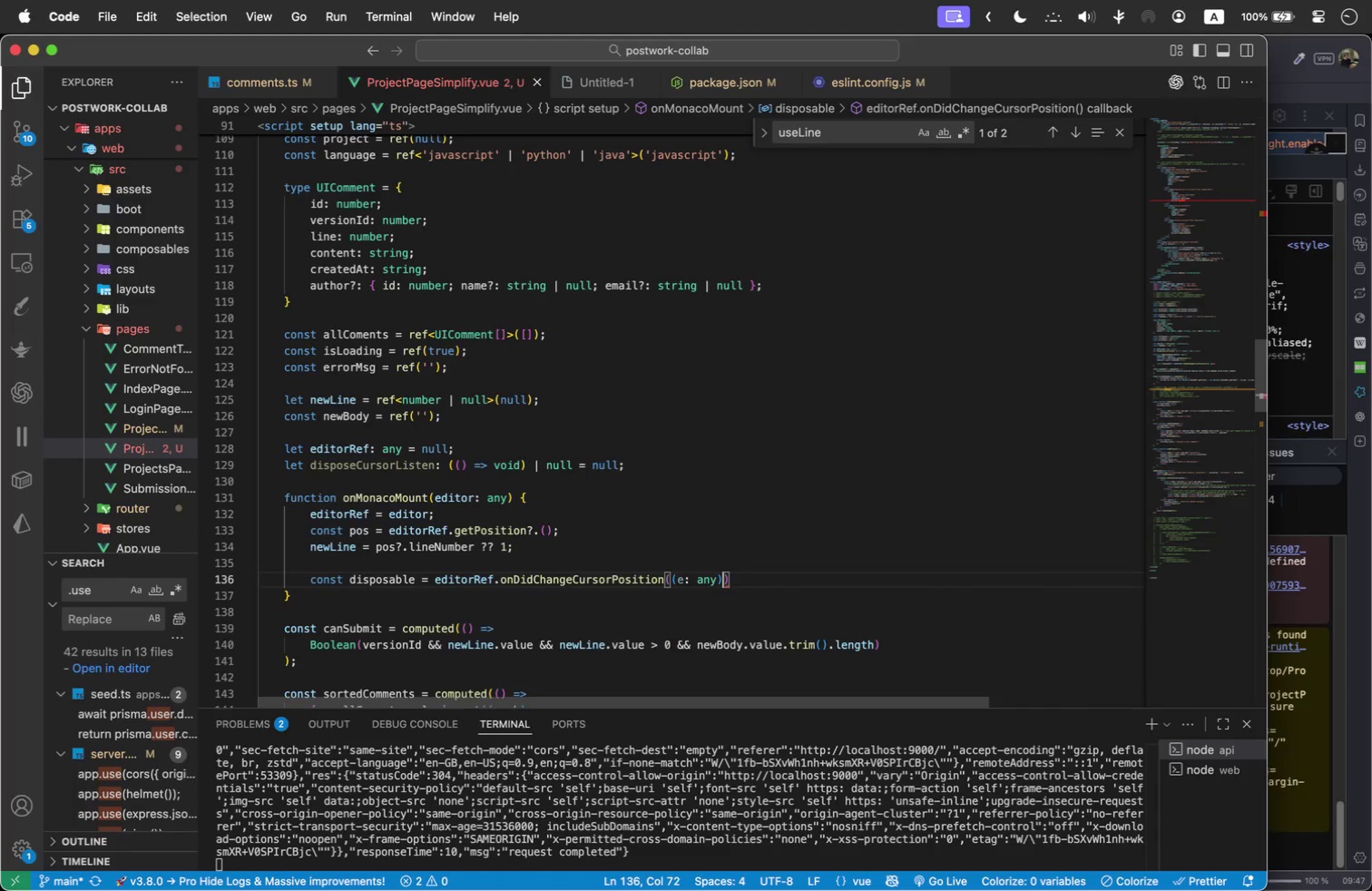 
key(Space)
 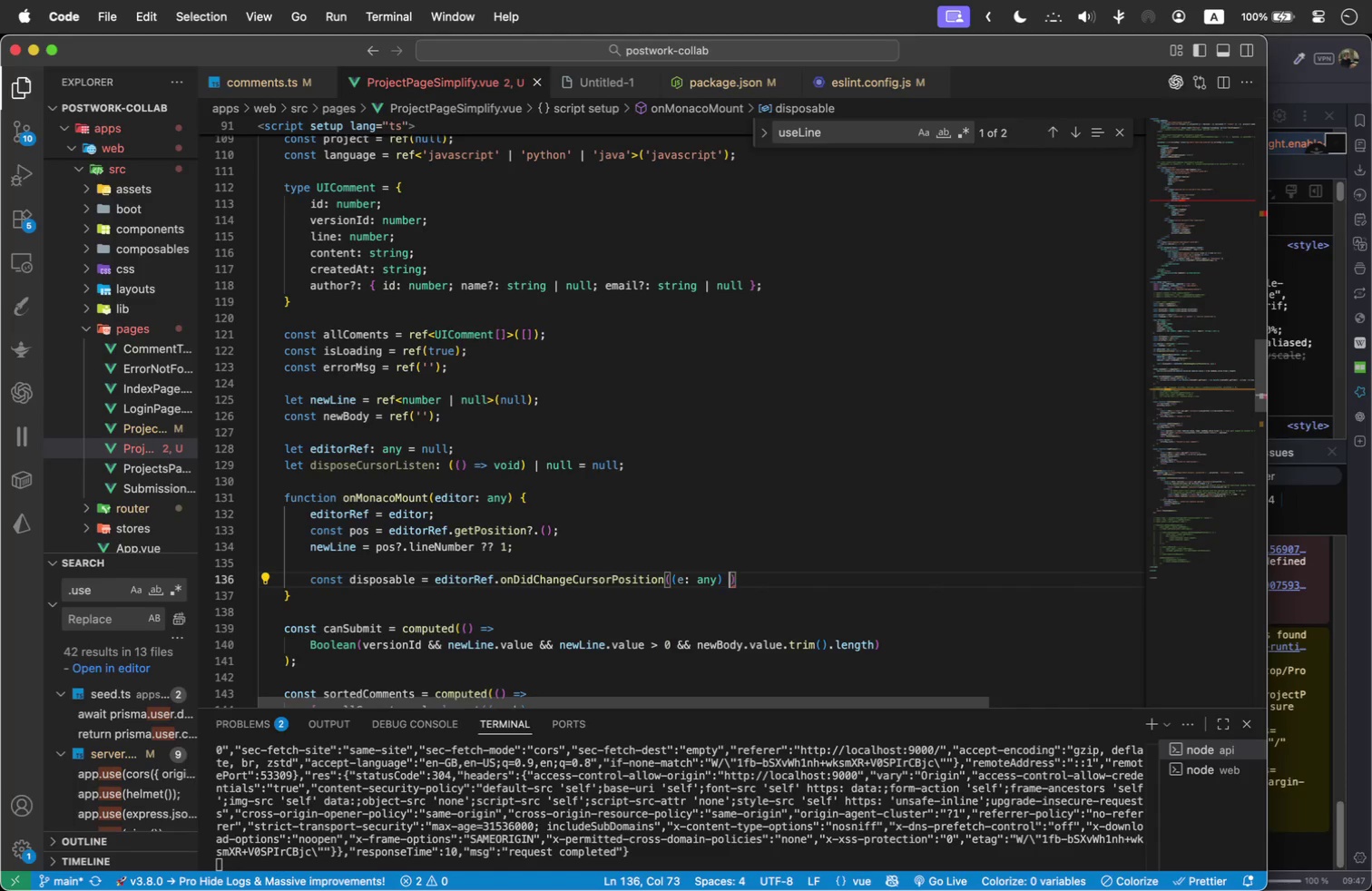 
key(Equal)
 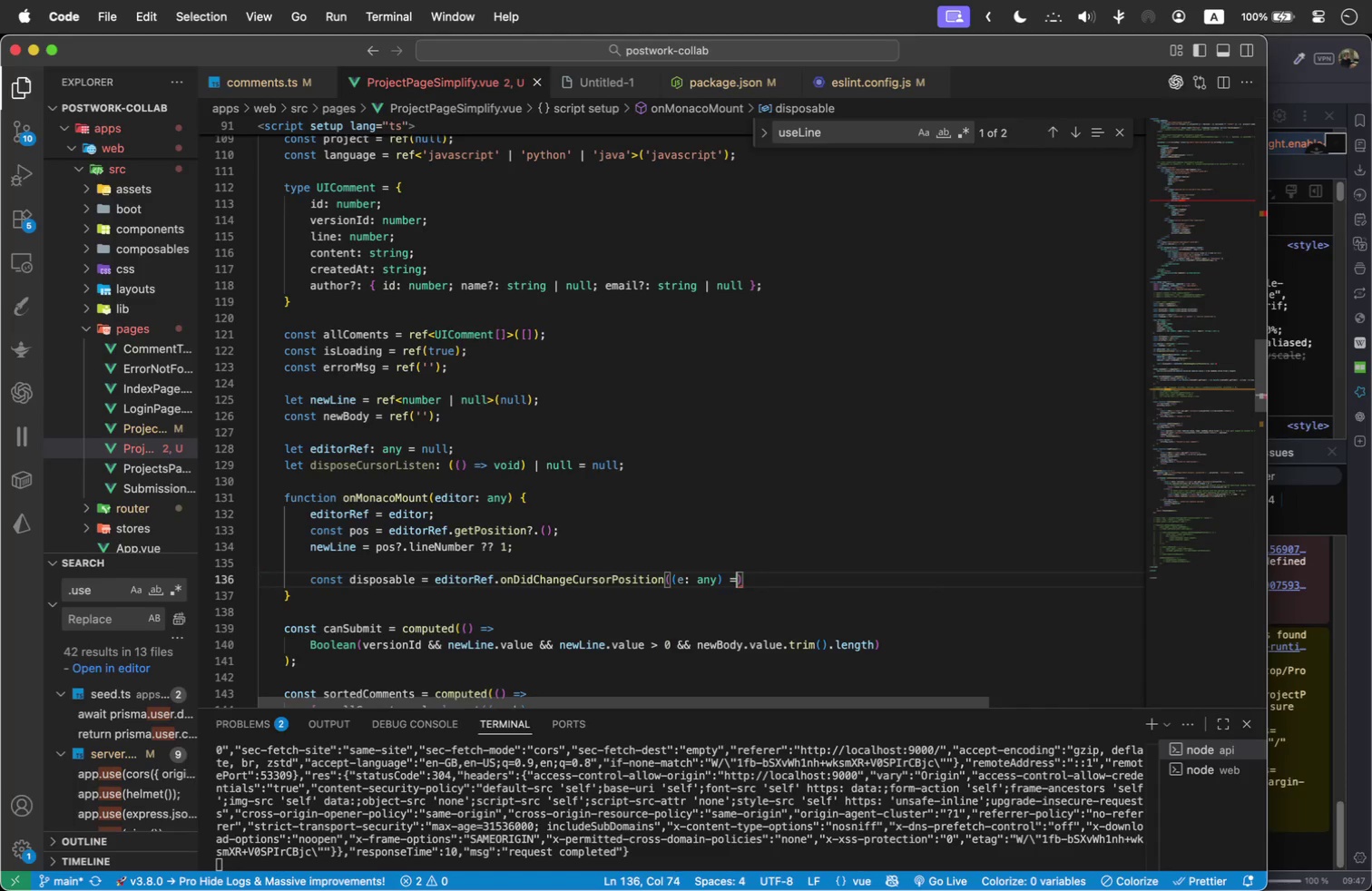 
key(Shift+Period)
 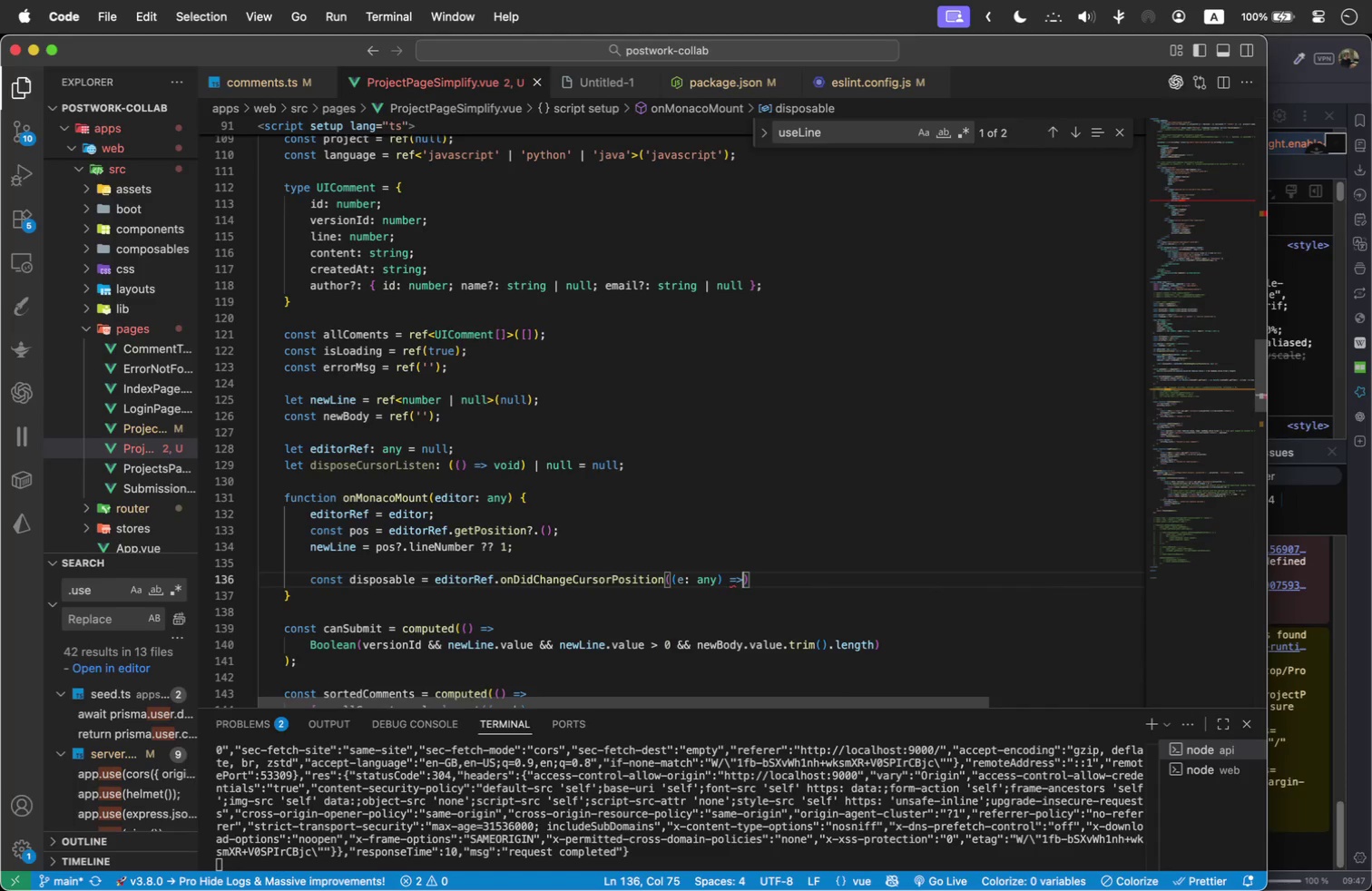 
key(Space)
 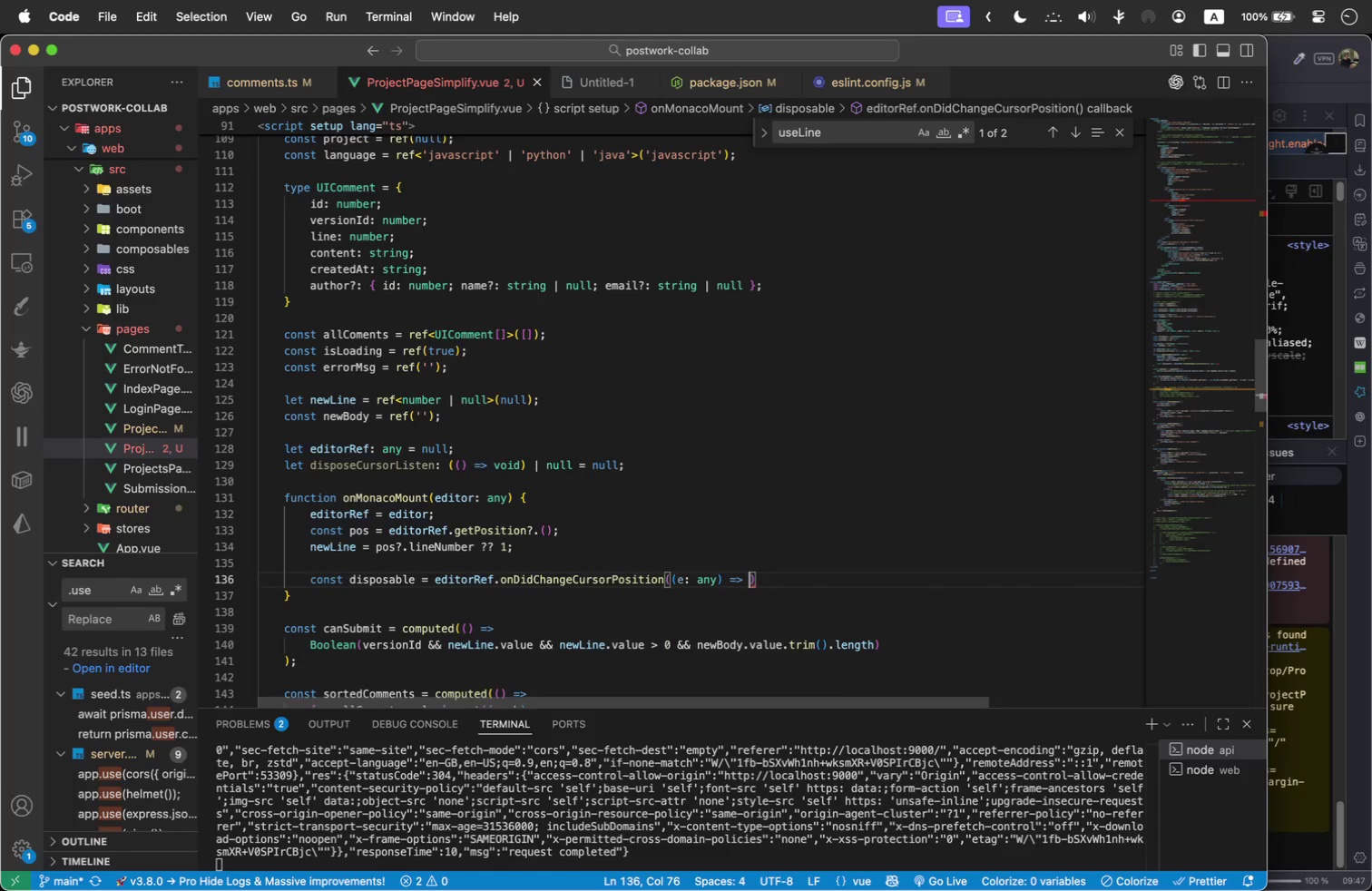 
key(Shift+BracketLeft)
 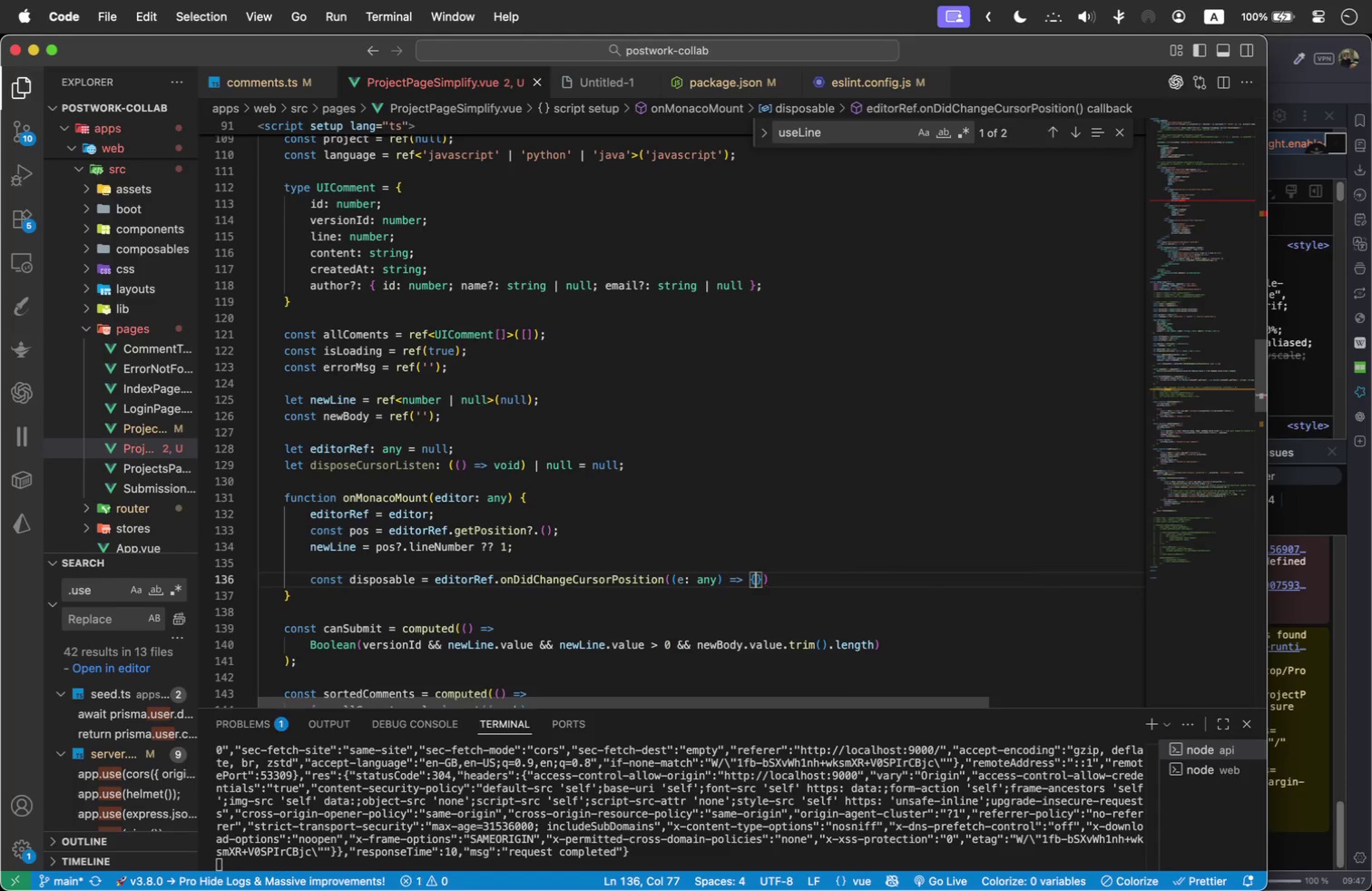 
key(Space)
 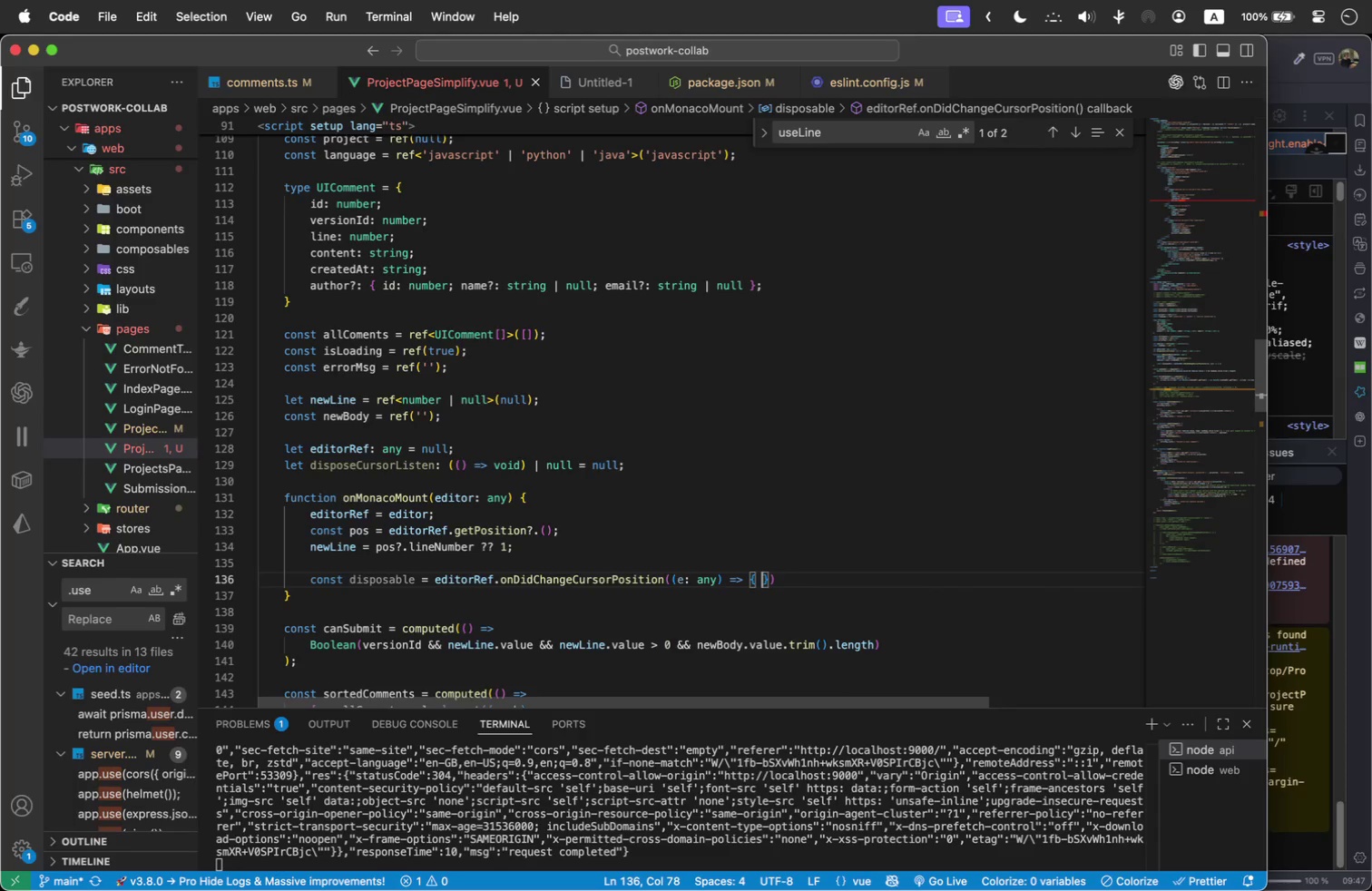 
key(Enter)
 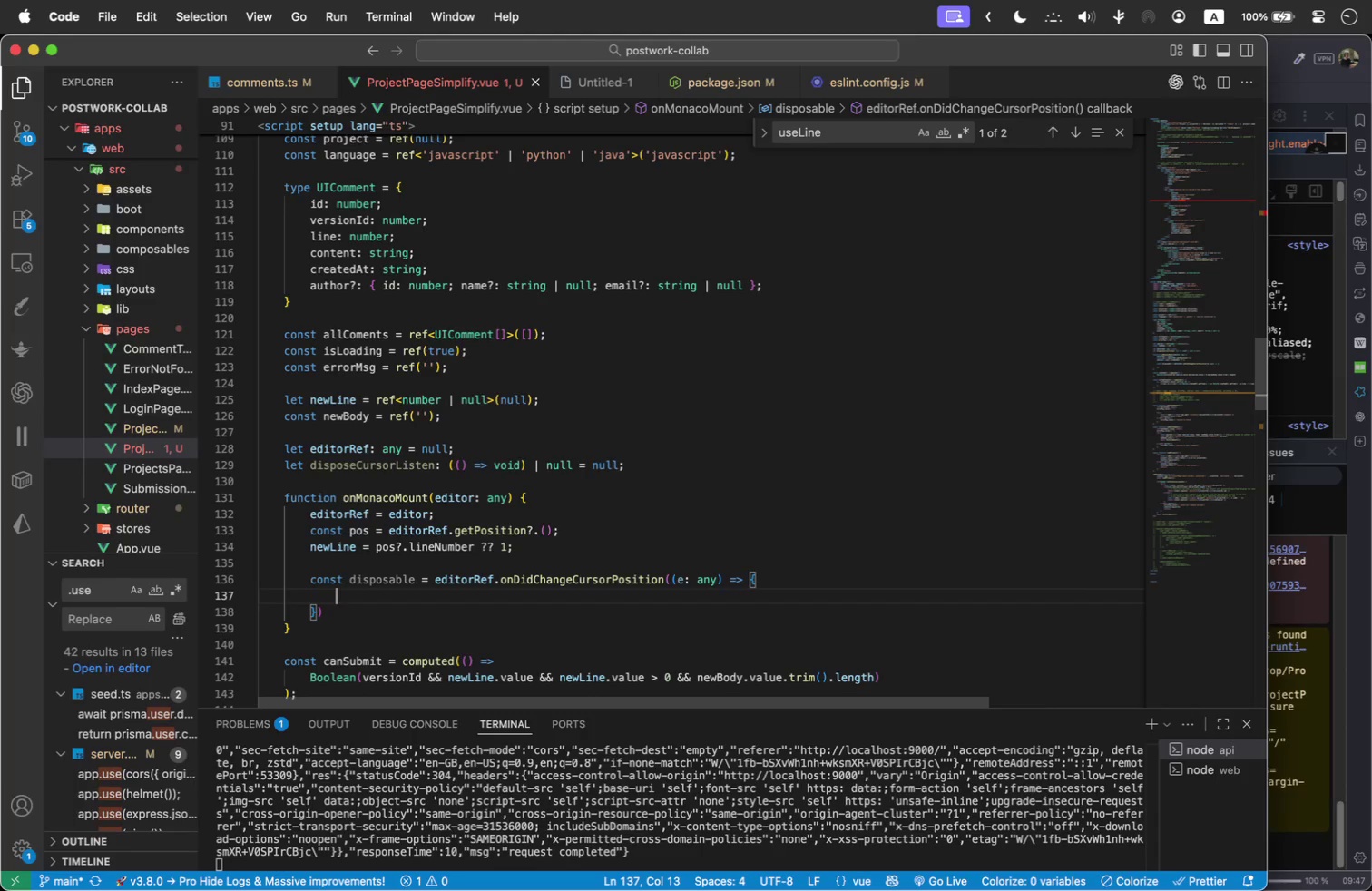 
type(newLine.value = e.position?,)
key(Backspace)
type(.lineN)
 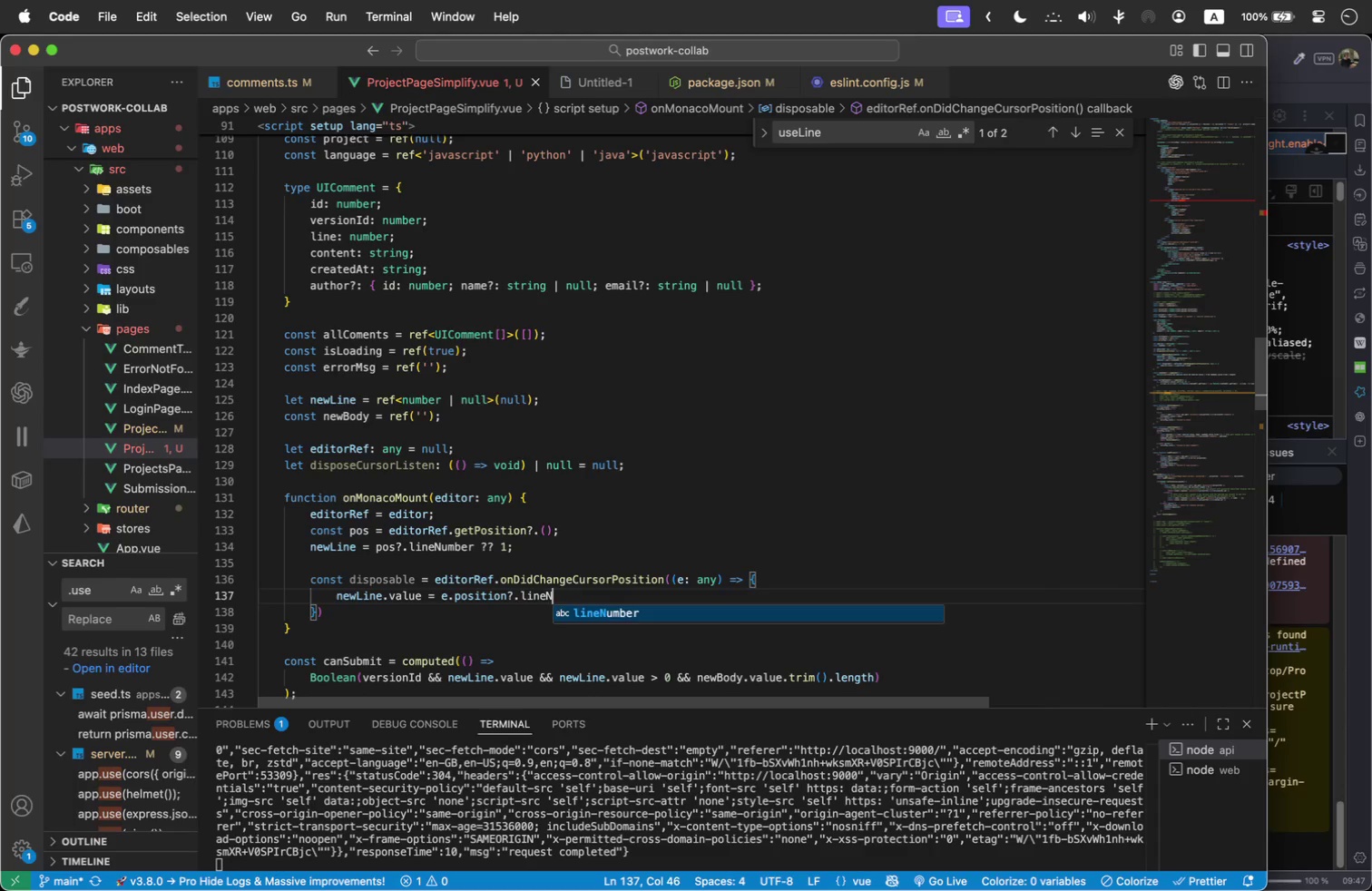 
 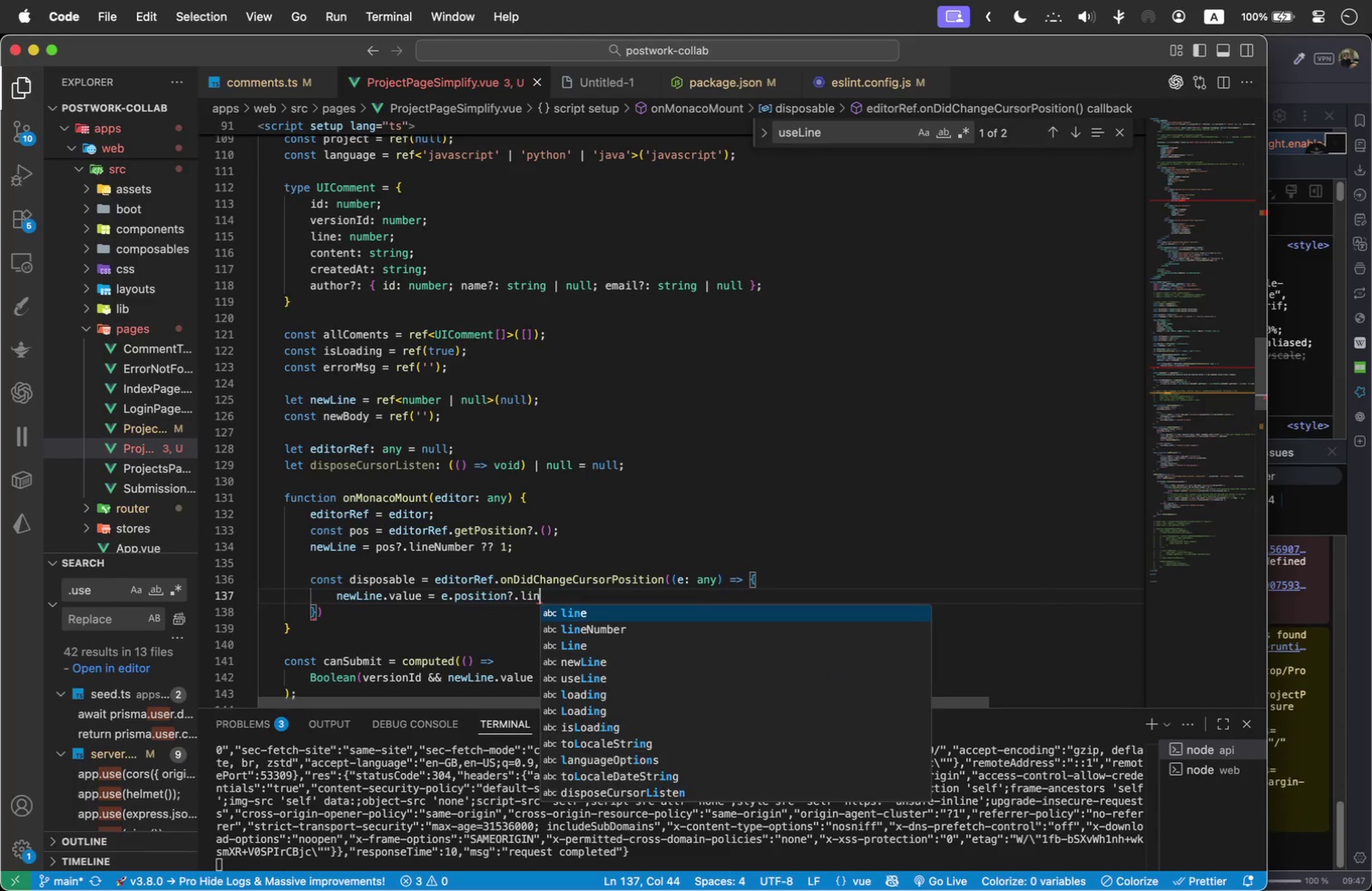 
key(Enter)
 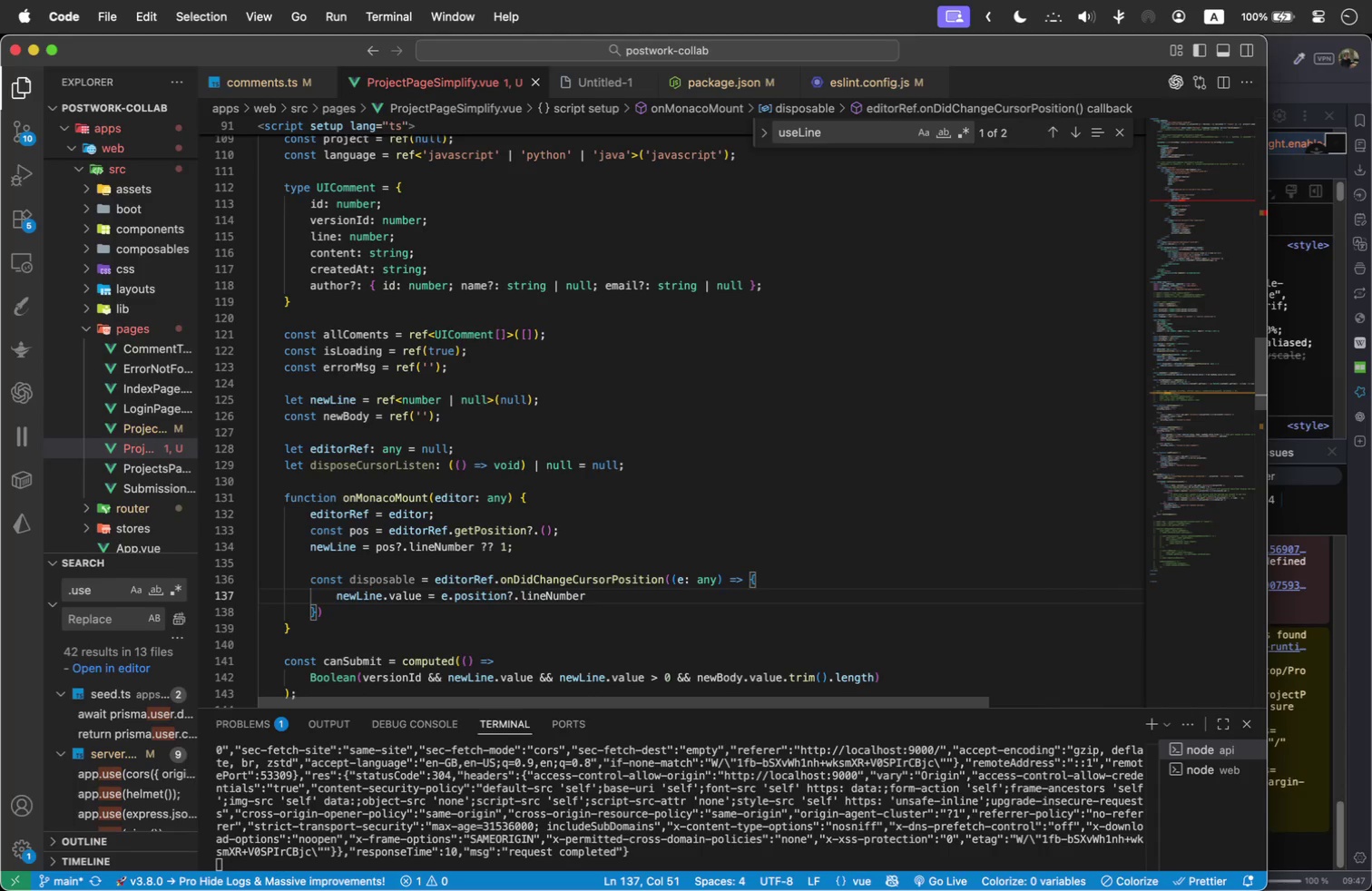 
type( ?? null;)
 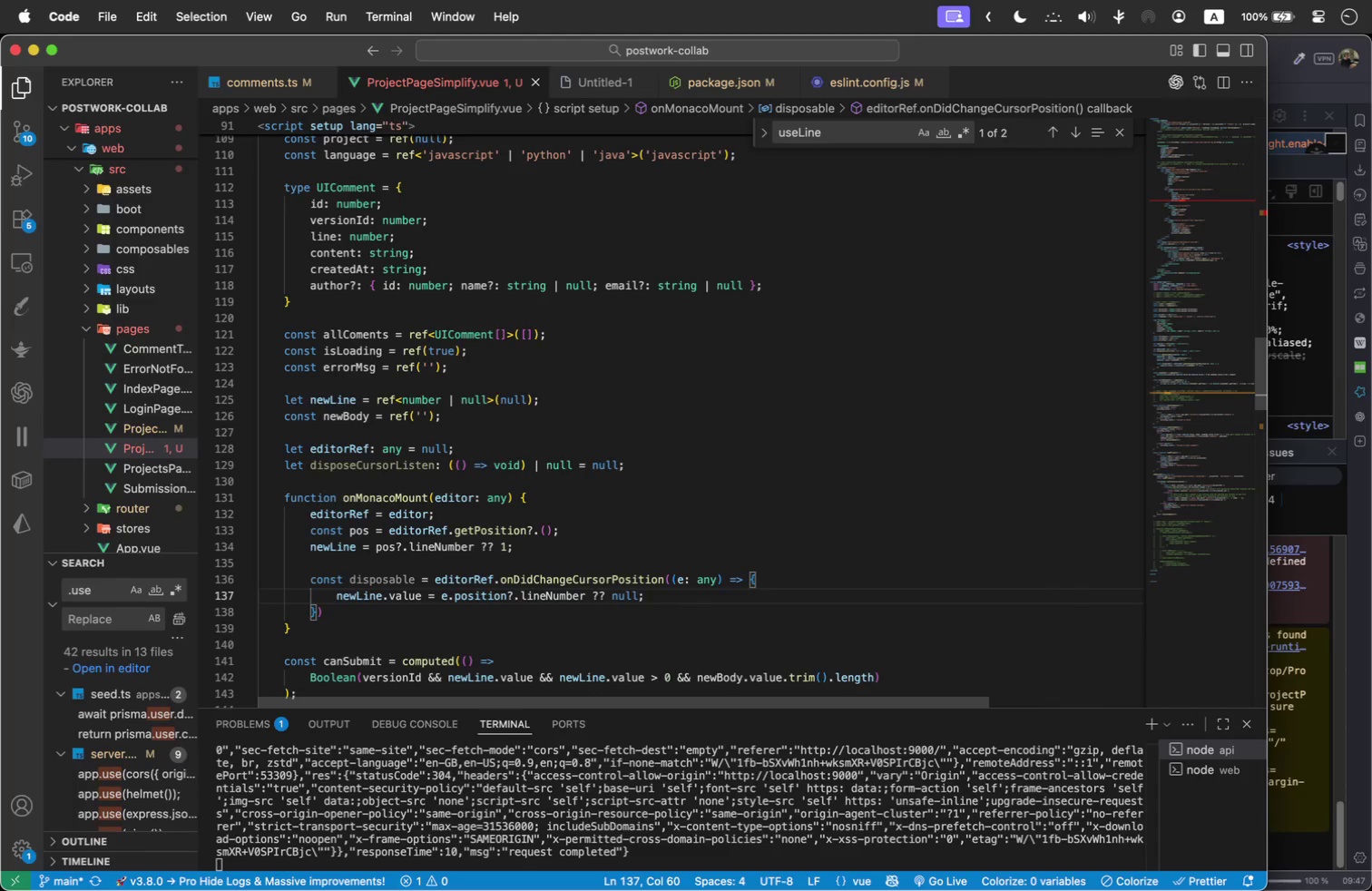 
left_click([374, 614])
 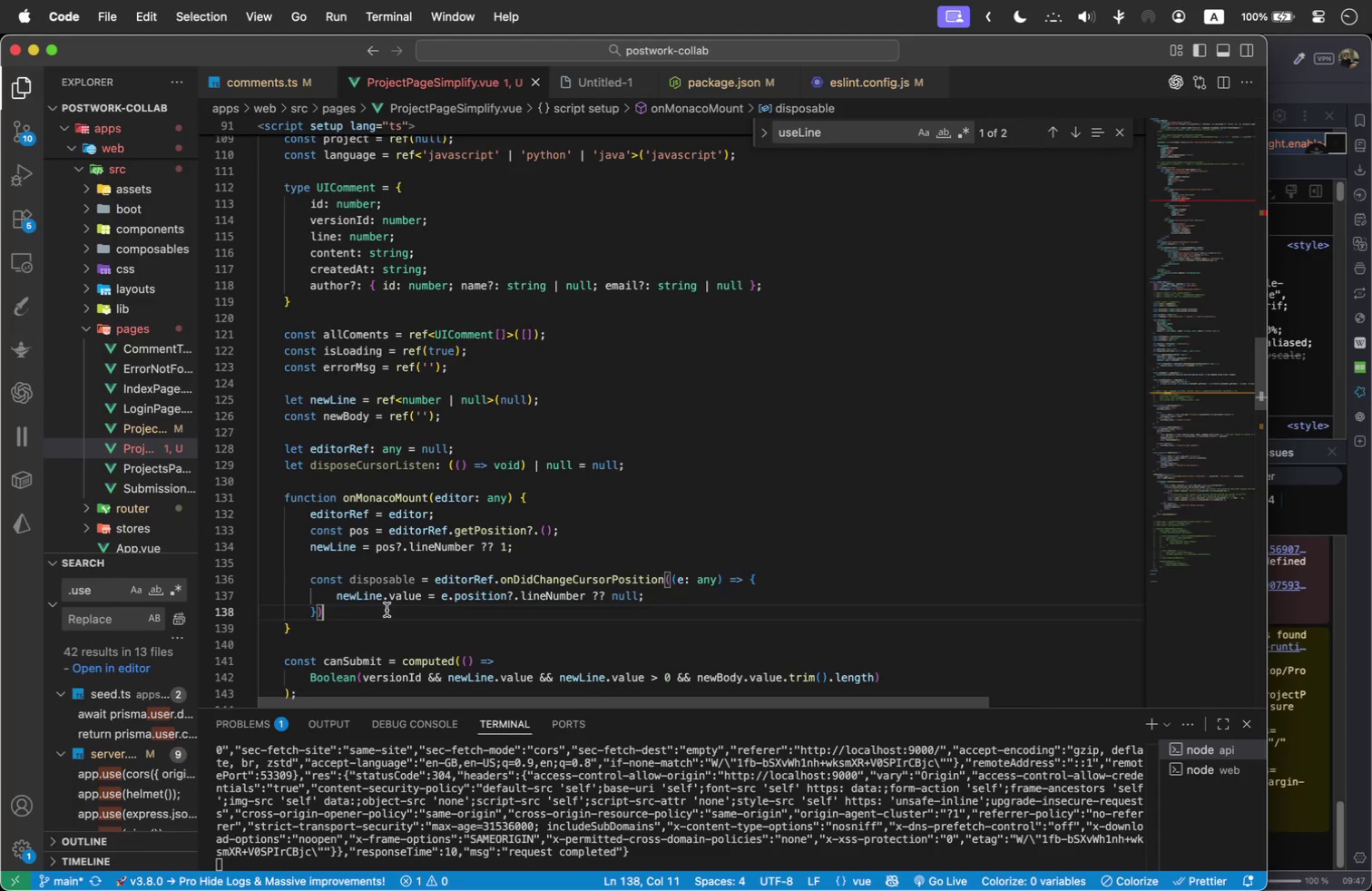 
key(Semicolon)
 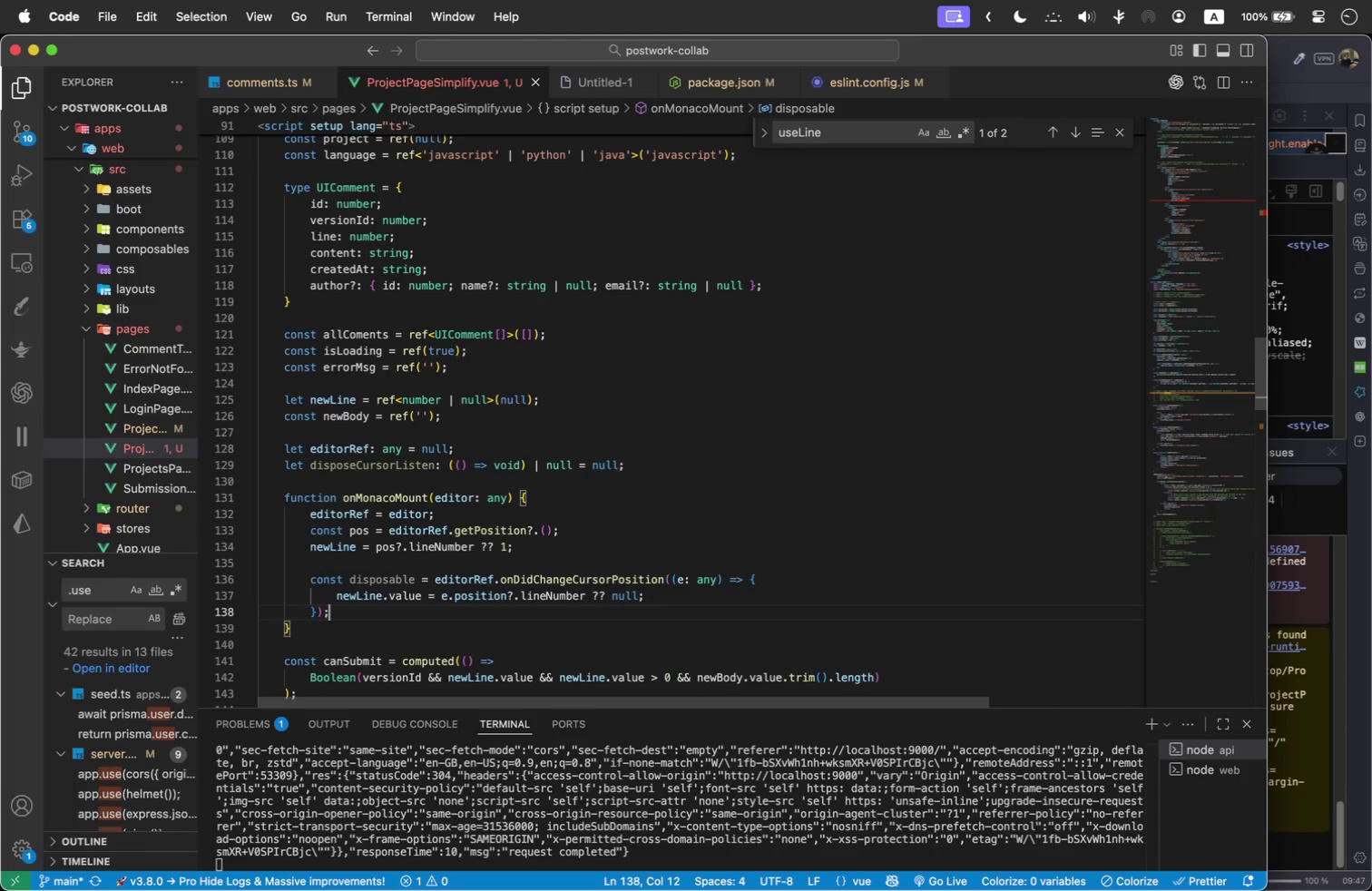 
key(Enter)
 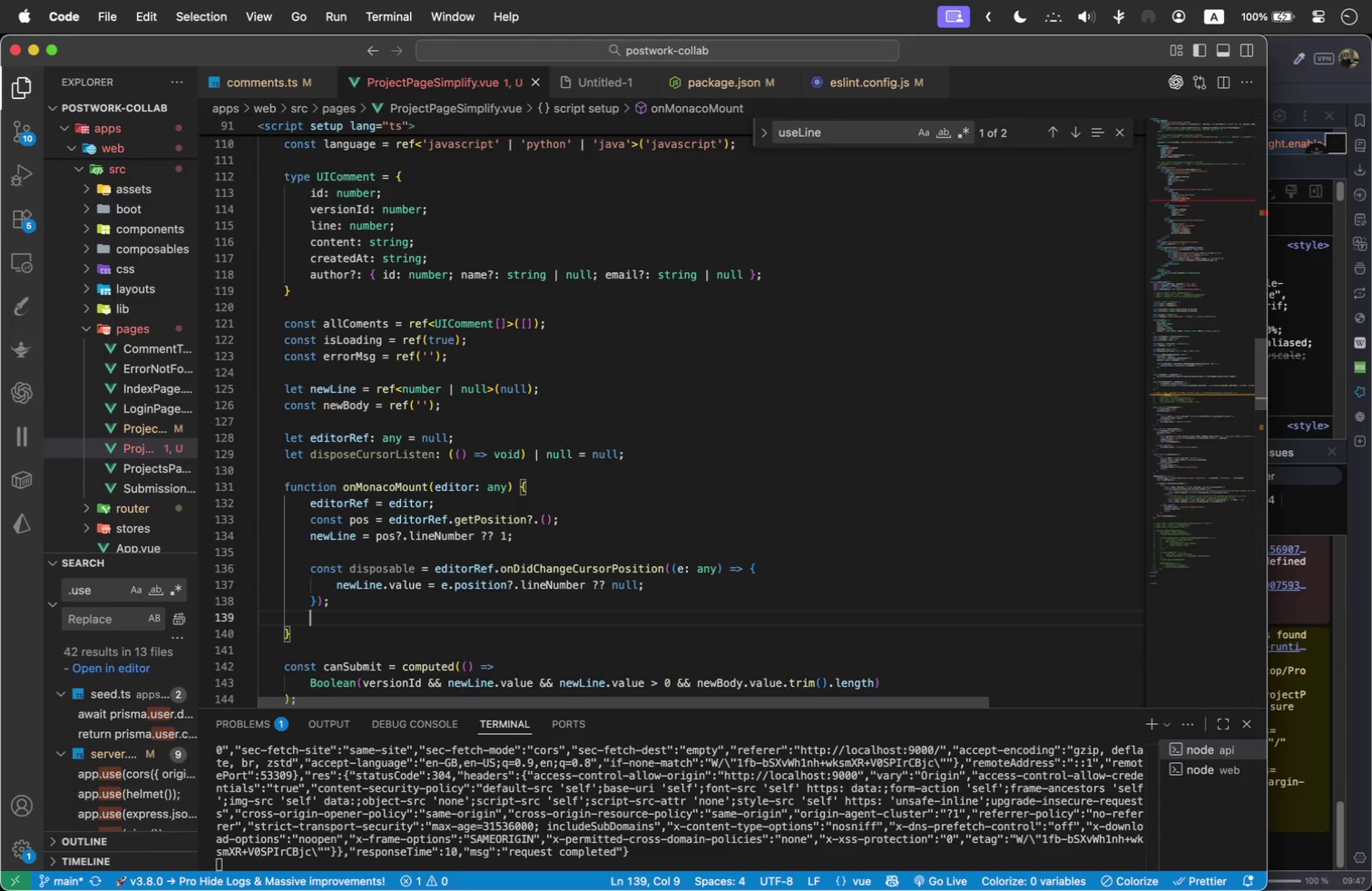 
key(Enter)
 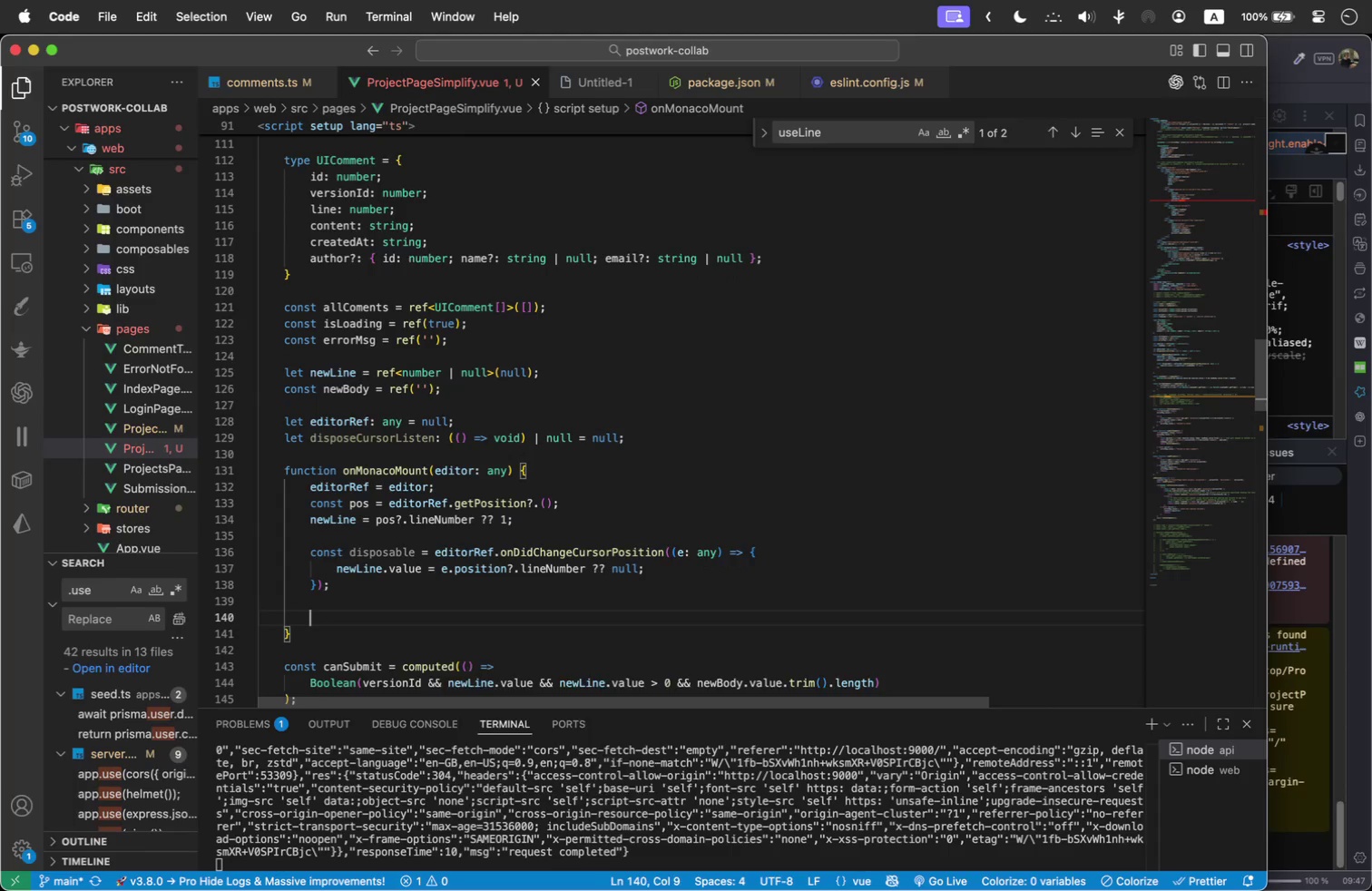 
type(dis)
 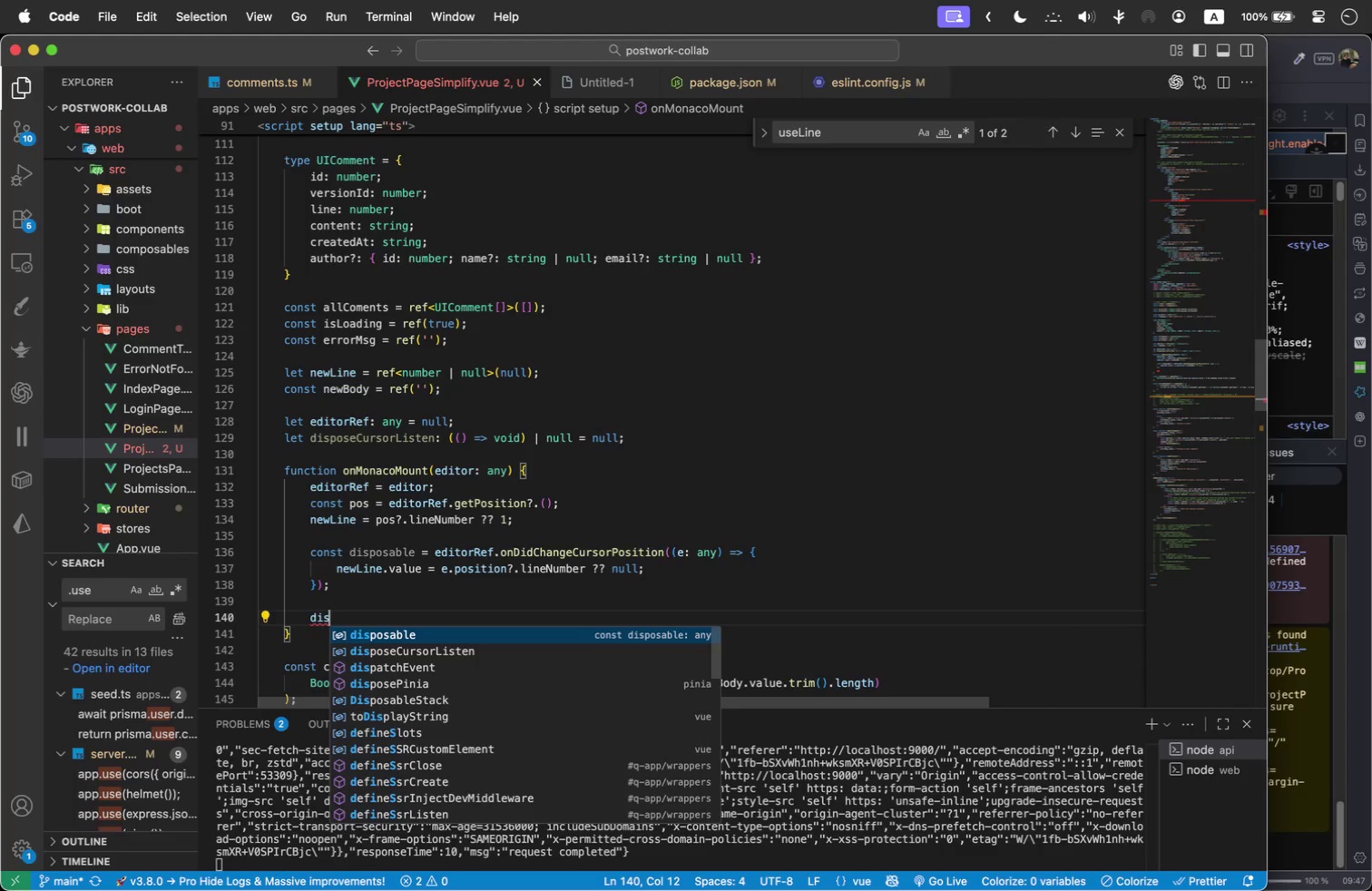 
key(ArrowDown)
 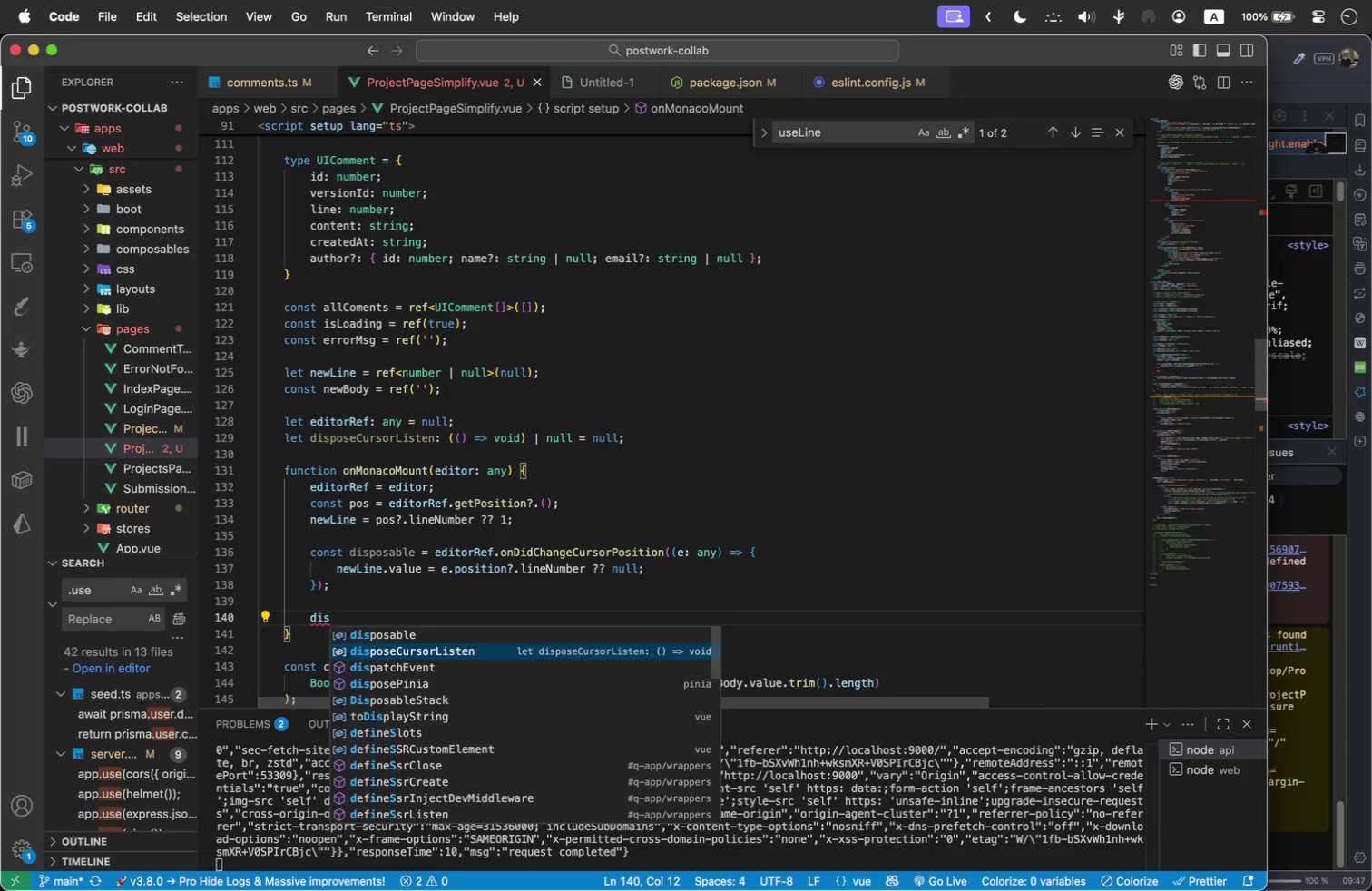 
key(Enter)
 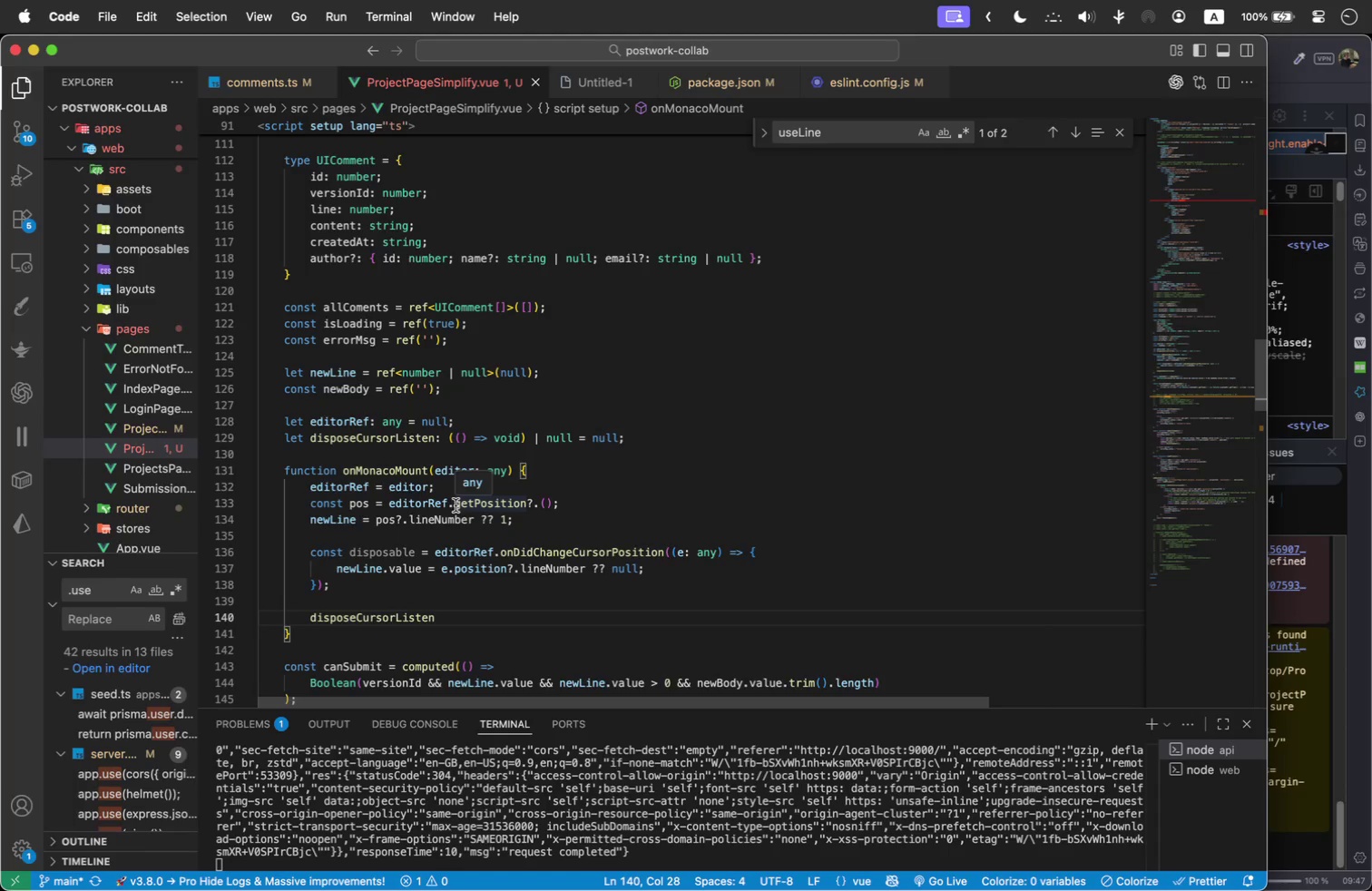 
scroll: coordinate [392, 328], scroll_direction: up, amount: 1.0
 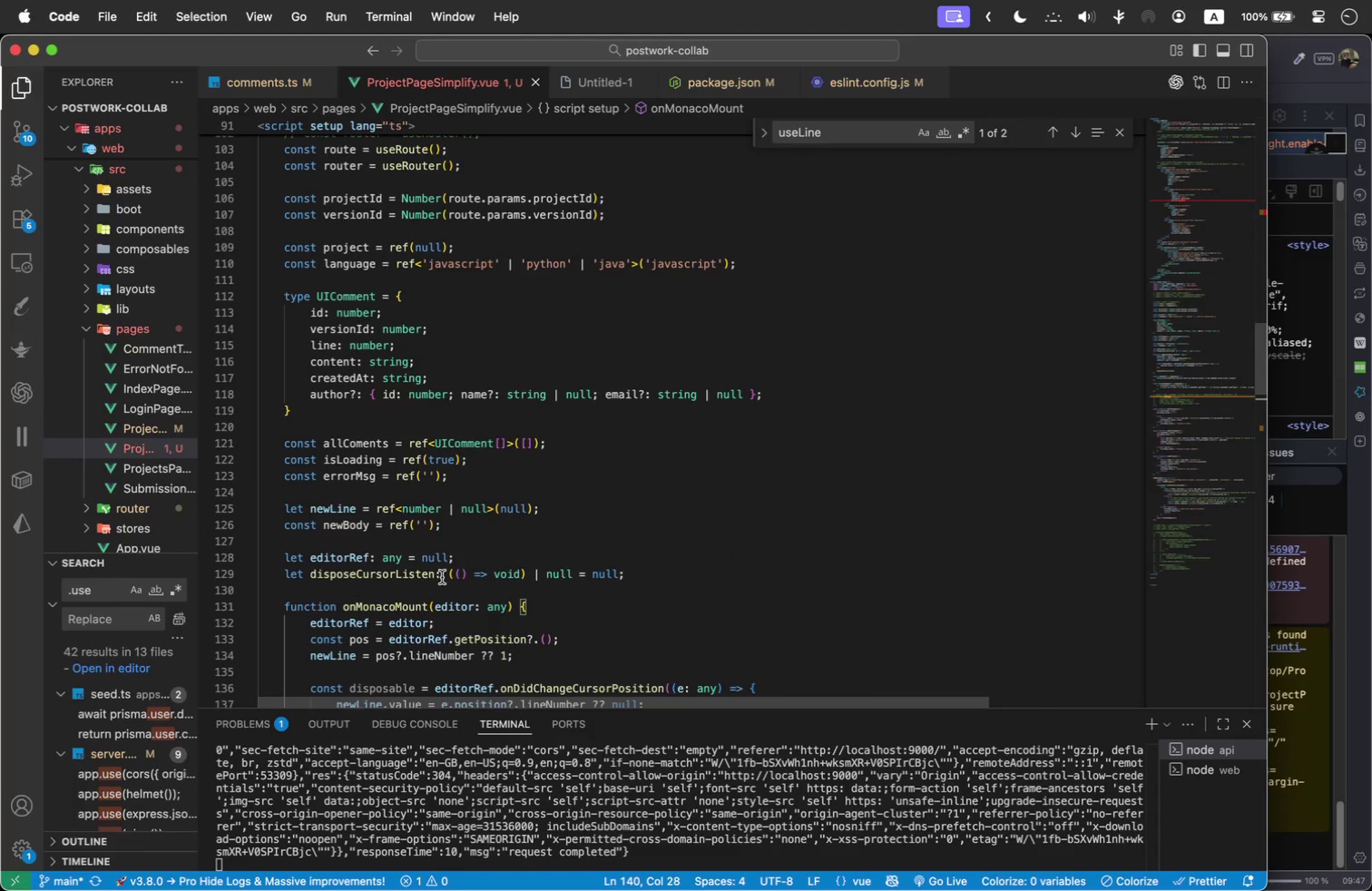 
left_click([433, 577])
 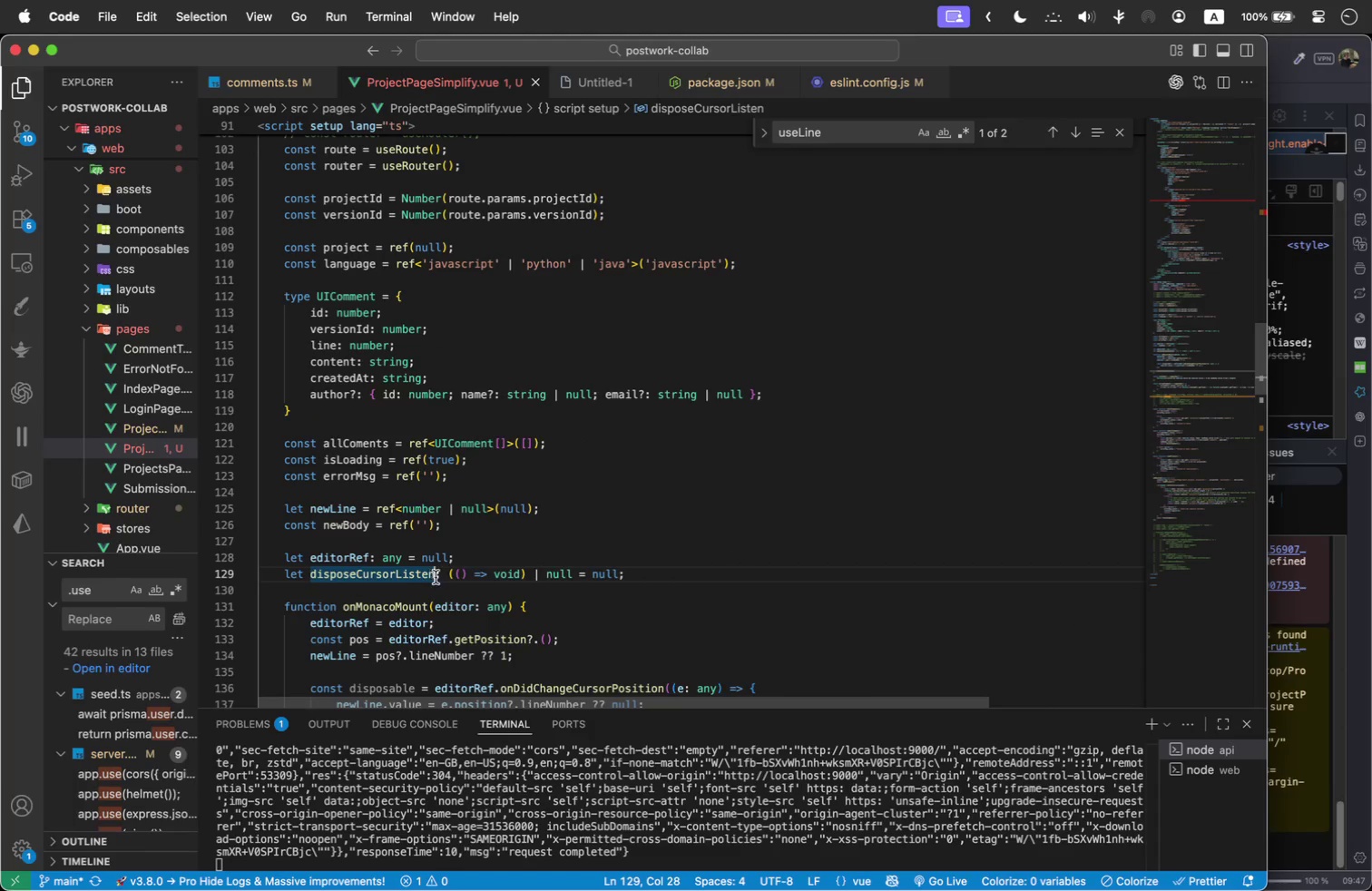 
type(er)
 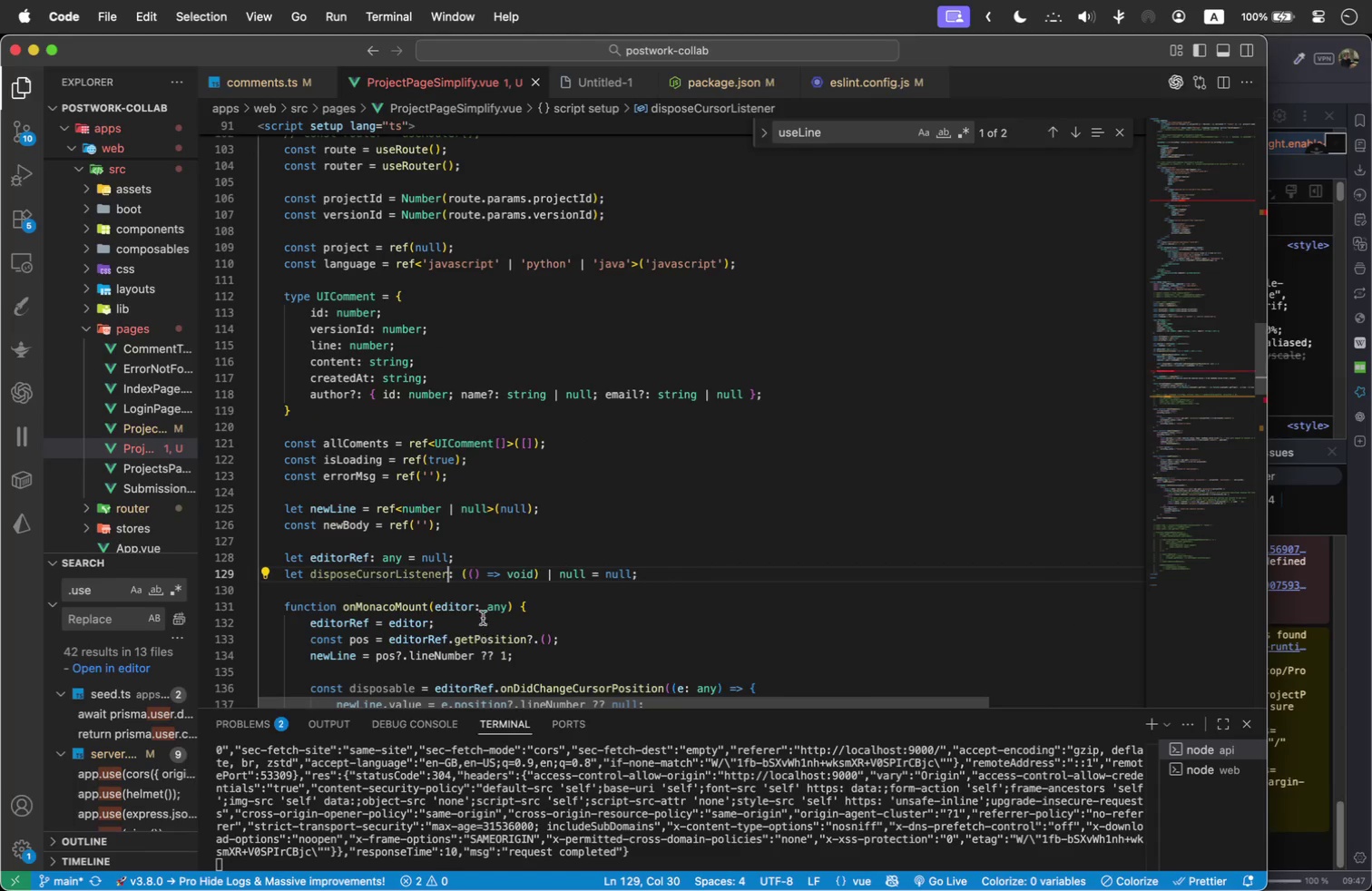 
scroll: coordinate [463, 574], scroll_direction: down, amount: 1.0
 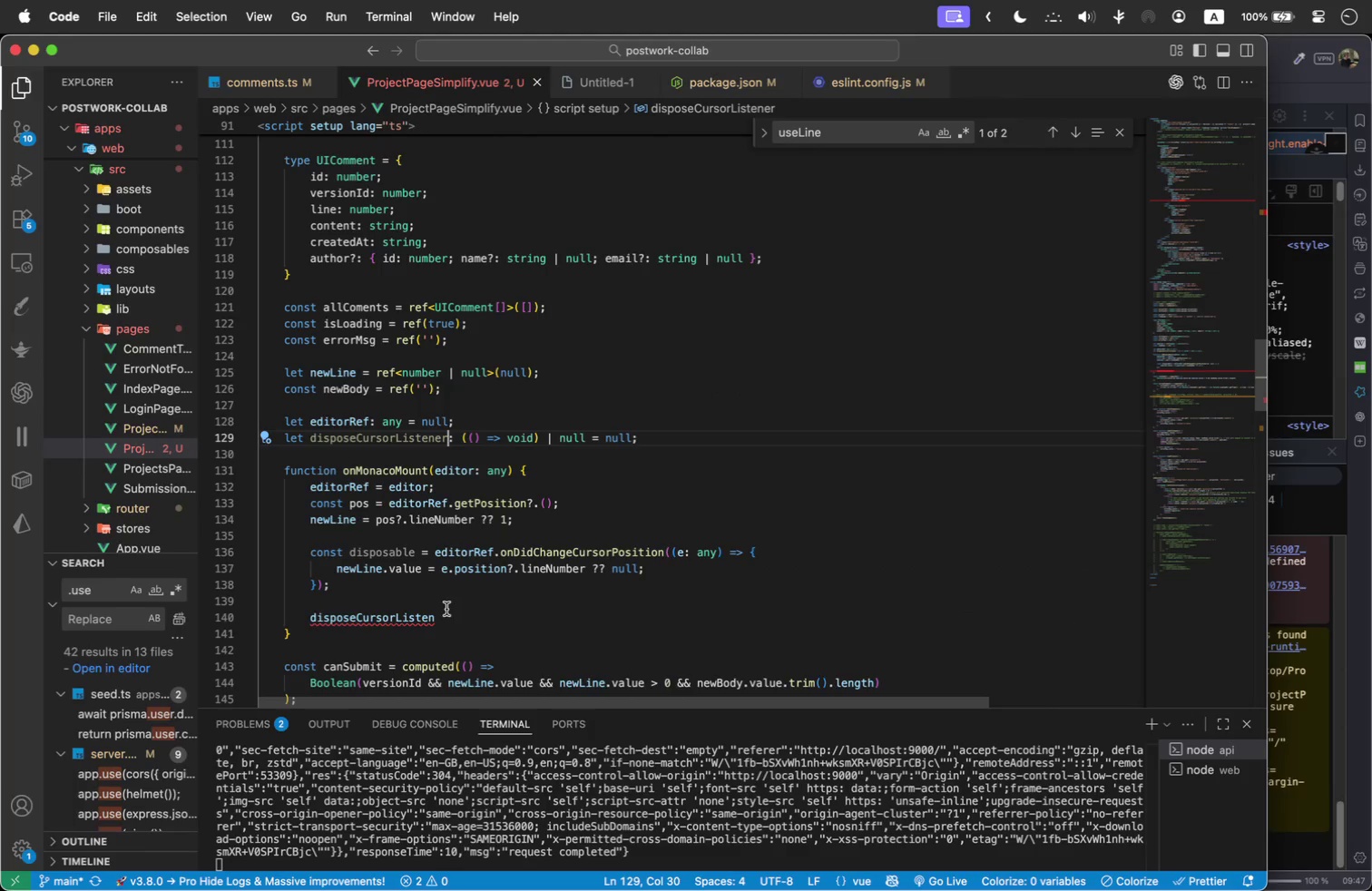 
left_click([439, 623])
 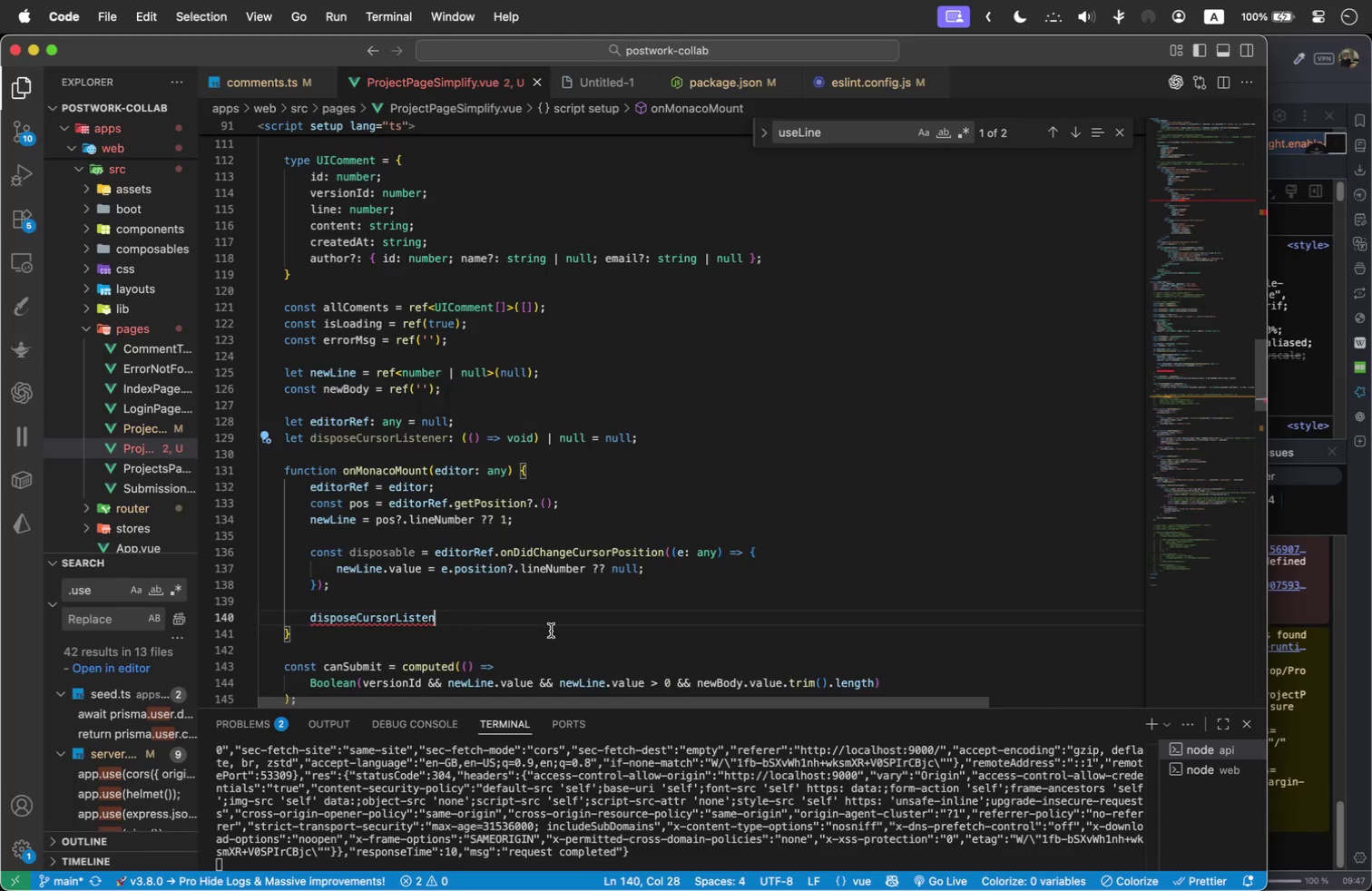 
type(er = () => dispoos)
key(Backspace)
key(Backspace)
key(Backspace)
type(se)
key(Backspace)
key(Backspace)
type(oseabl)
key(Backspace)
key(Backspace)
key(Backspace)
key(Backspace)
key(Backspace)
type(sable)
 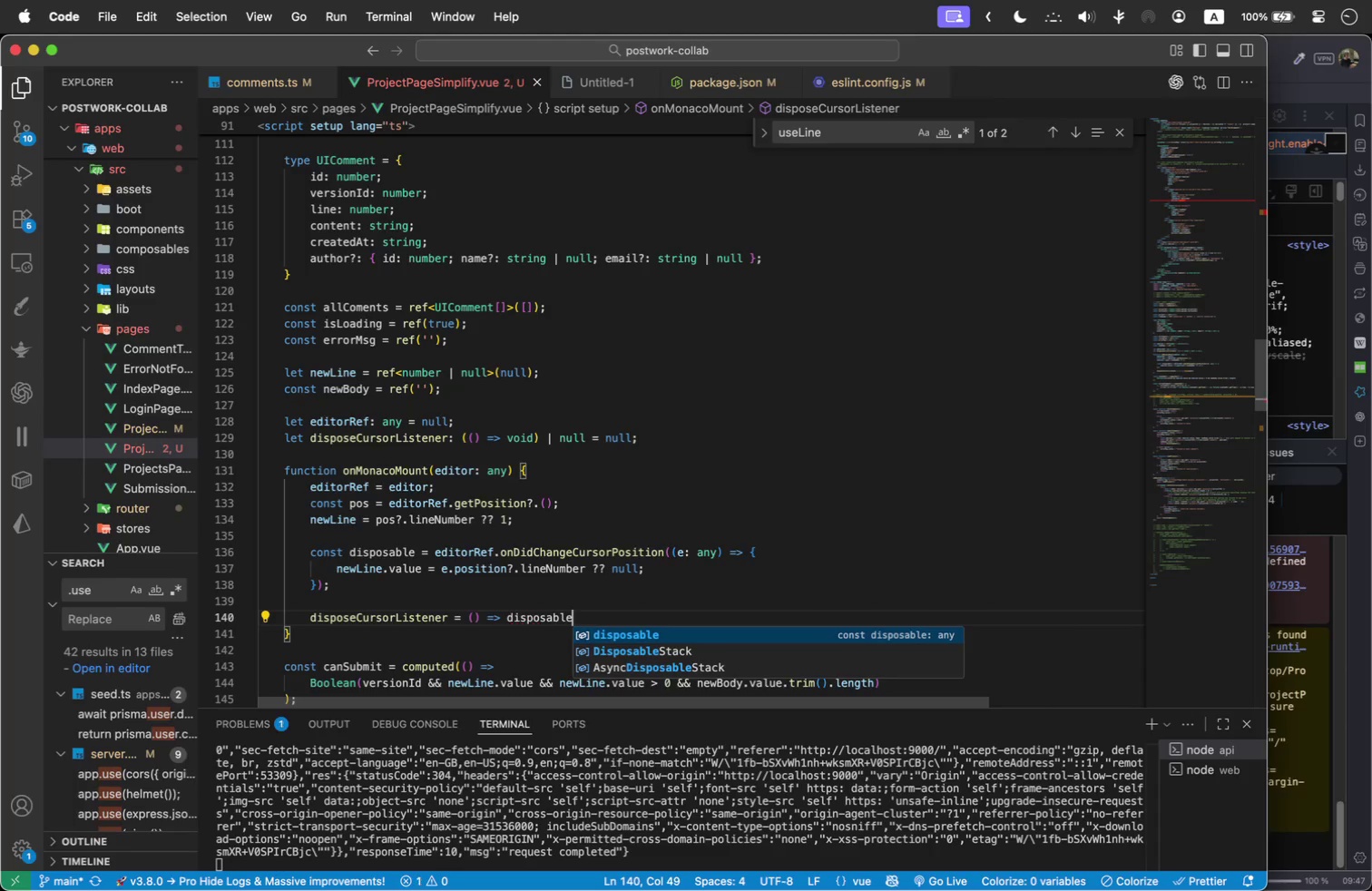 
key(Enter)
 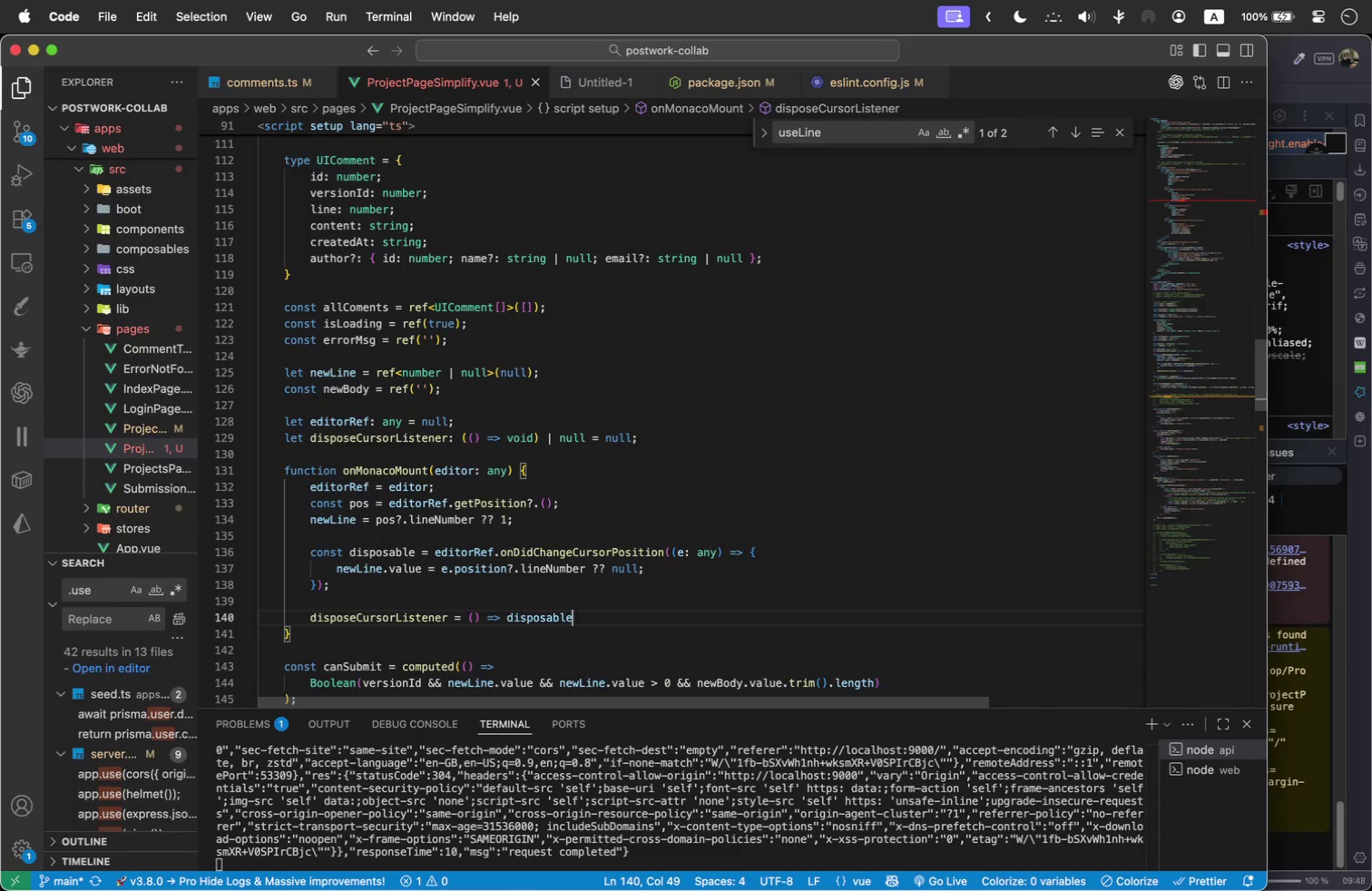 
type(.disp)
 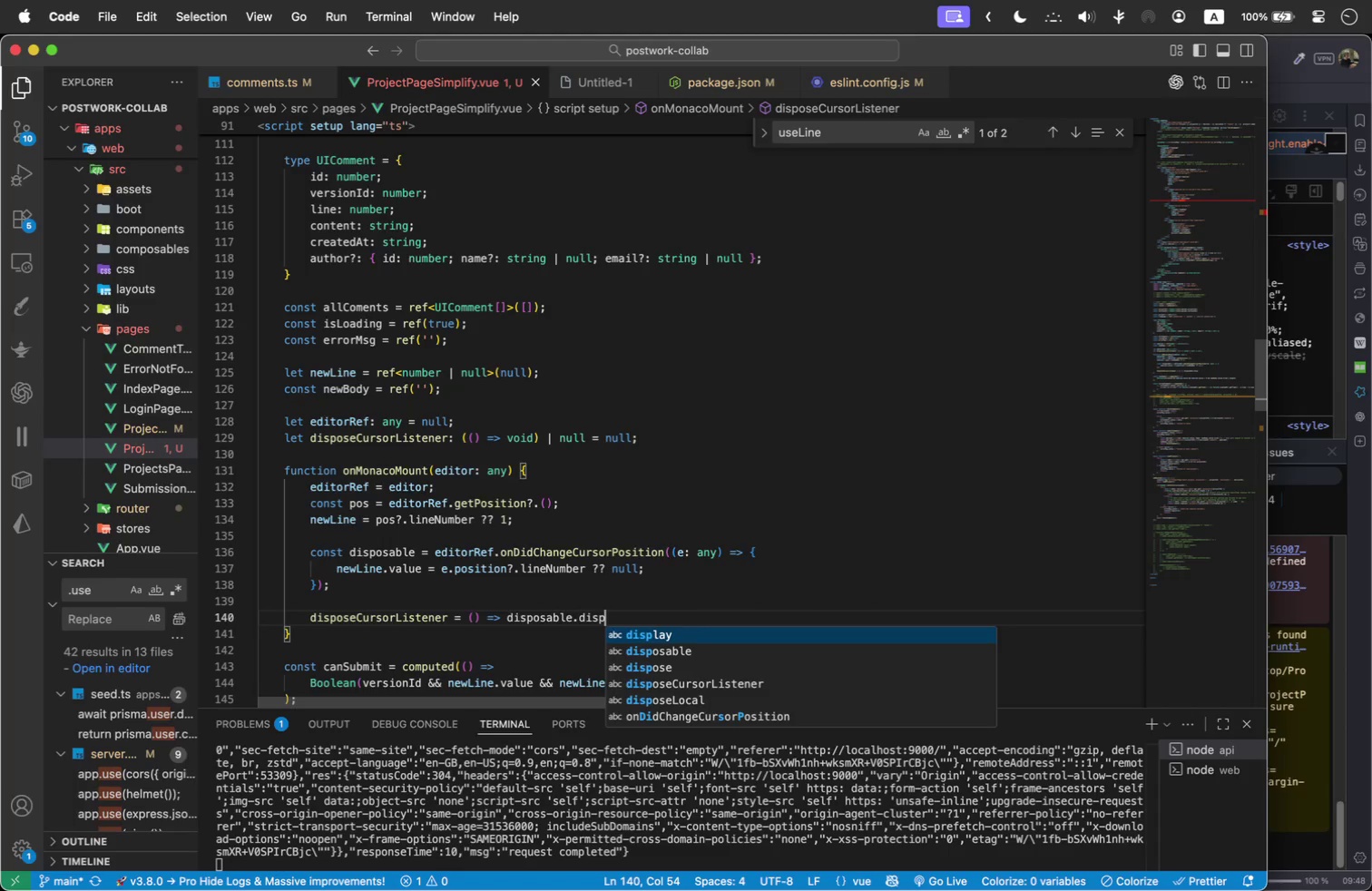 
key(ArrowDown)
 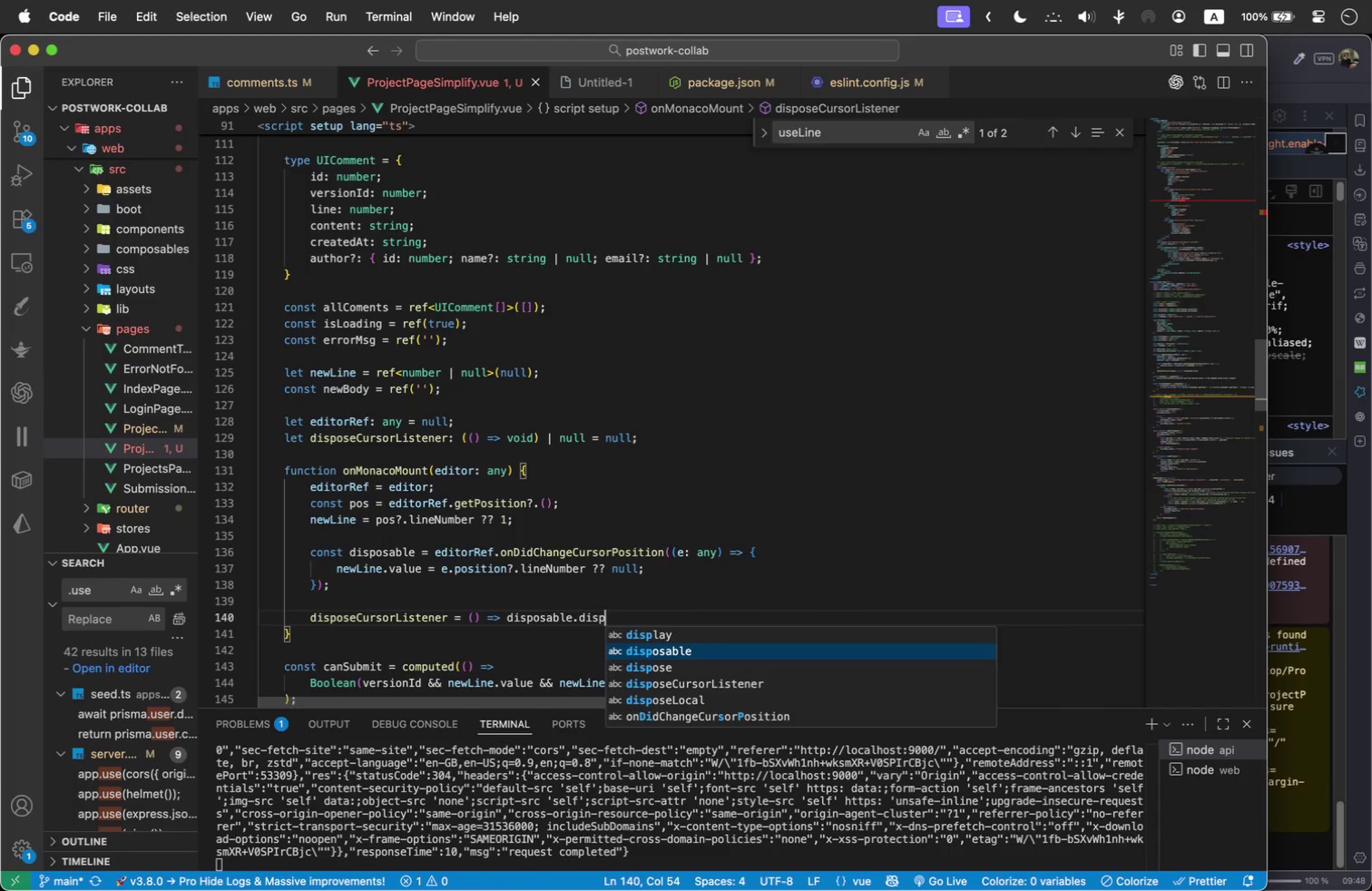 
key(ArrowDown)
 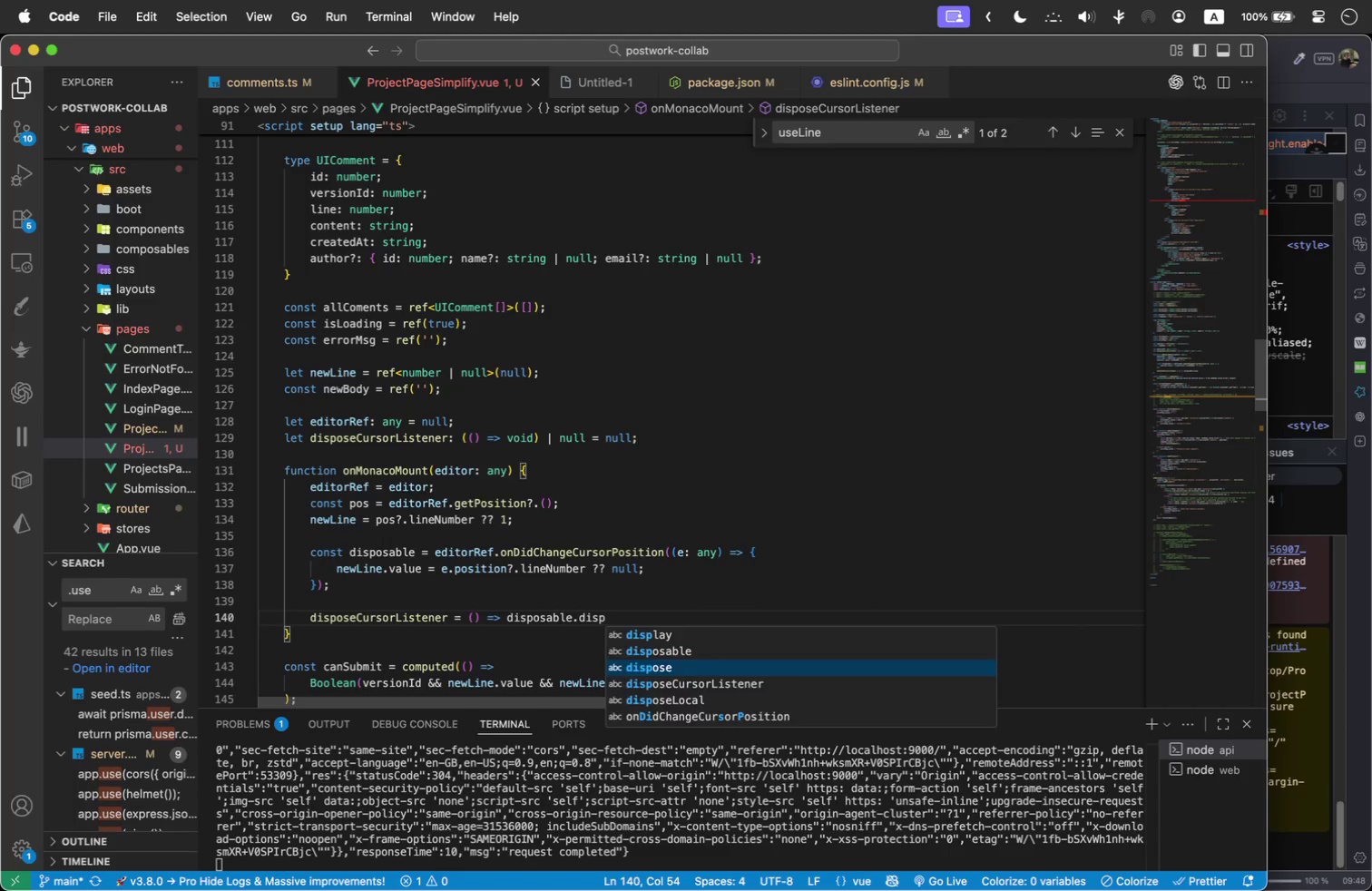 
key(Enter)
 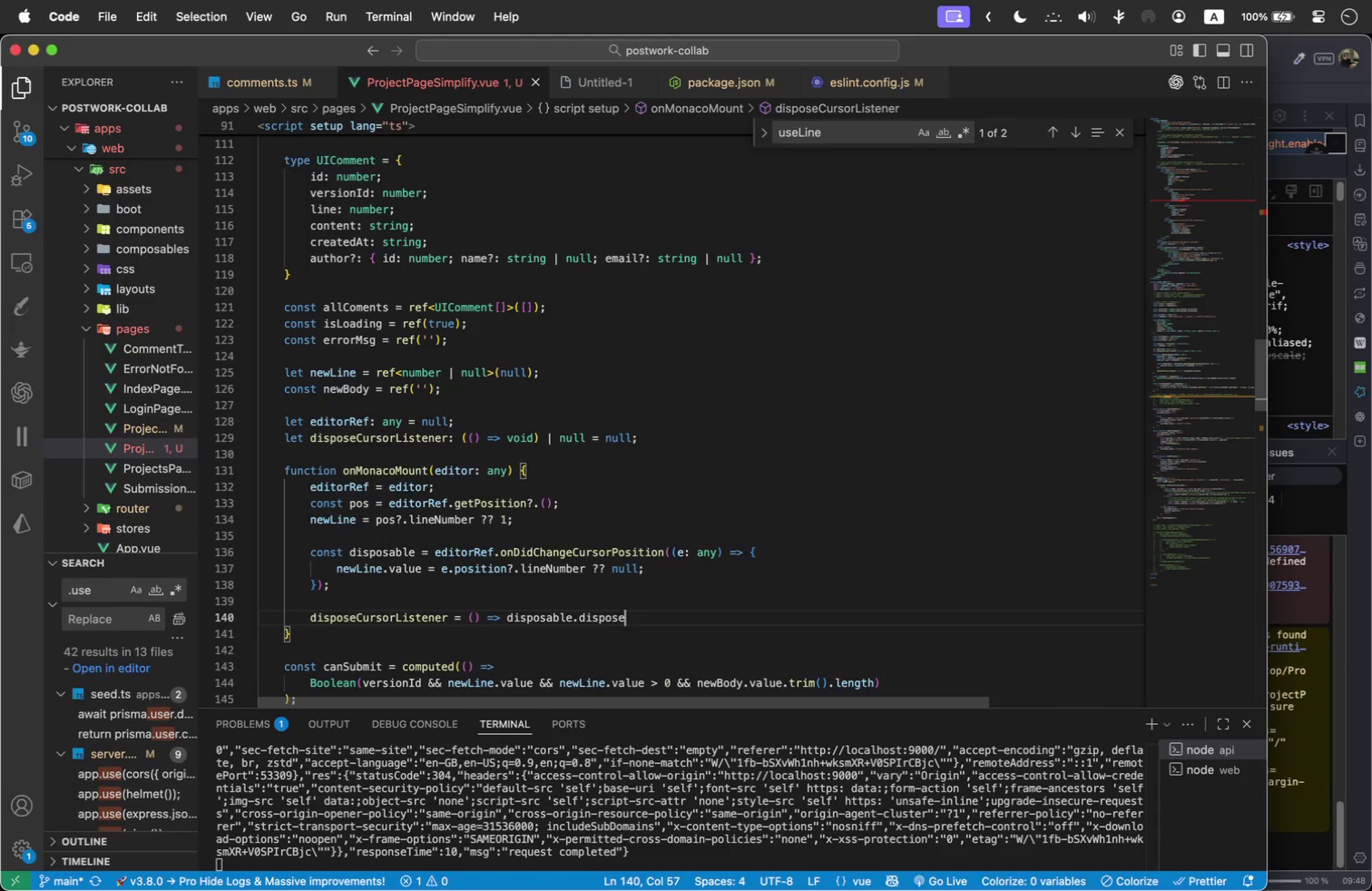 
type()())
key(Backspace)
key(Backspace)
key(Backspace)
type(();)
 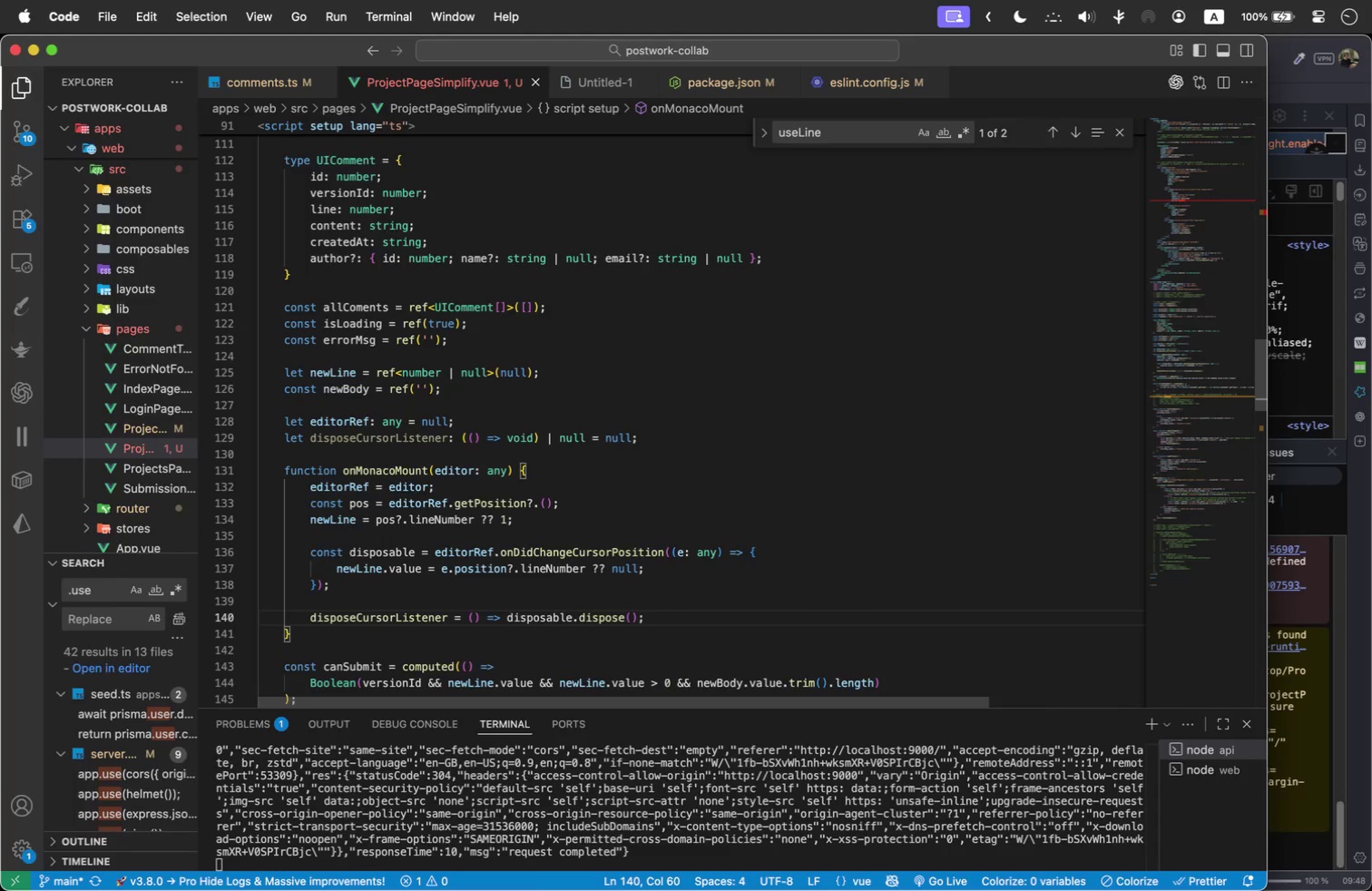 
scroll: coordinate [411, 534], scroll_direction: up, amount: 14.0
 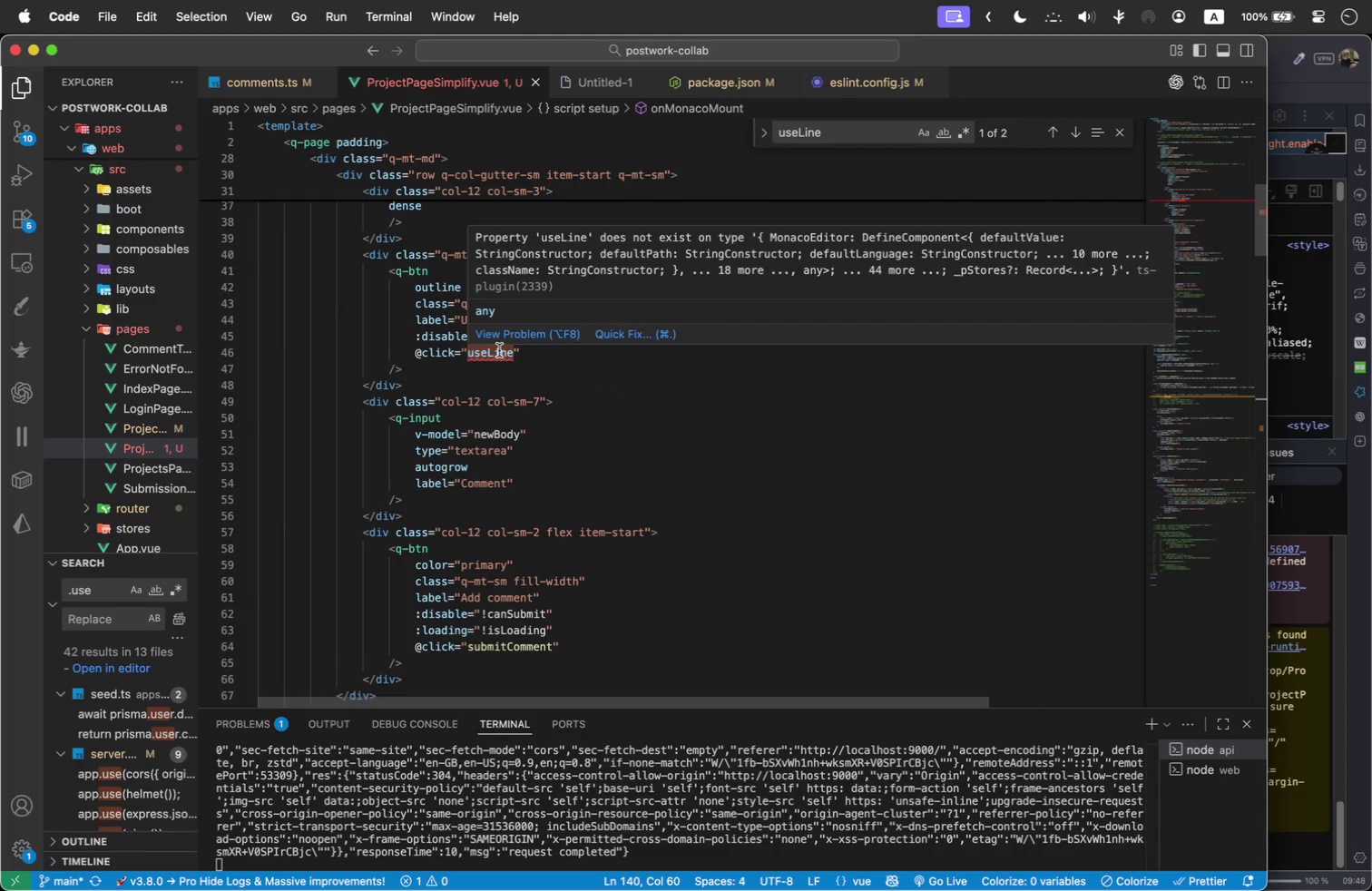 
wait(6.47)
 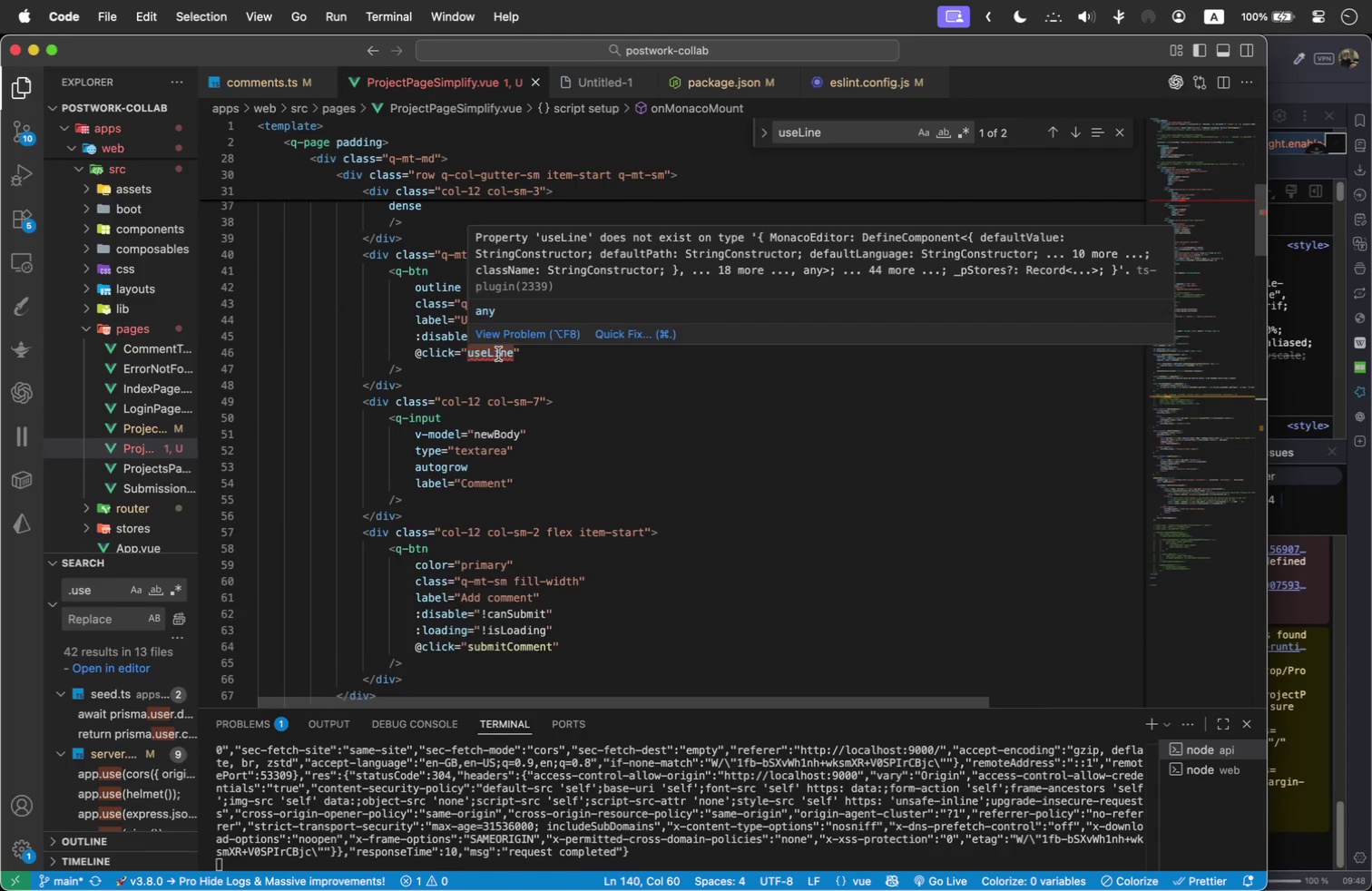 
left_click([602, 467])
 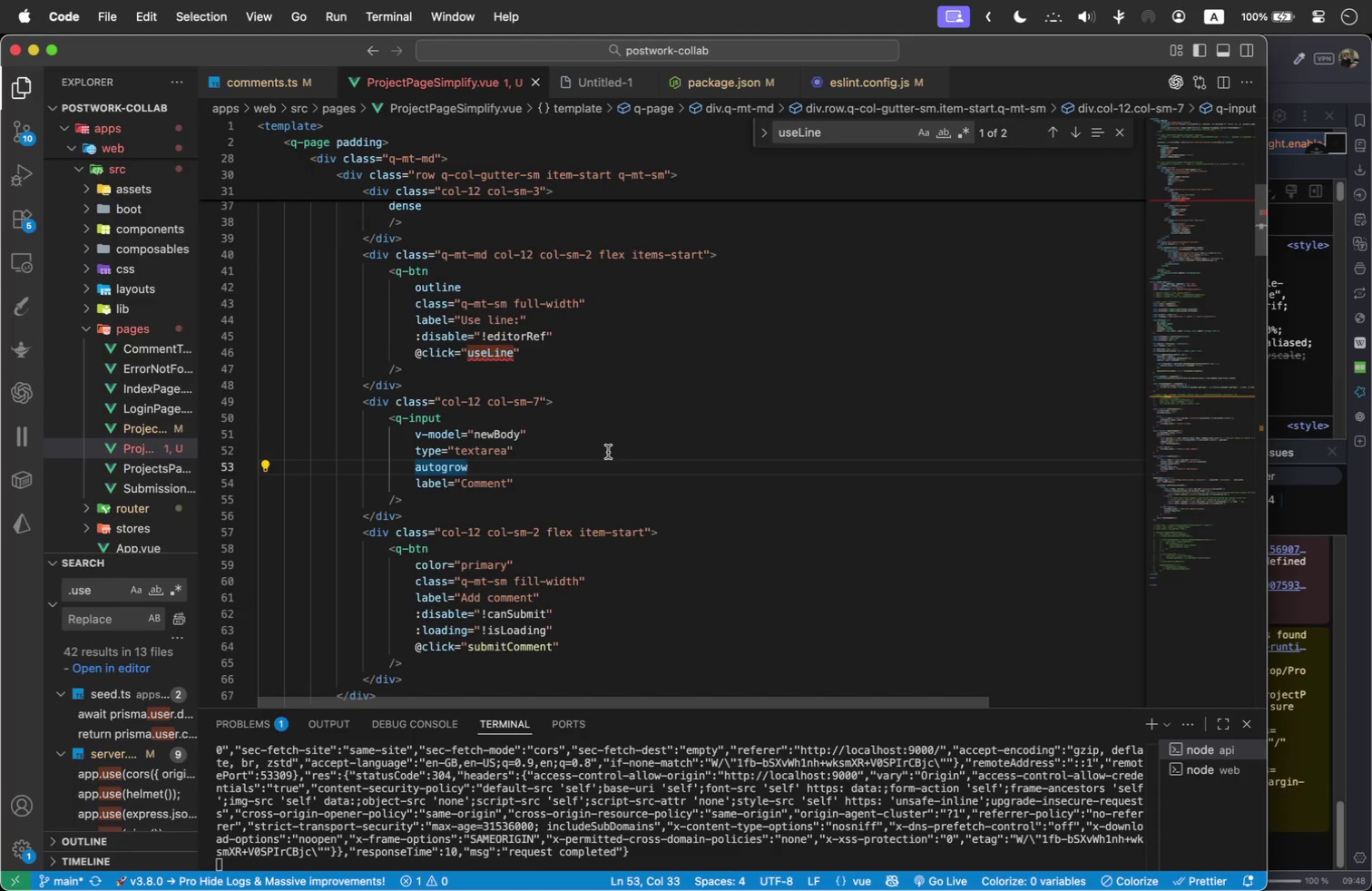 
wait(11.54)
 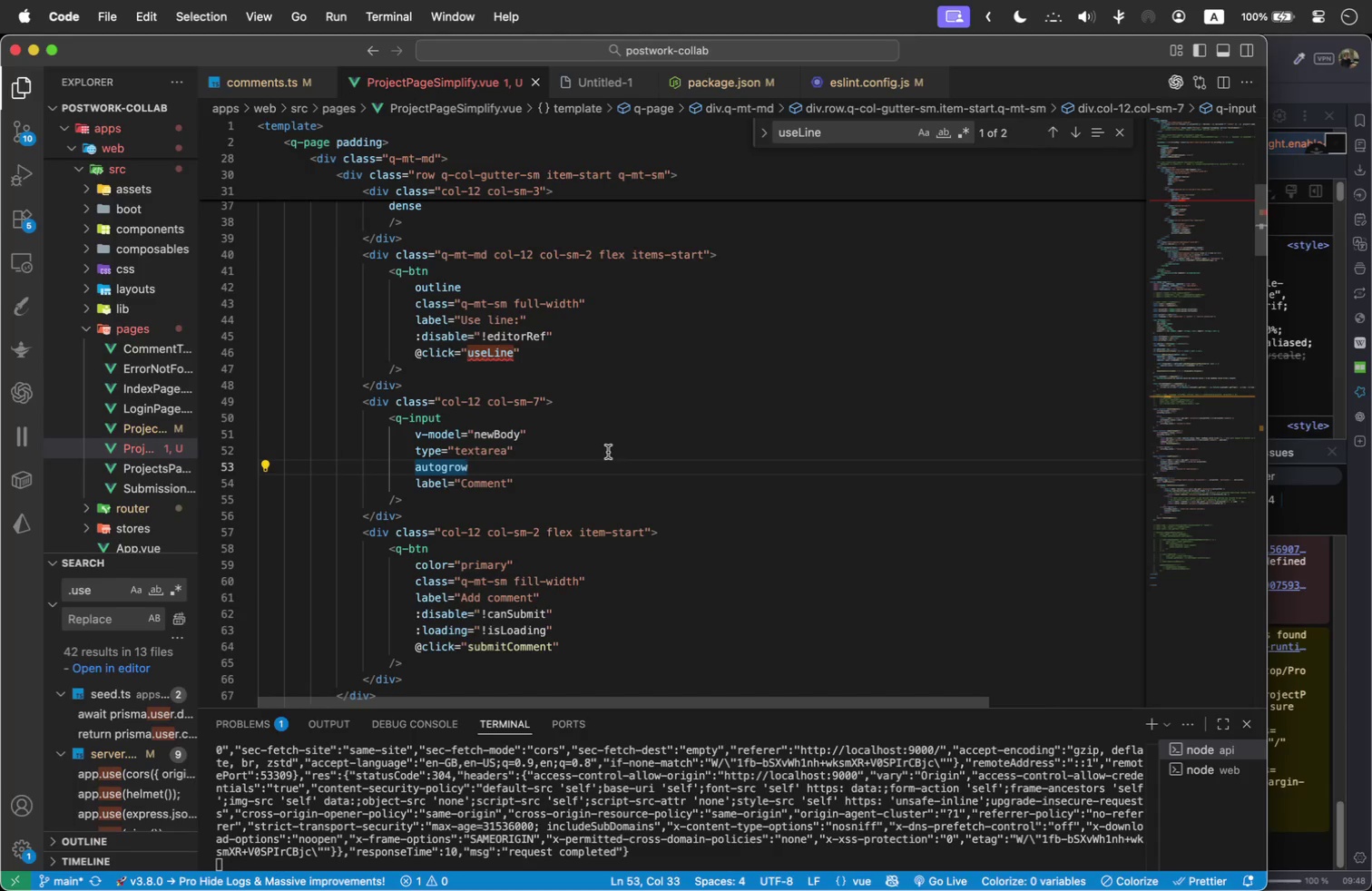 
scroll: coordinate [501, 443], scroll_direction: up, amount: 1.0
 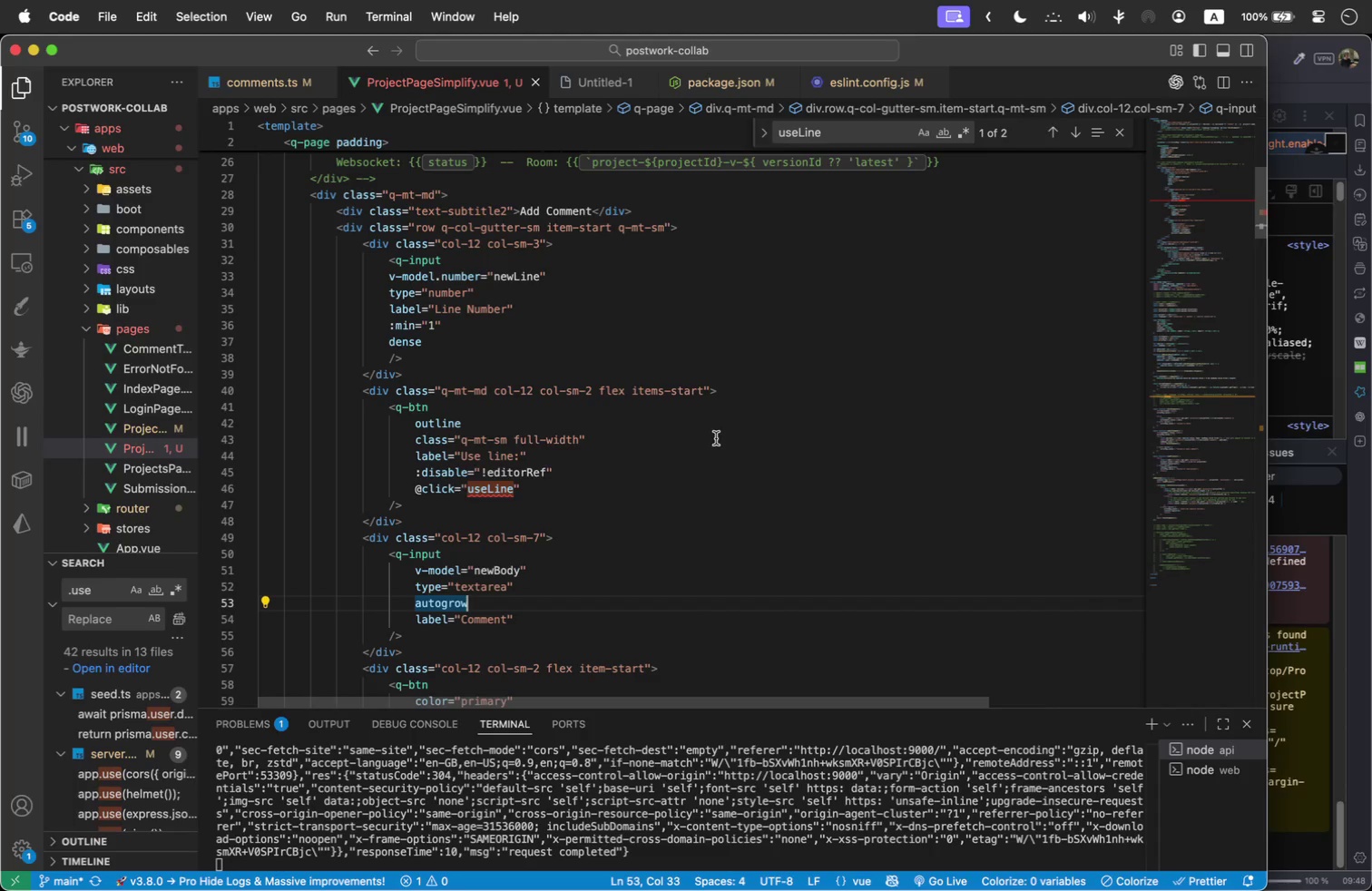 
wait(14.64)
 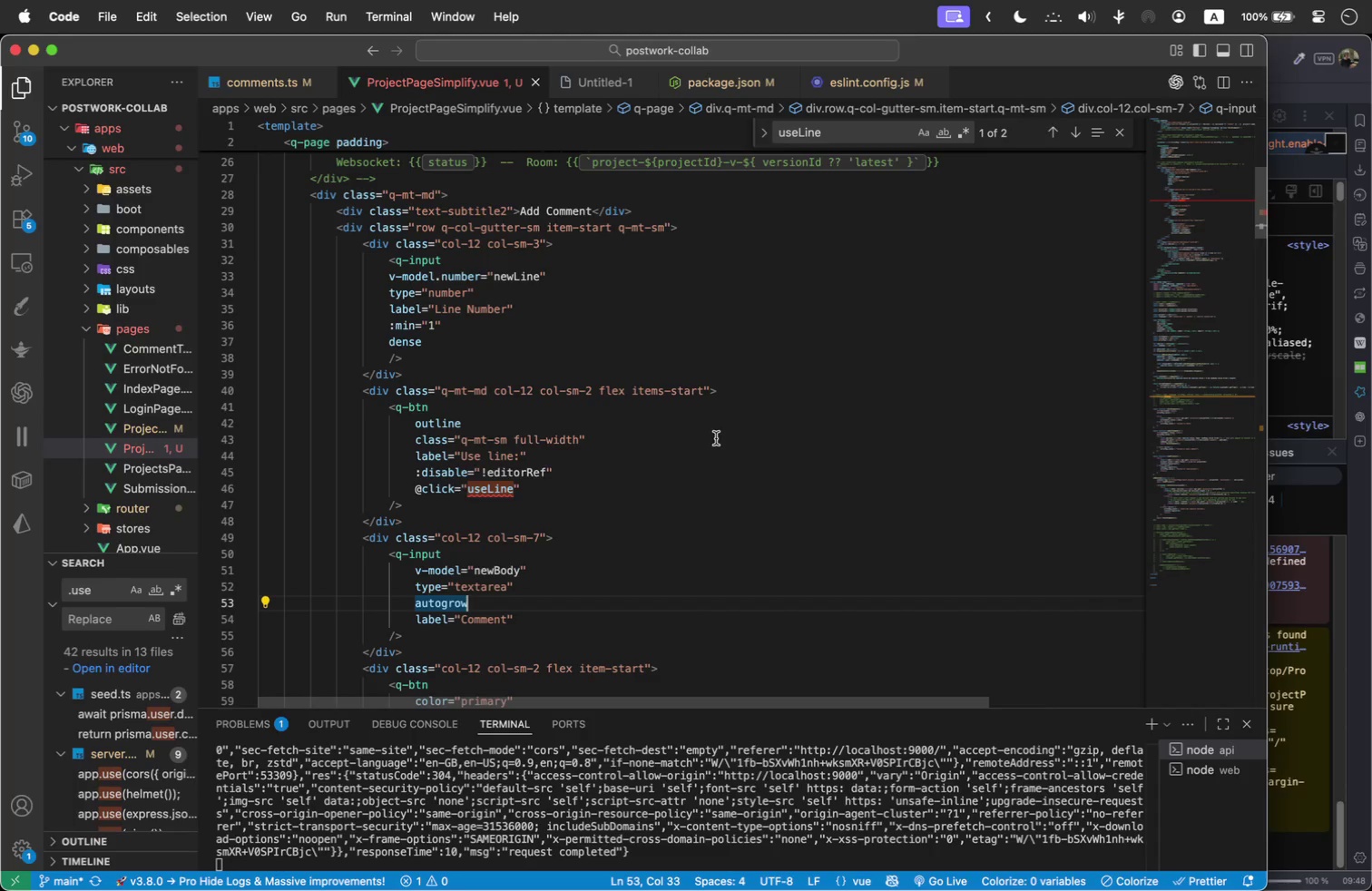 
left_click([444, 501])
 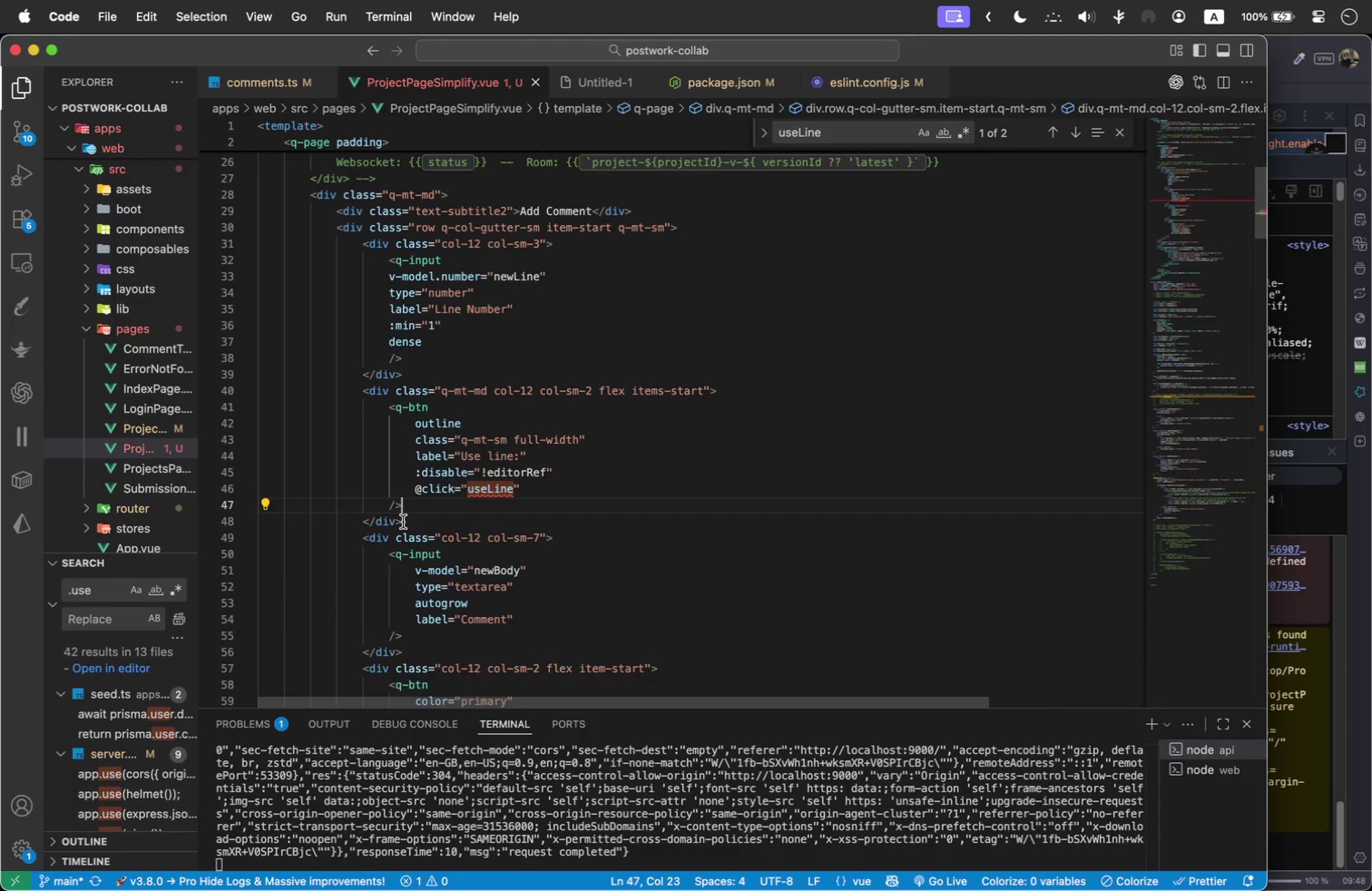 
left_click_drag(start_coordinate=[403, 522], to_coordinate=[249, 389])
 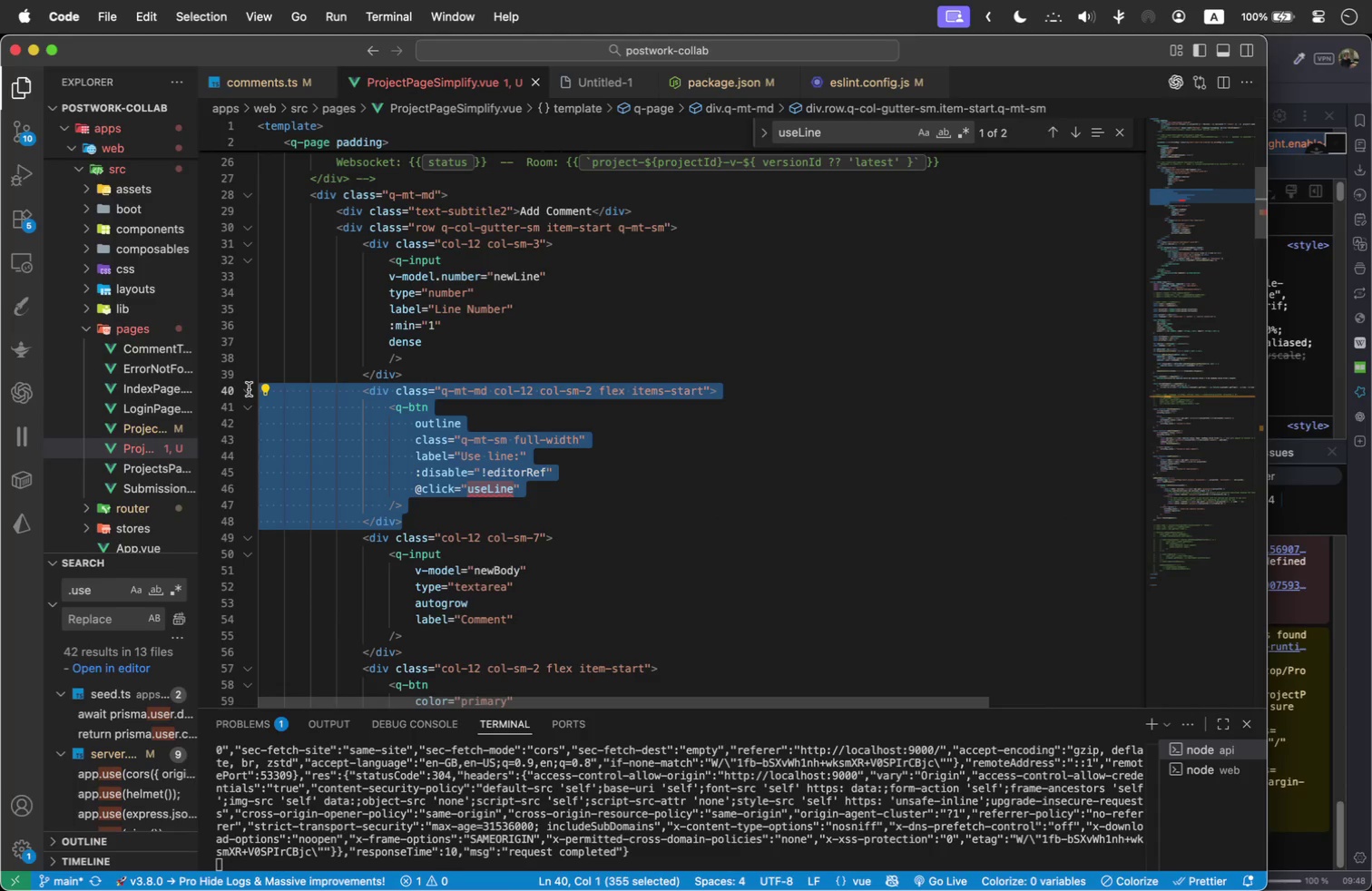 
key(Meta+Slash)
 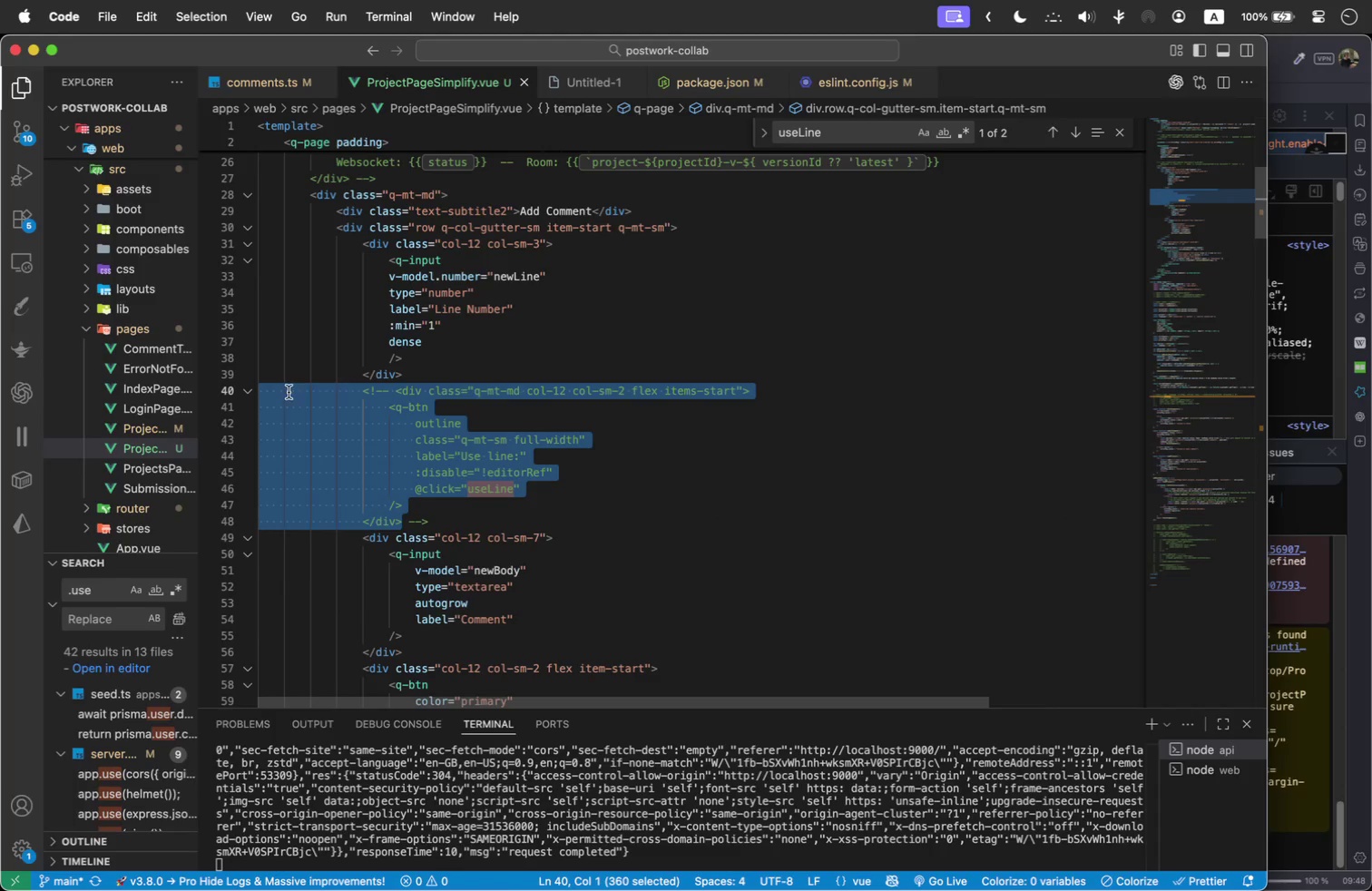 
left_click([687, 426])
 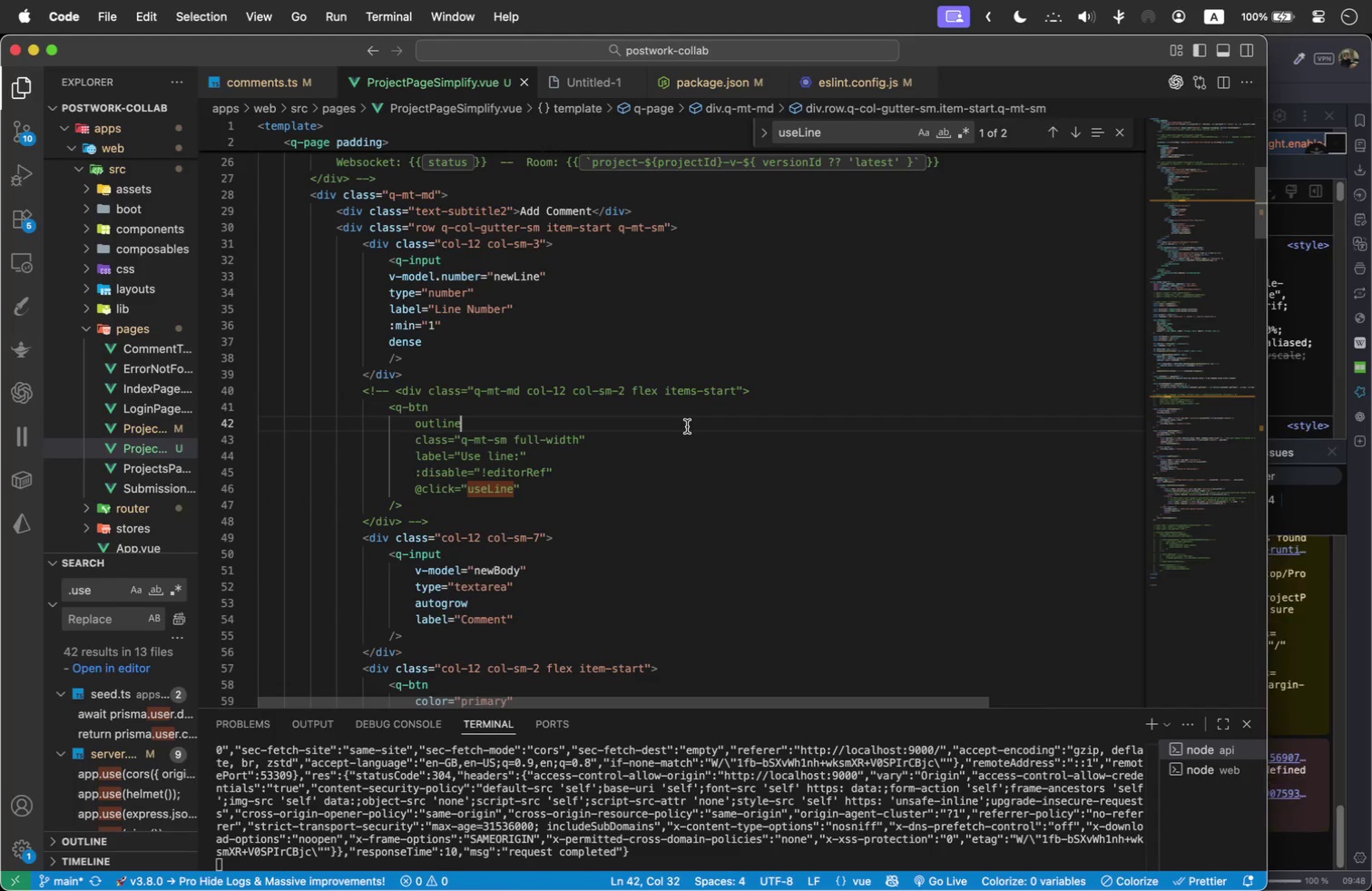 
scroll: coordinate [687, 426], scroll_direction: down, amount: 5.0
 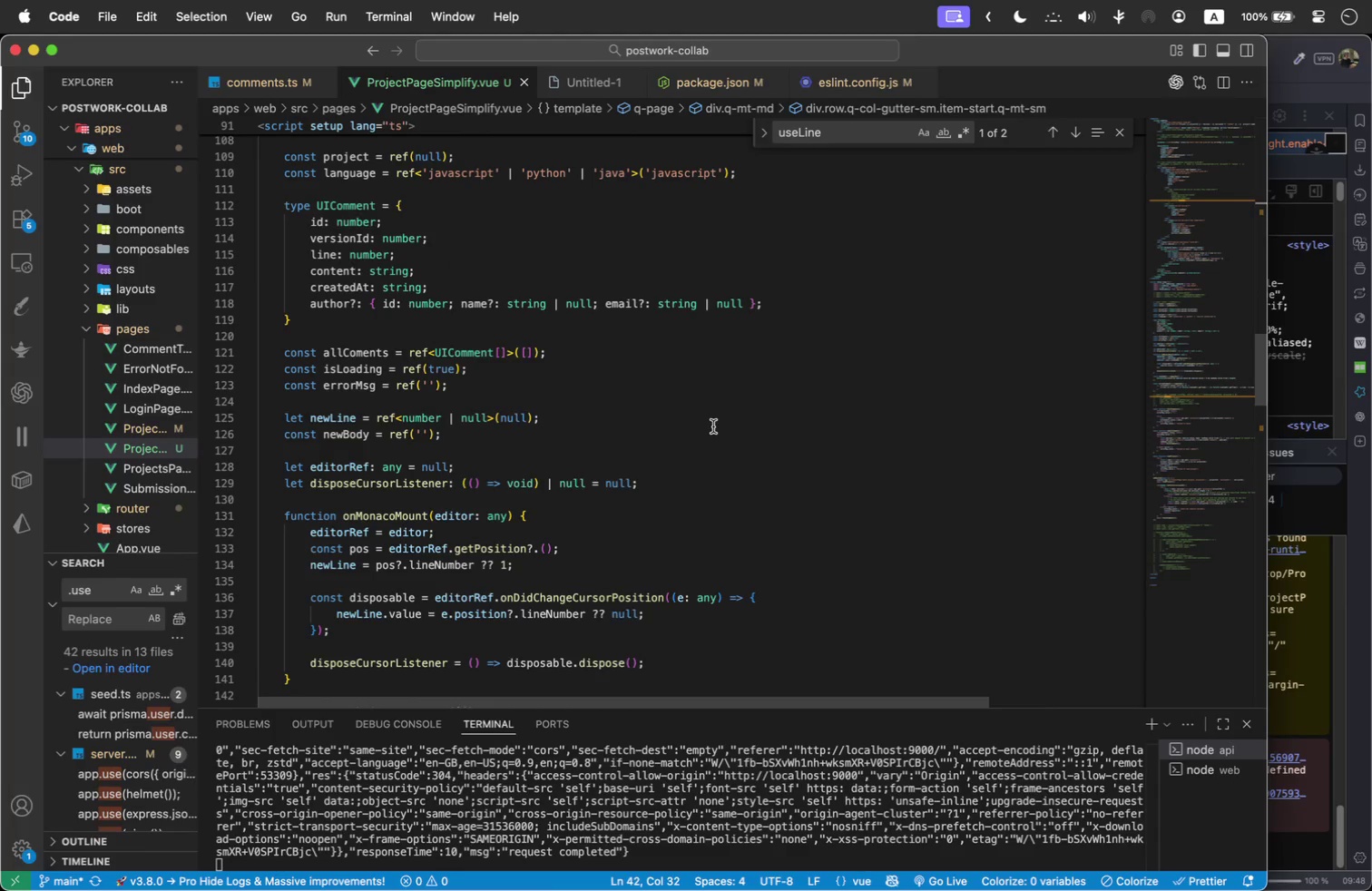 
wait(7.85)
 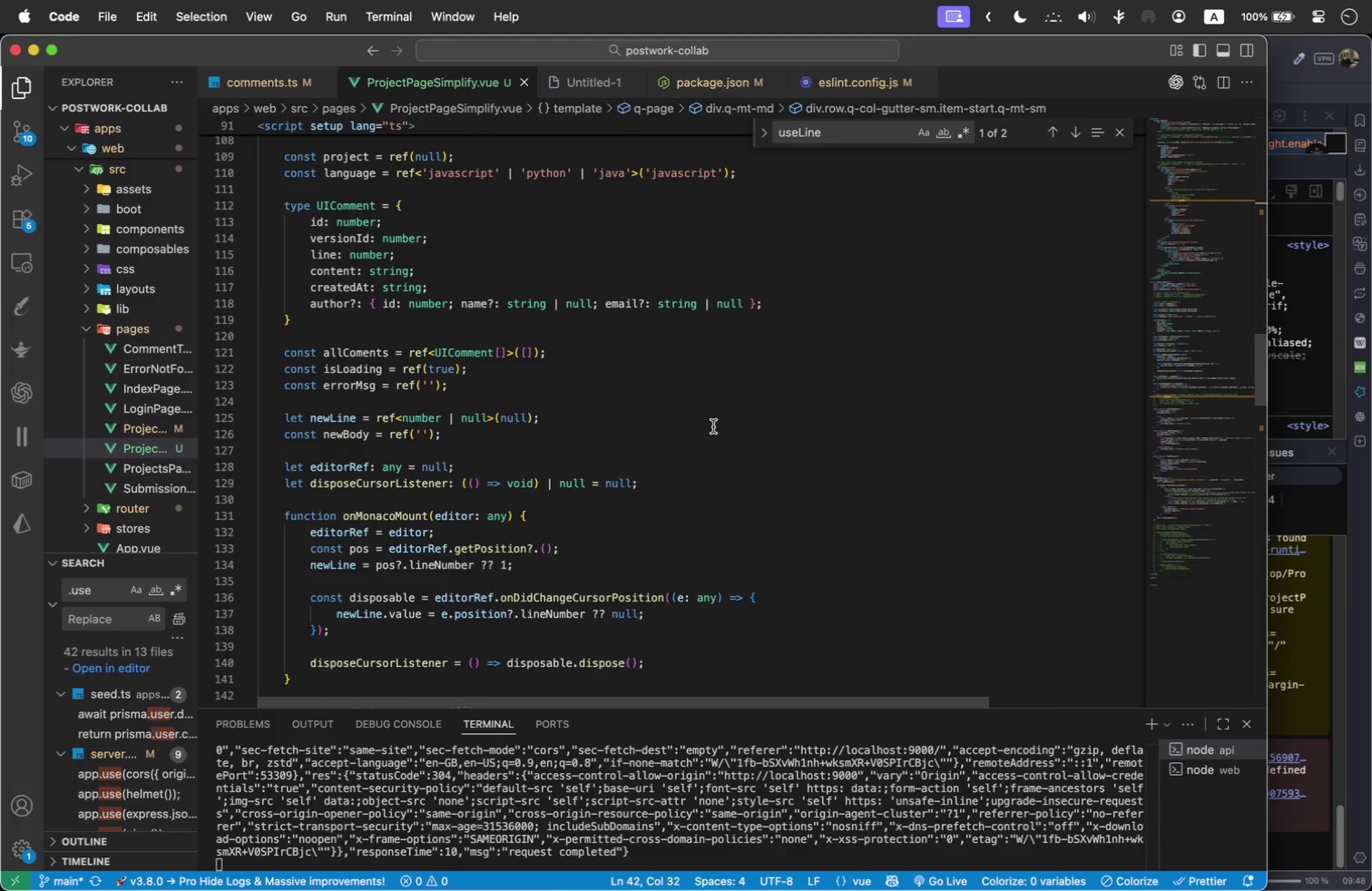 
scroll: coordinate [476, 460], scroll_direction: down, amount: 3.0
 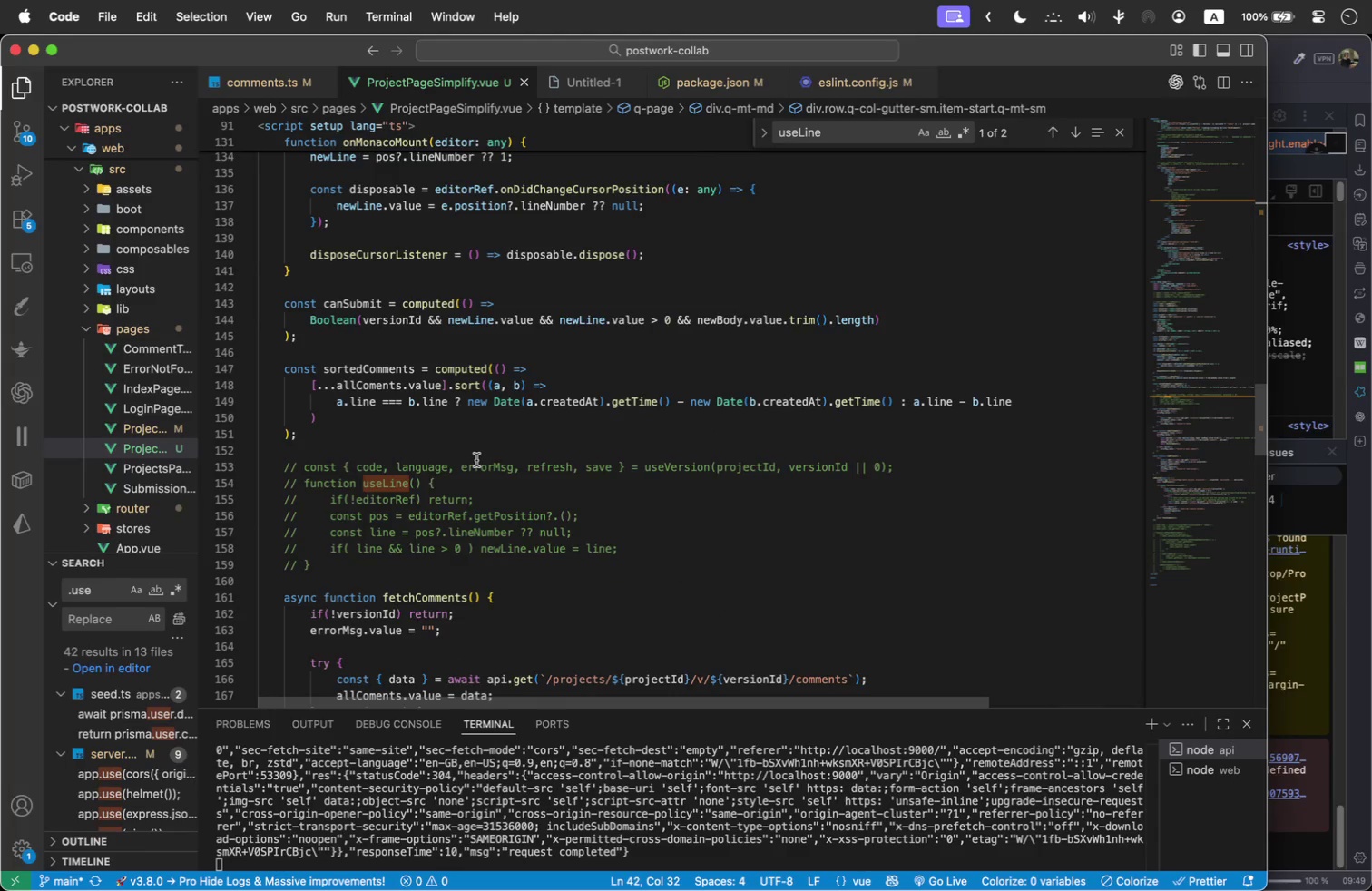 
left_click([476, 460])
 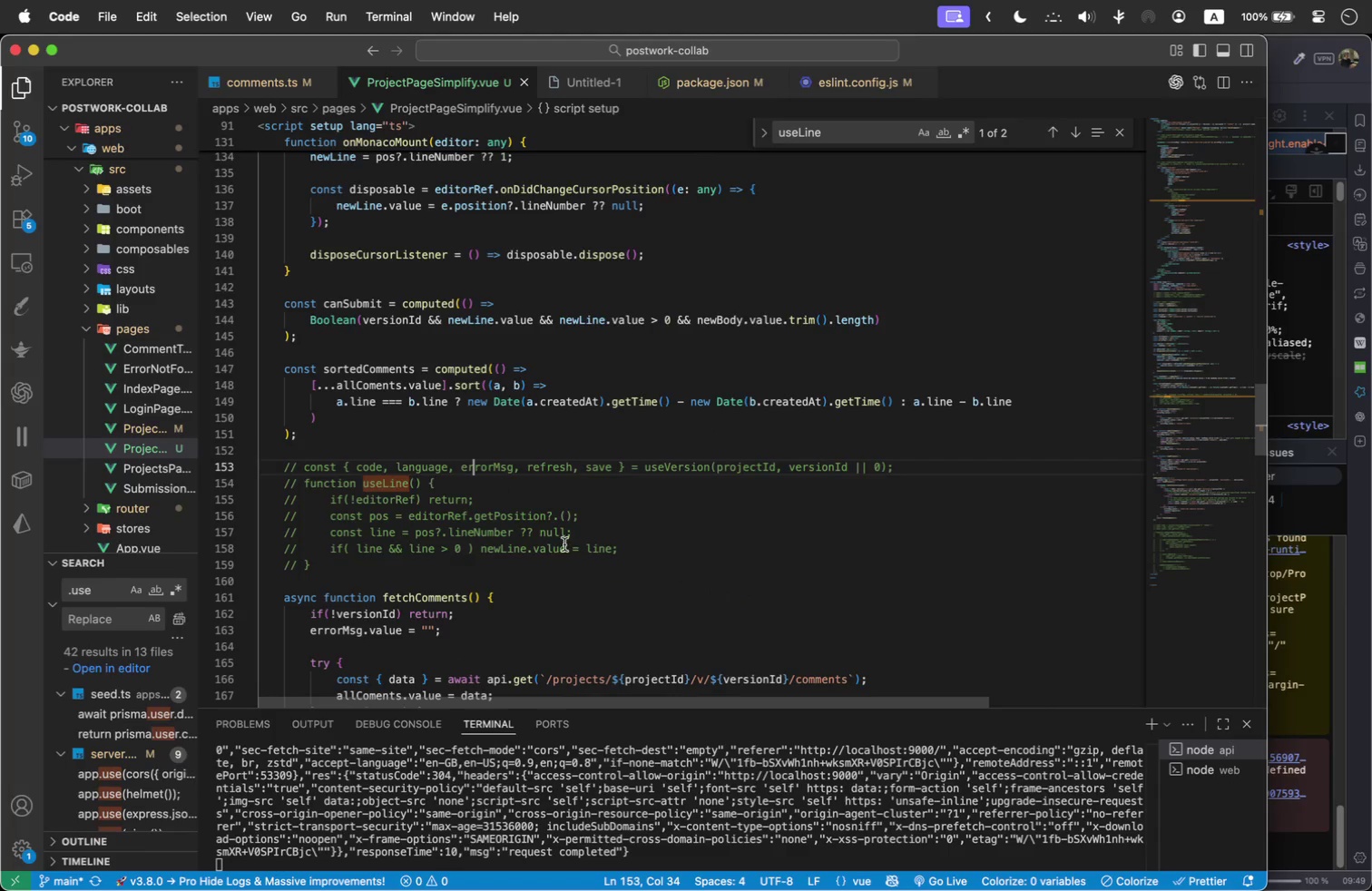 
scroll: coordinate [605, 565], scroll_direction: down, amount: 3.0
 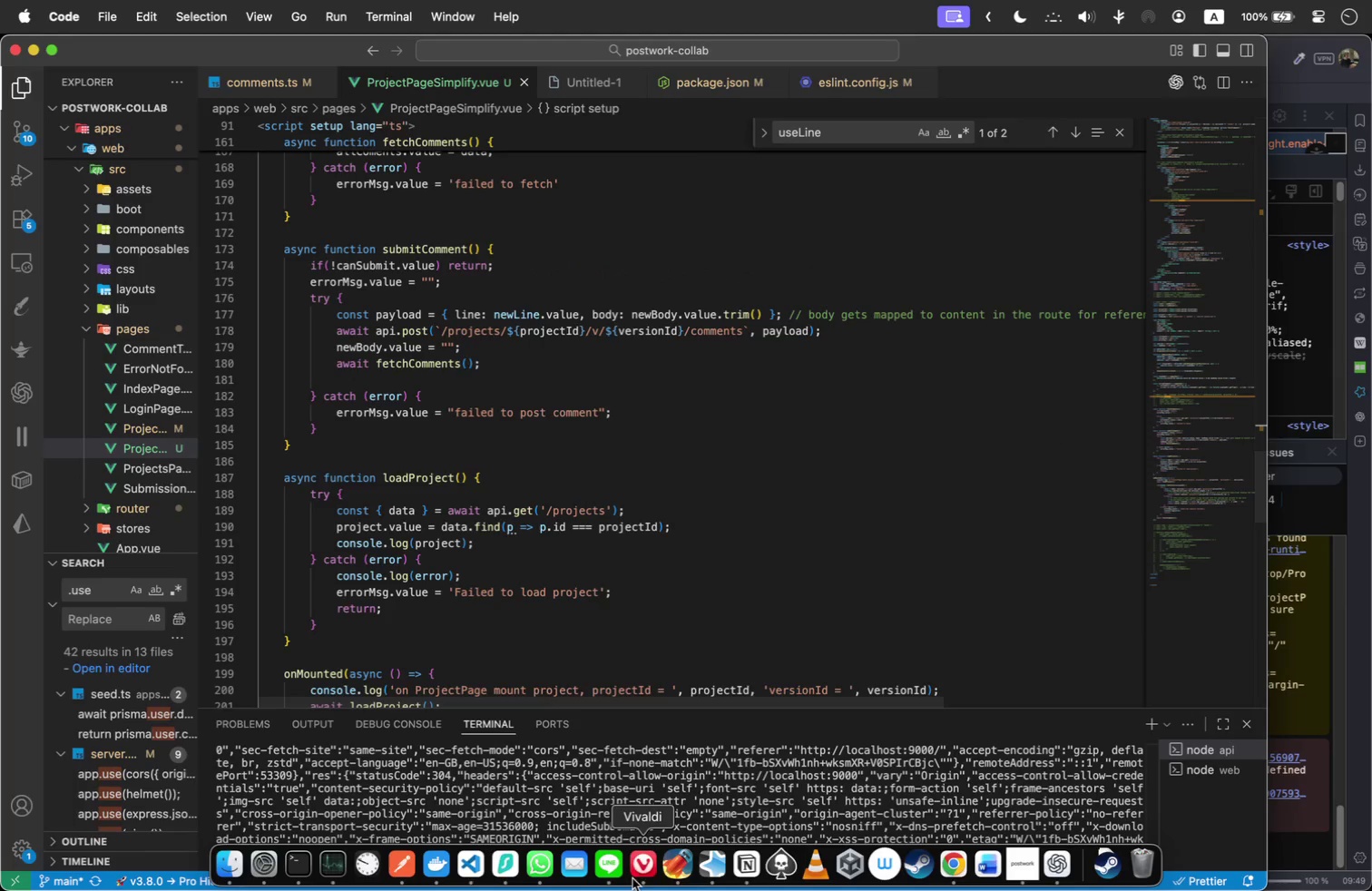 
left_click([659, 873])
 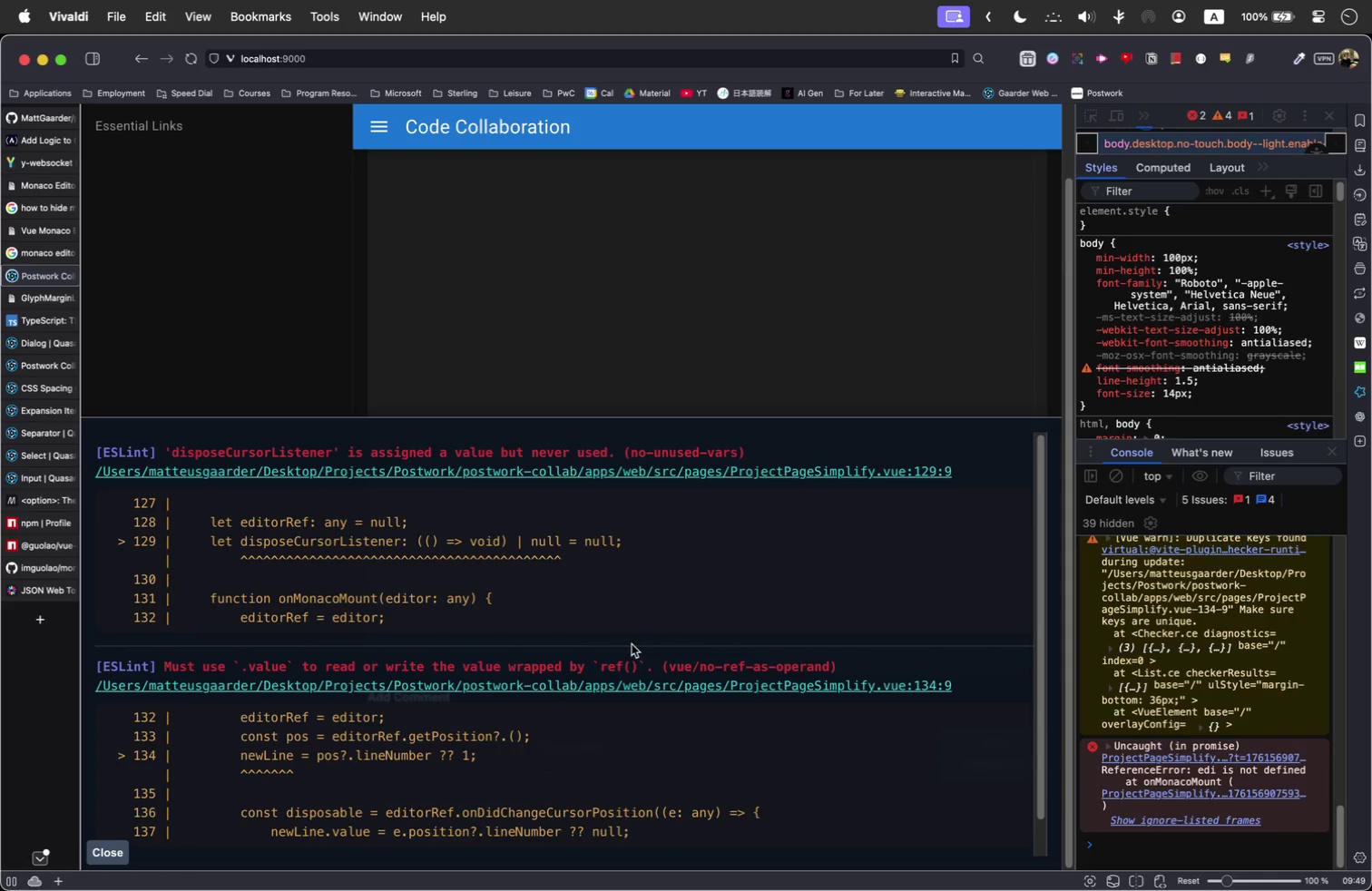 
wait(8.72)
 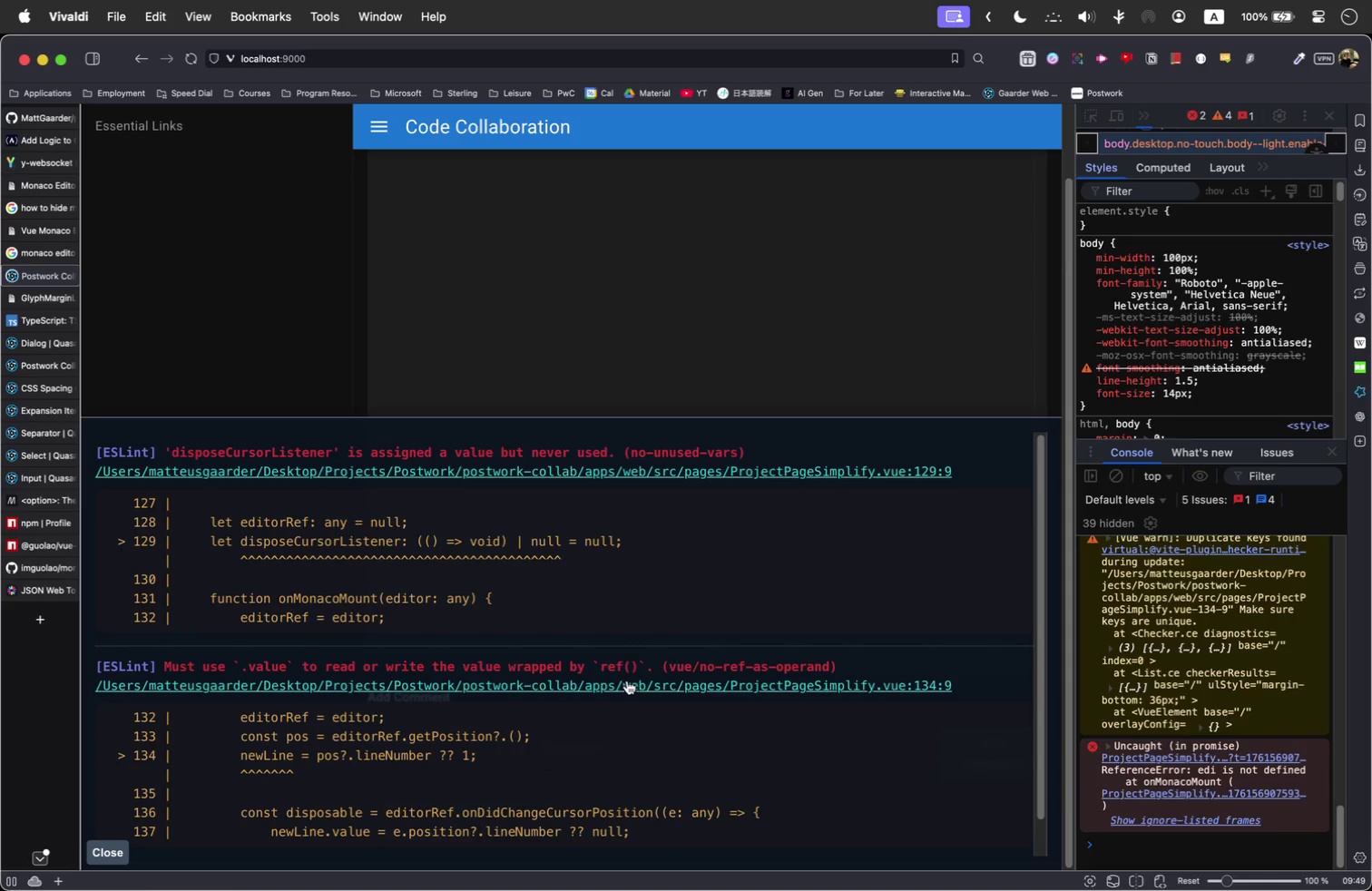 
key(Meta+Tab)
 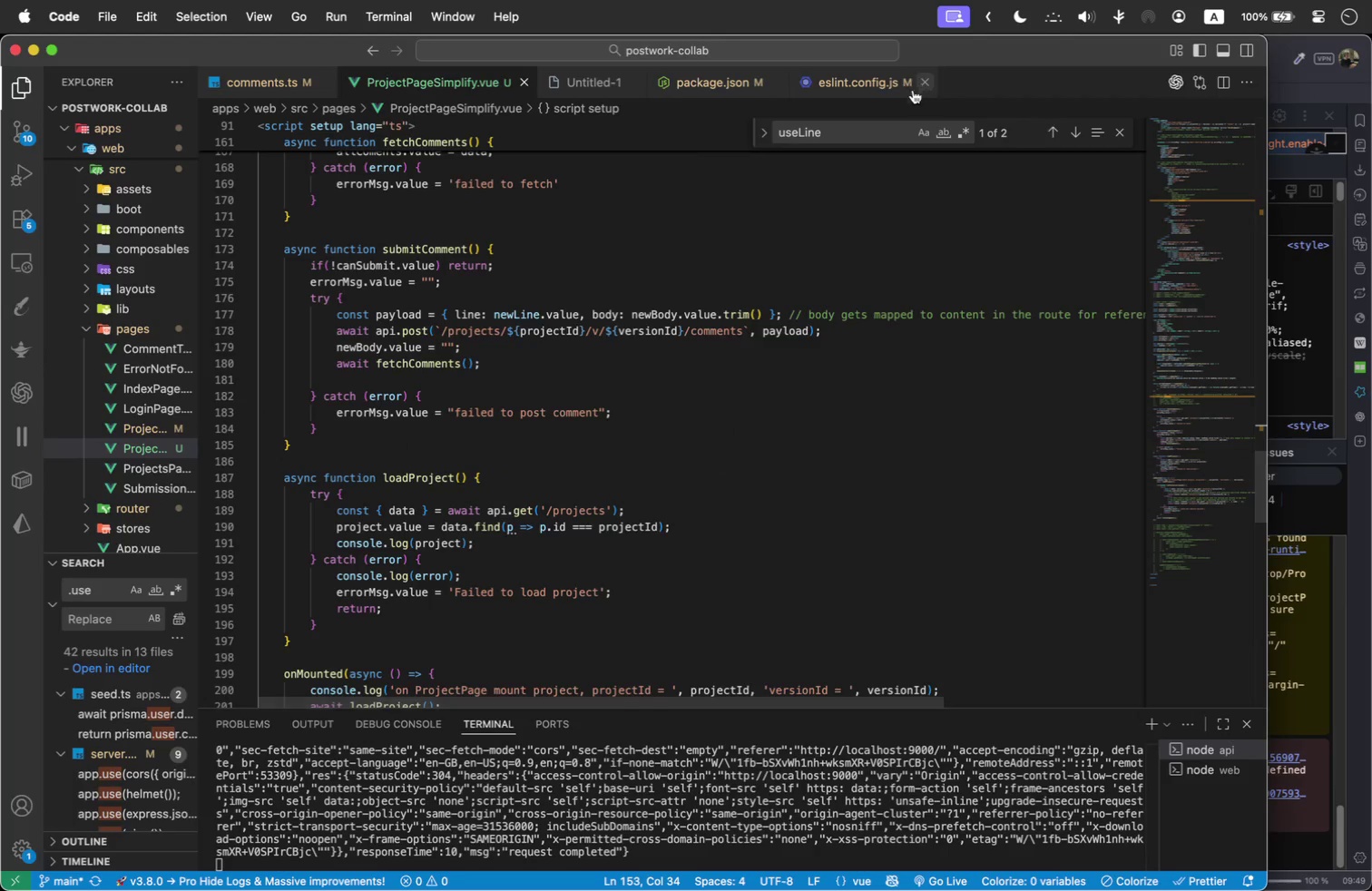 
double_click([847, 125])
 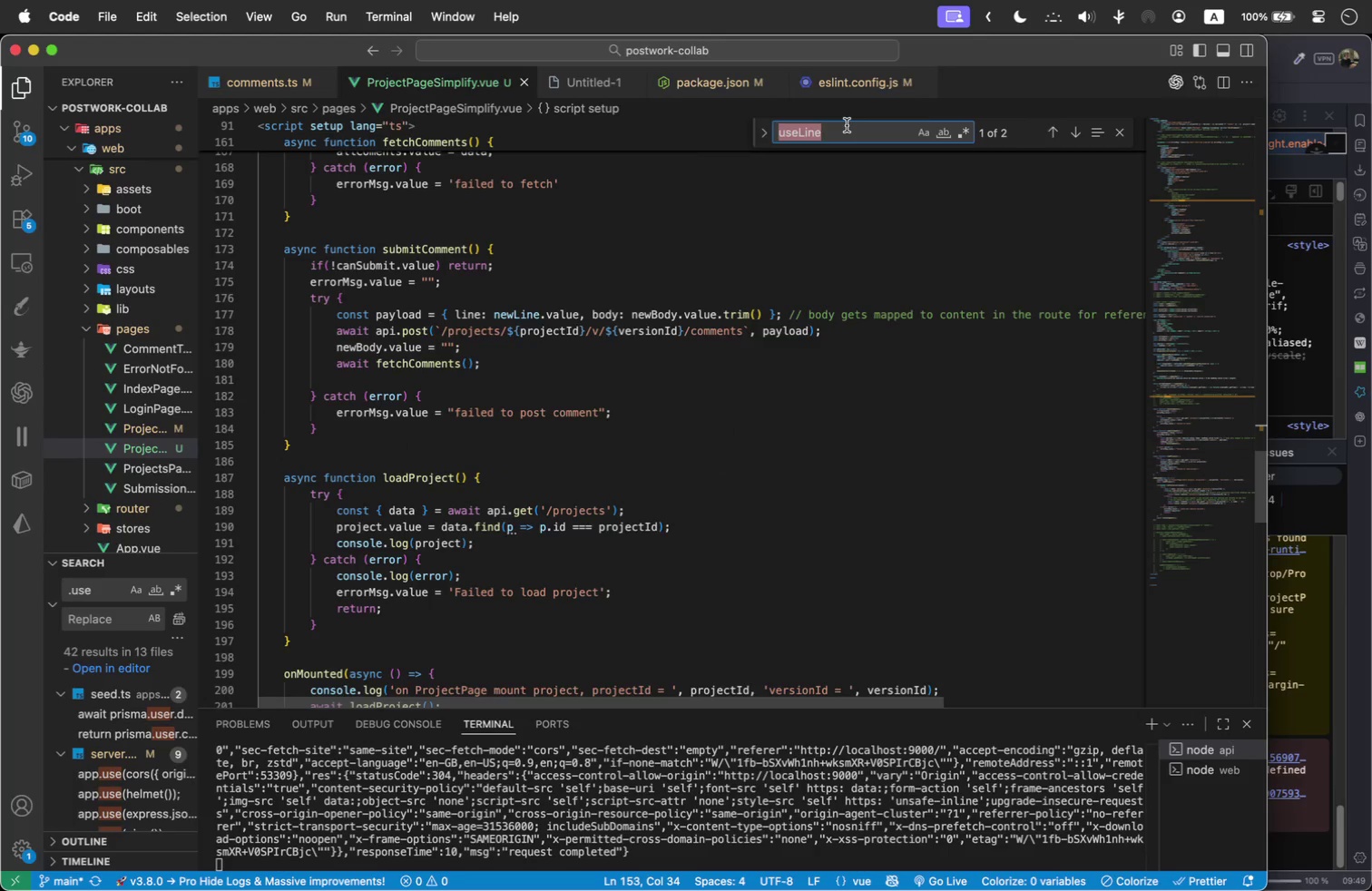 
type(newl)
key(Backspace)
type(Line)
 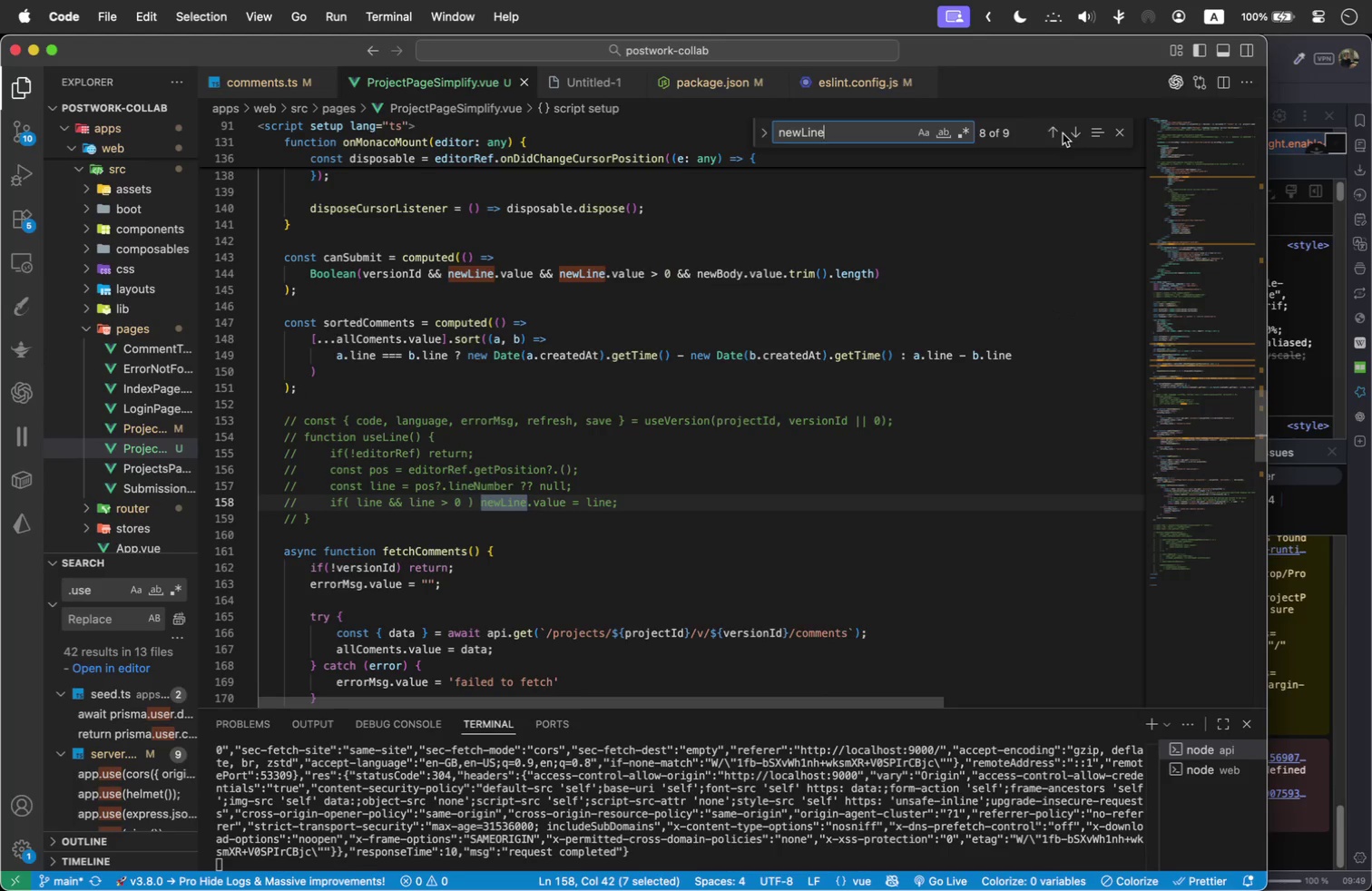 
left_click([1067, 128])
 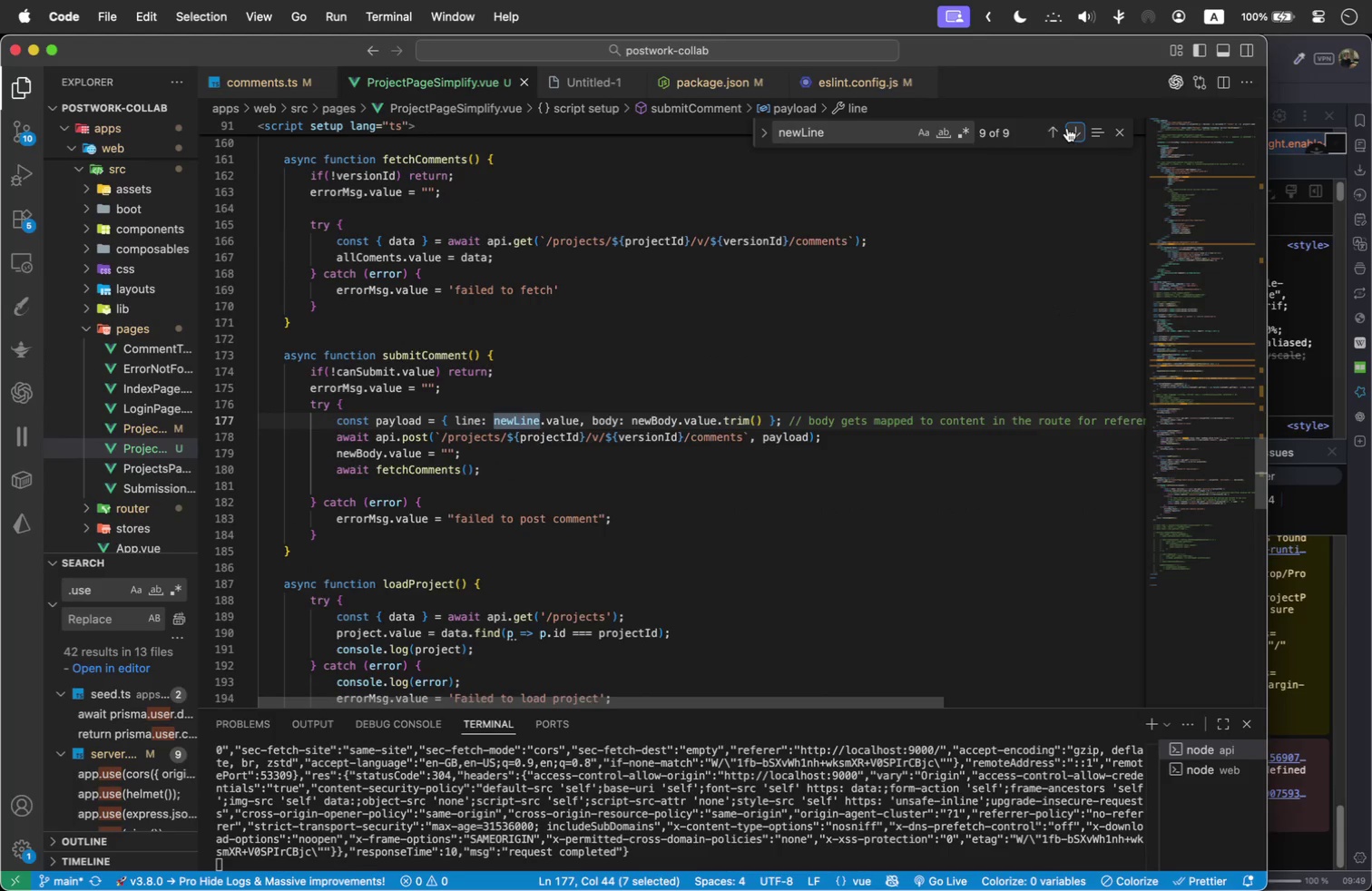 
left_click([1067, 128])
 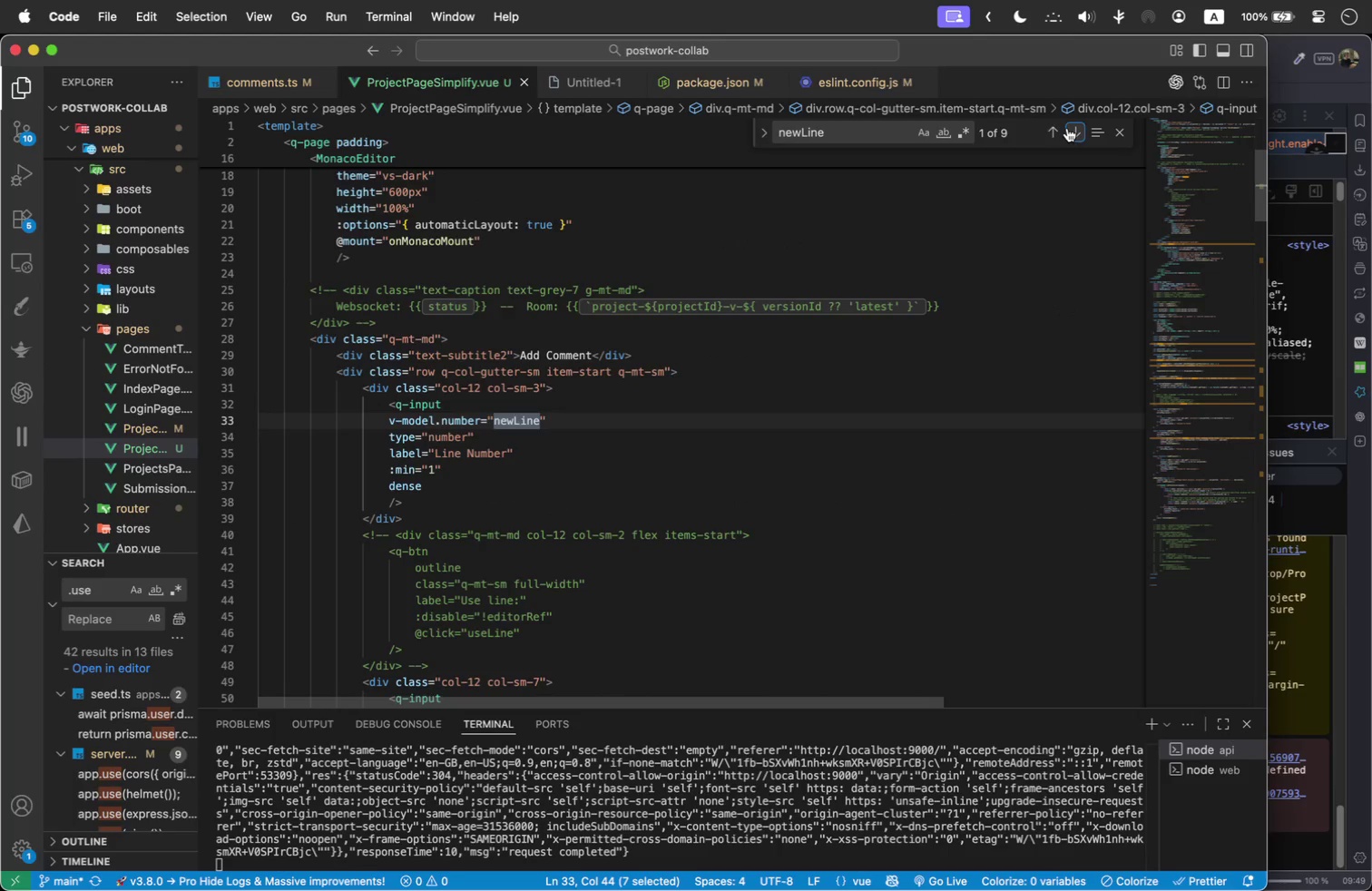 
double_click([1067, 128])
 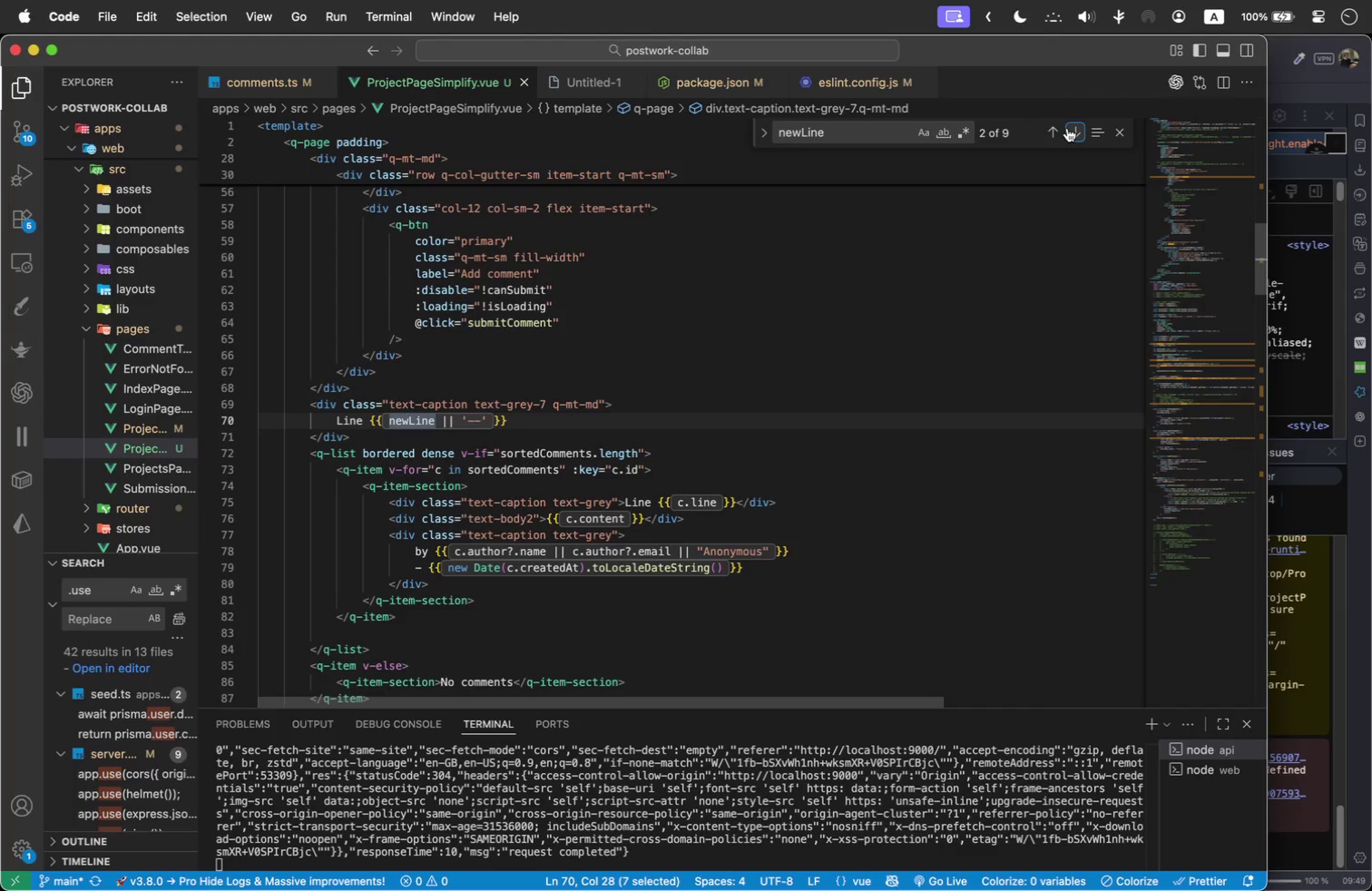 
left_click([1067, 128])
 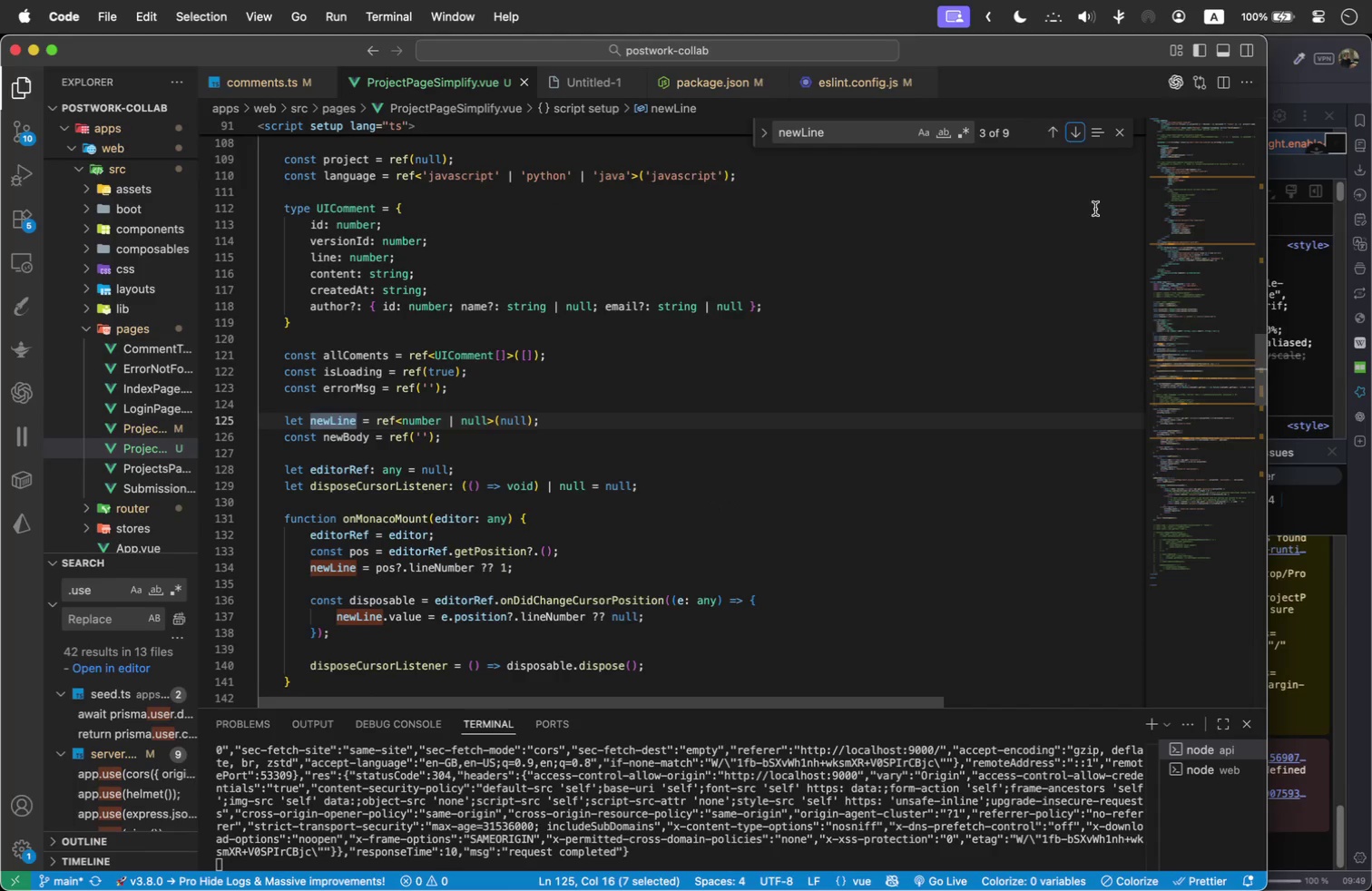 
left_click([1079, 133])
 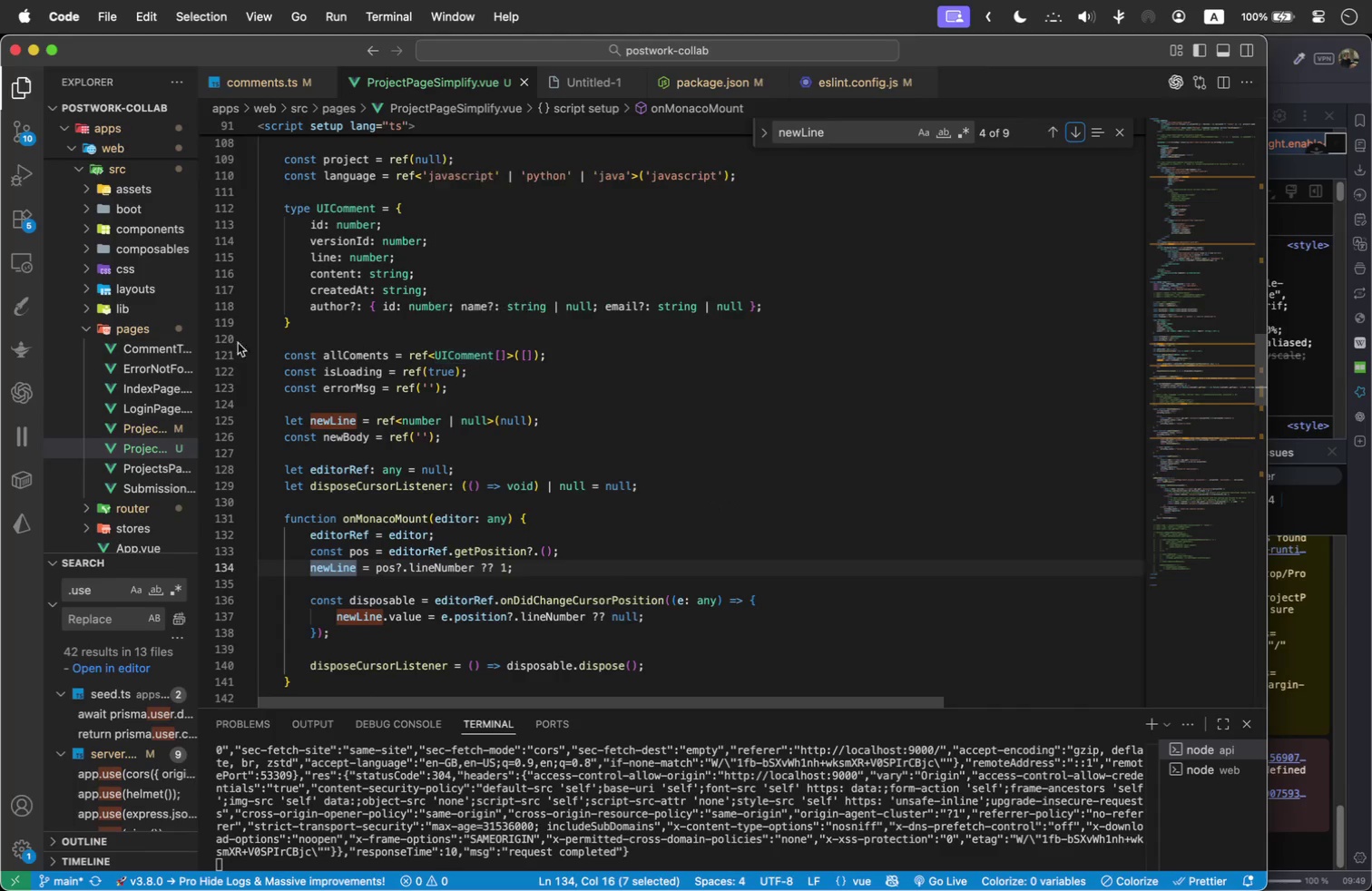 
left_click([360, 565])
 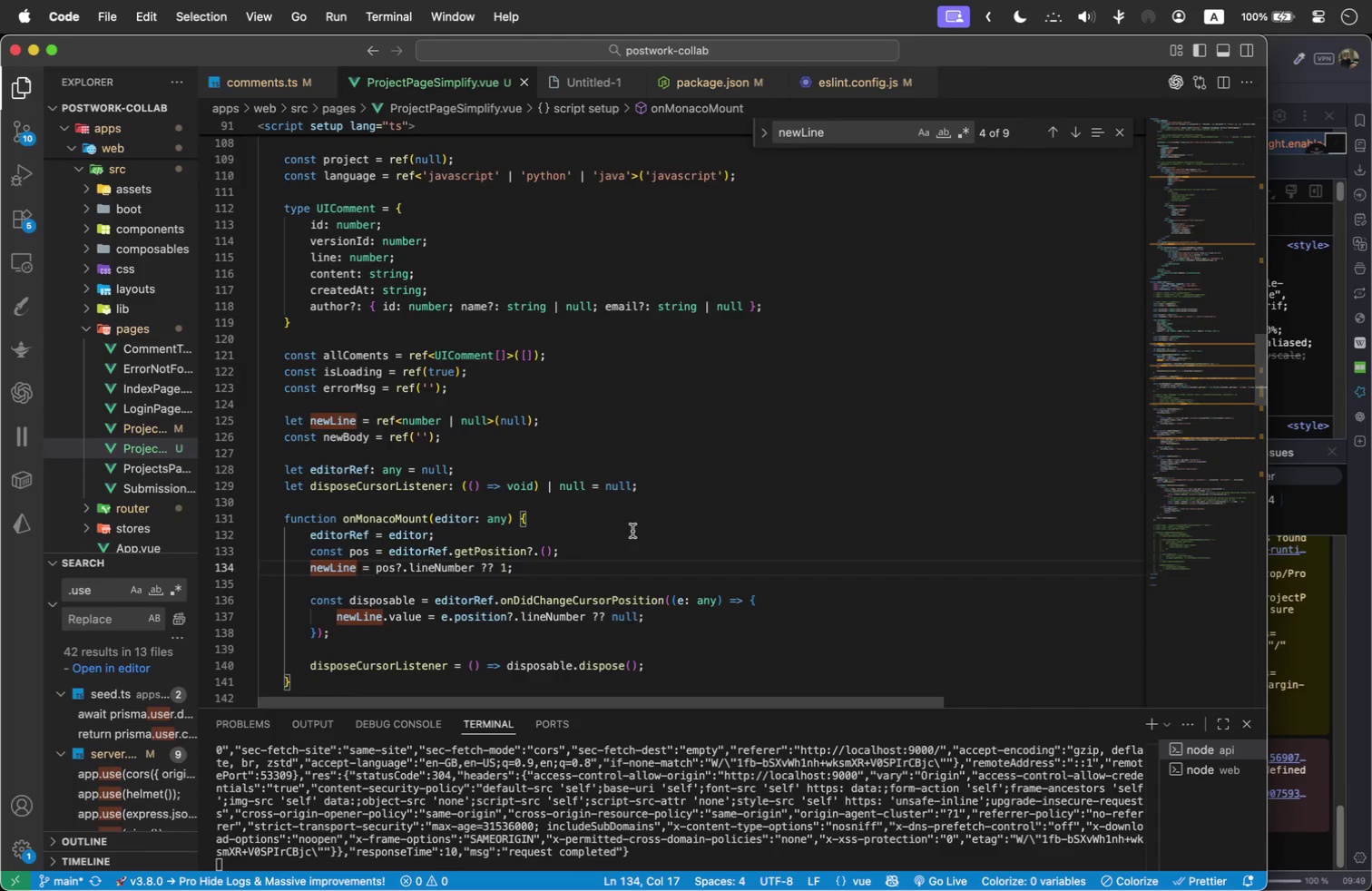 
key(ArrowLeft)
 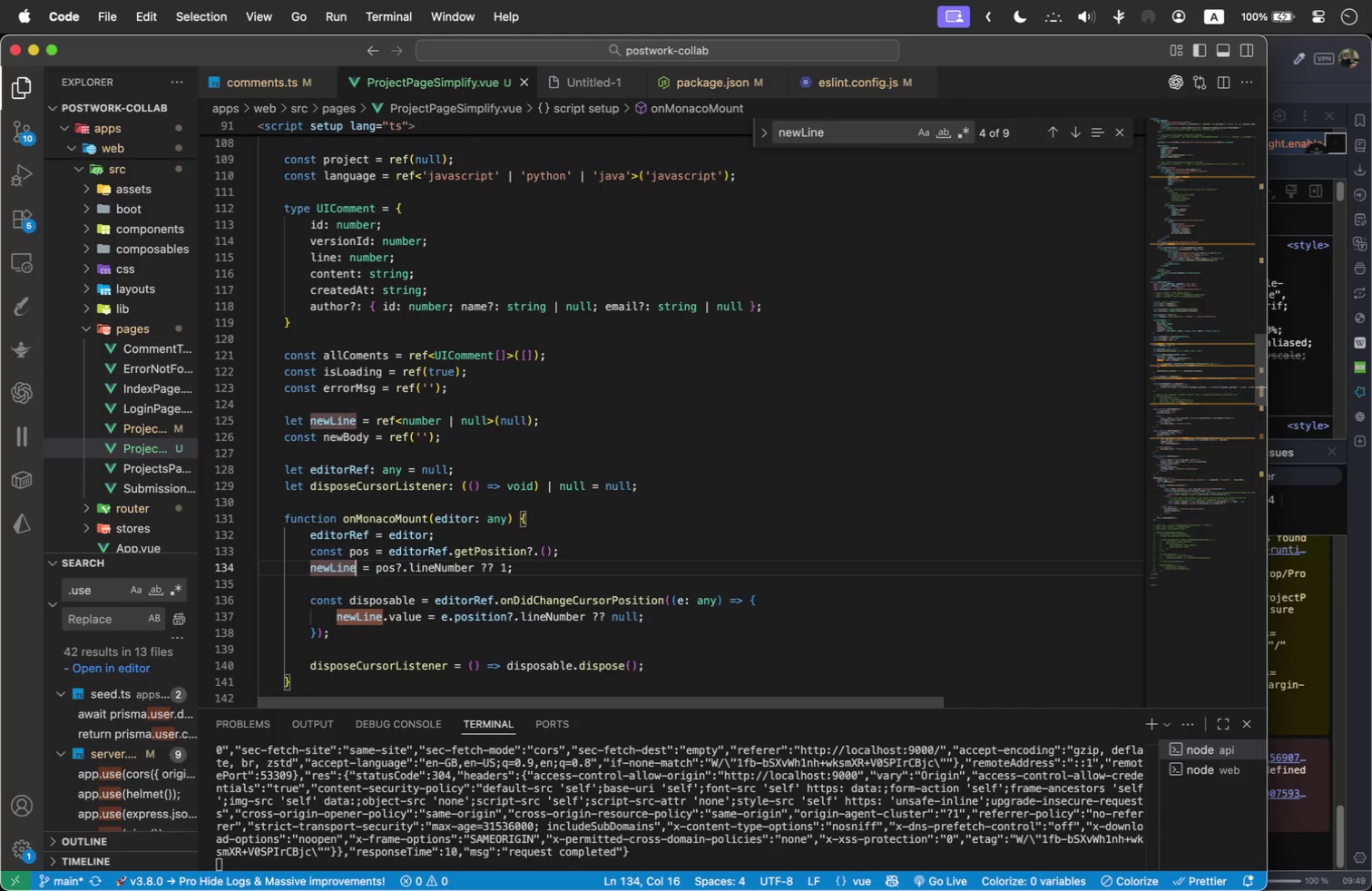 
type(.value)
 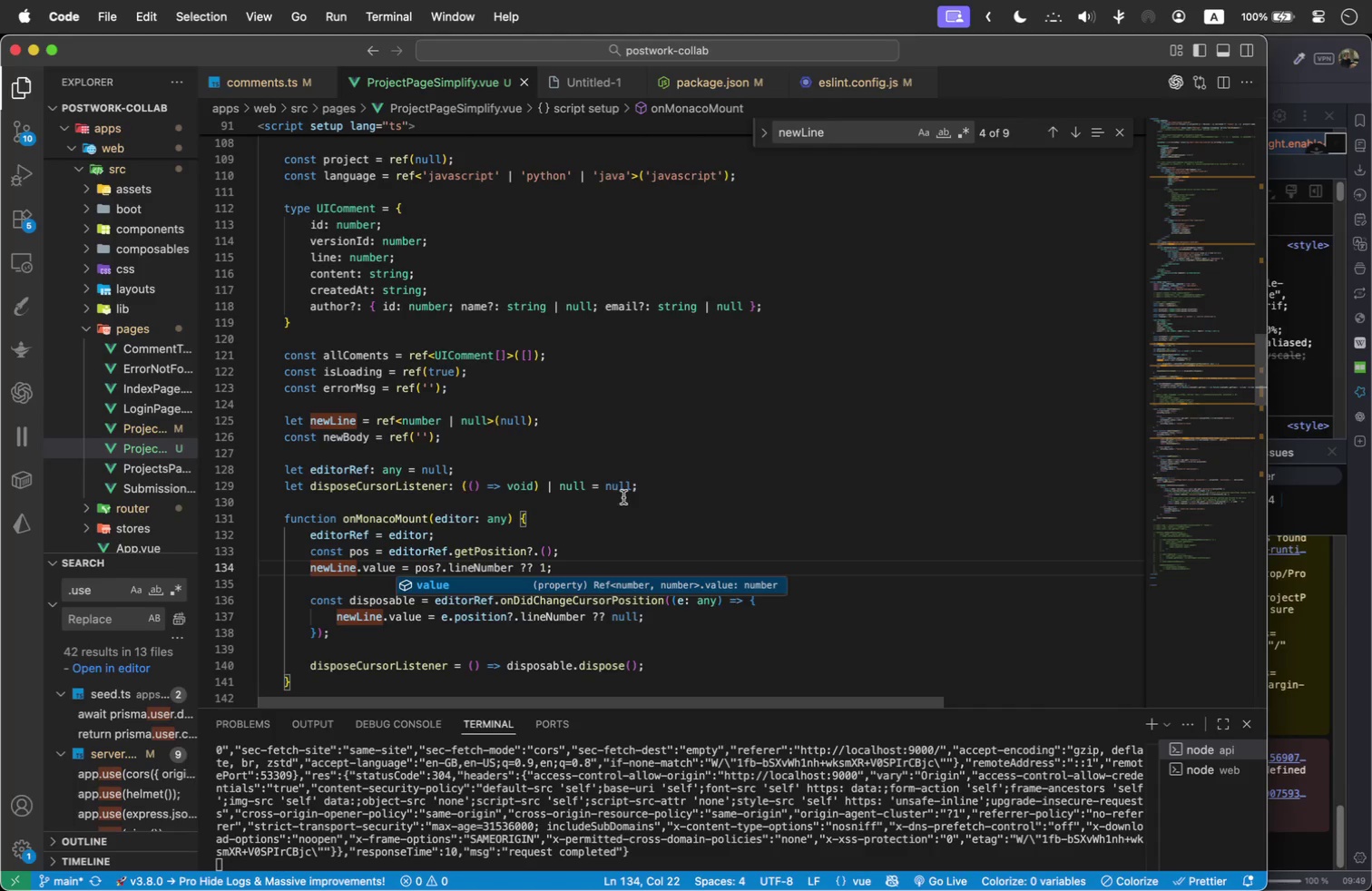 
left_click([594, 407])
 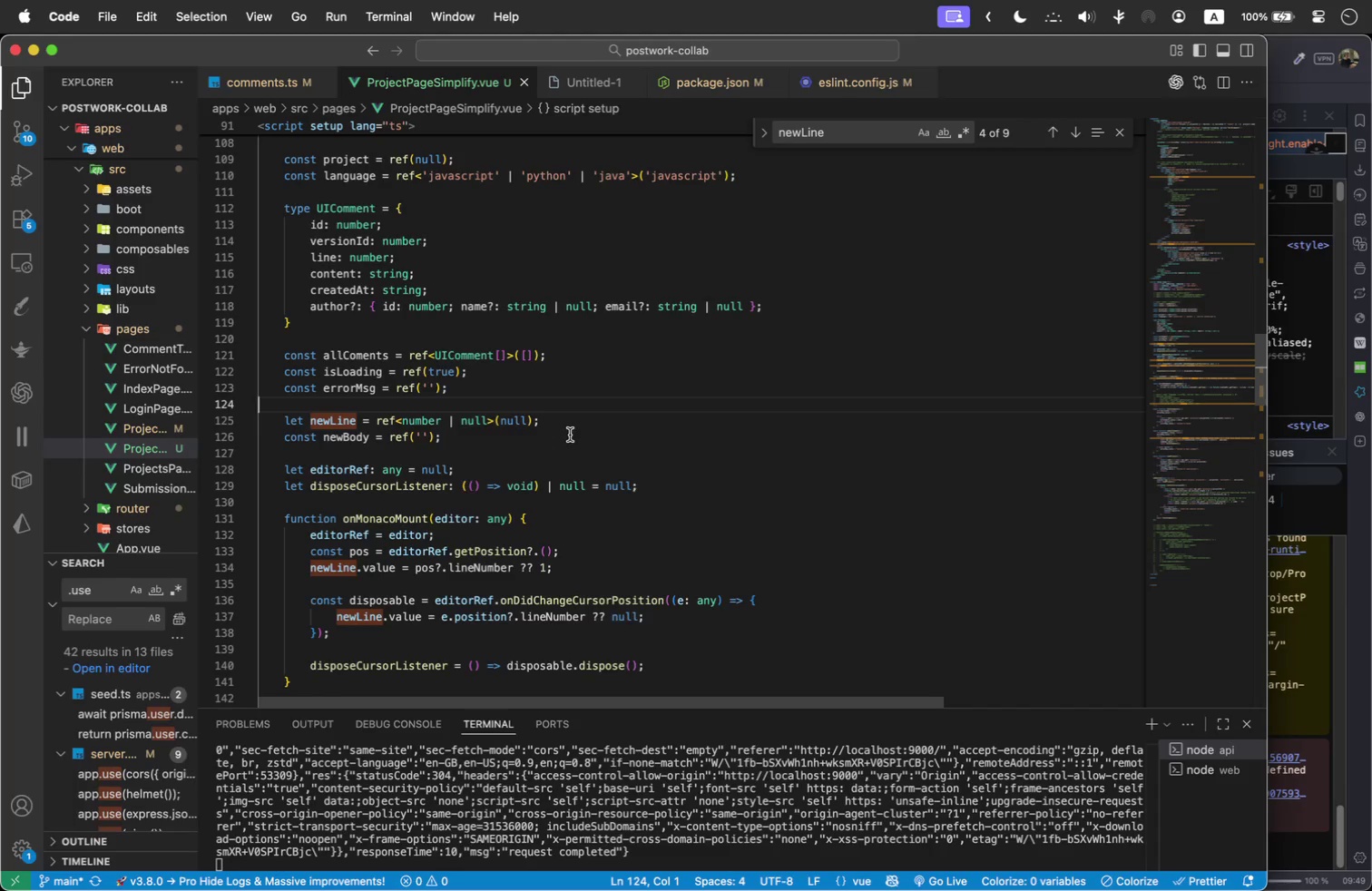 
wait(15.39)
 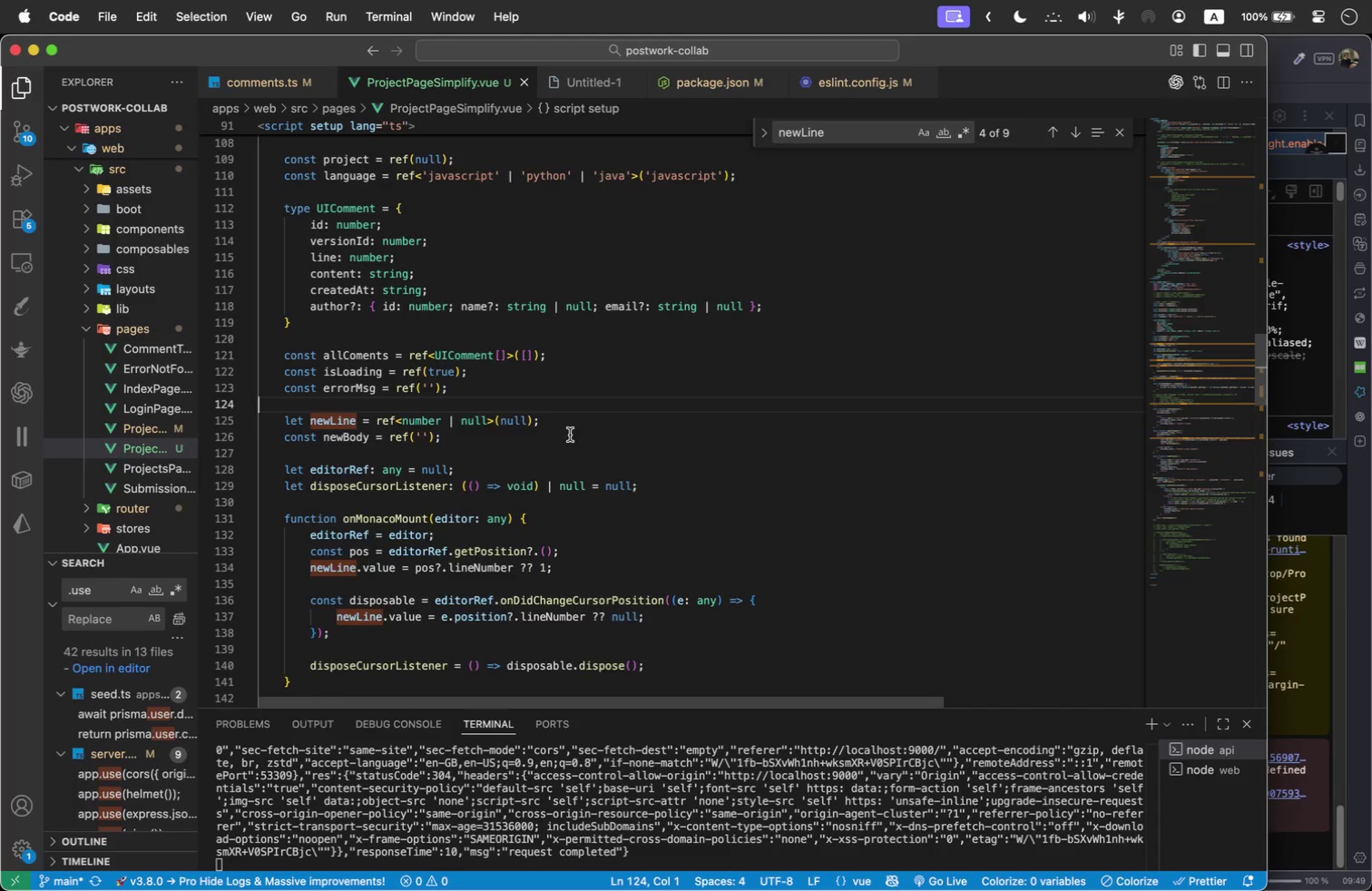 
left_click_drag(start_coordinate=[196, 54], to_coordinate=[162, 33])
 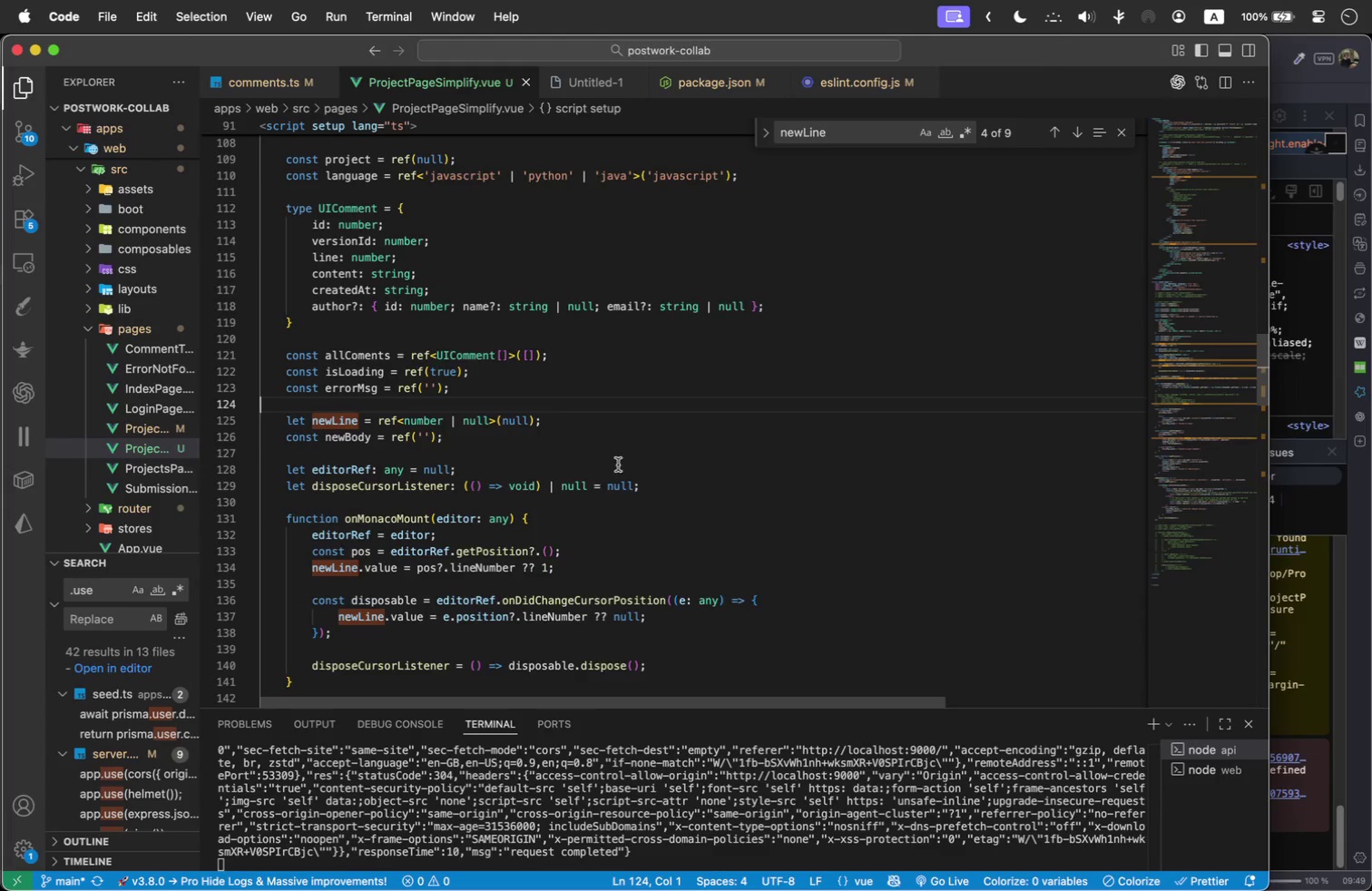 
scroll: coordinate [662, 486], scroll_direction: down, amount: 1.0
 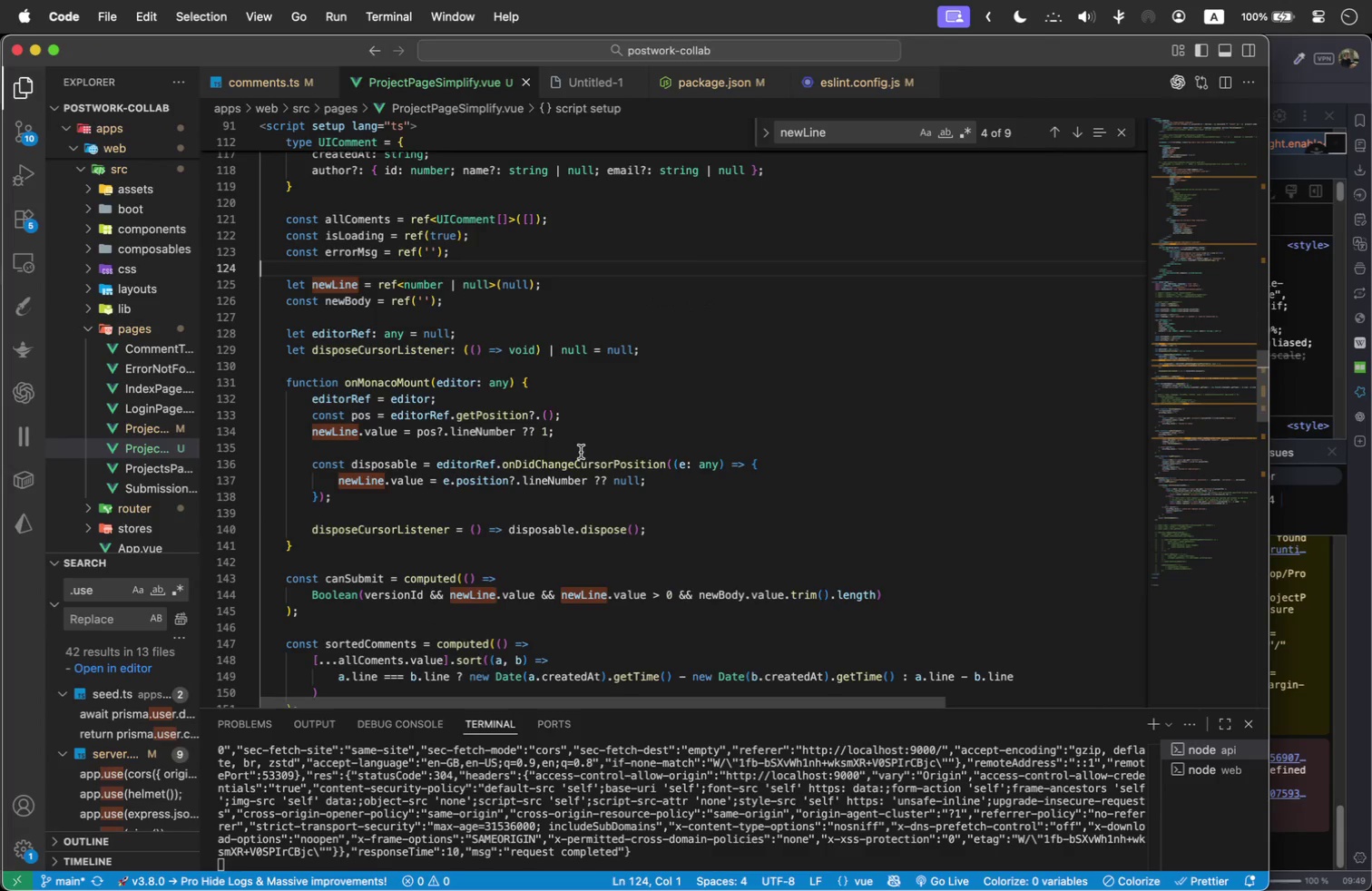 
scroll: coordinate [581, 452], scroll_direction: up, amount: 1.0
 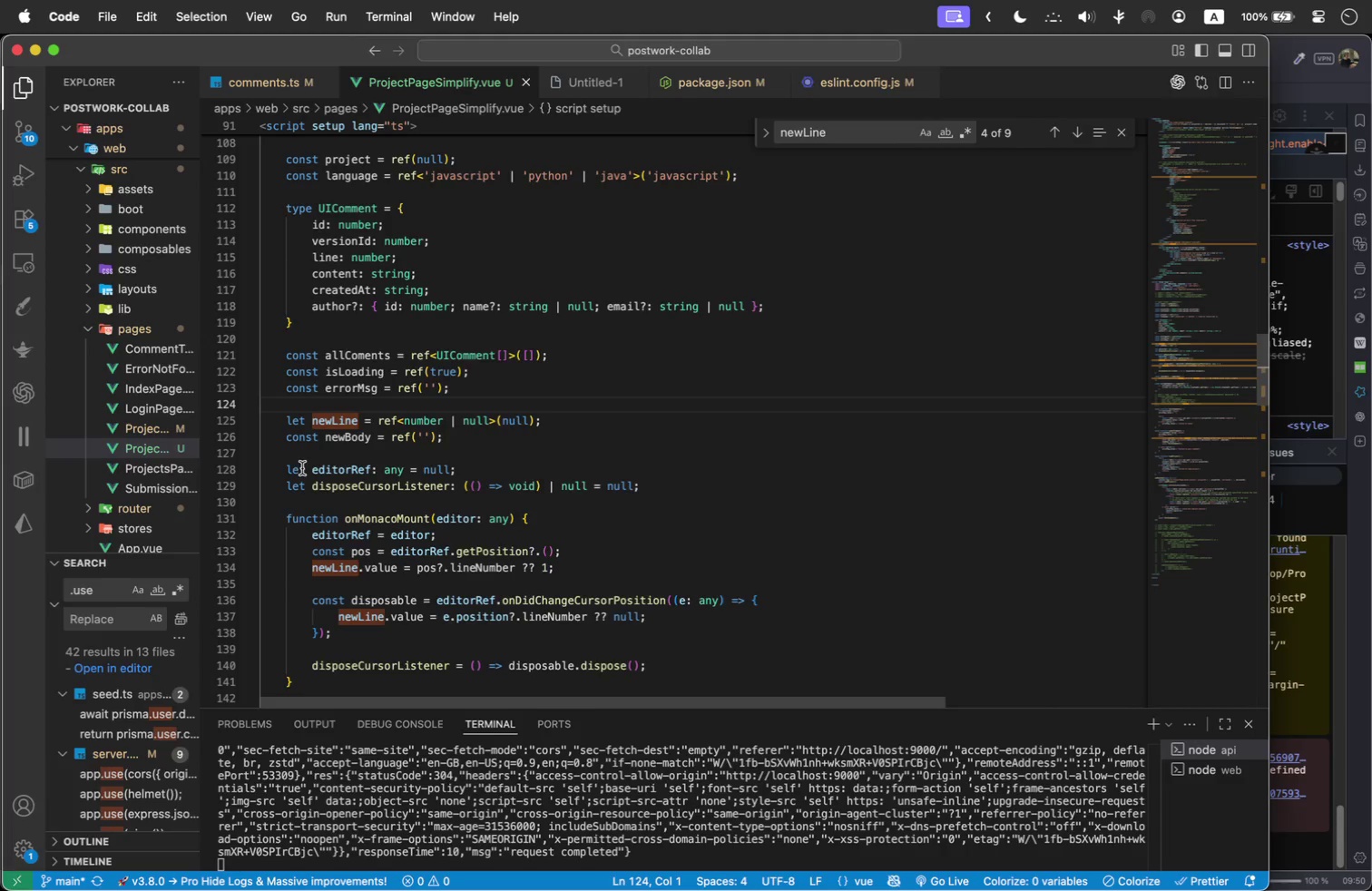 
wait(21.03)
 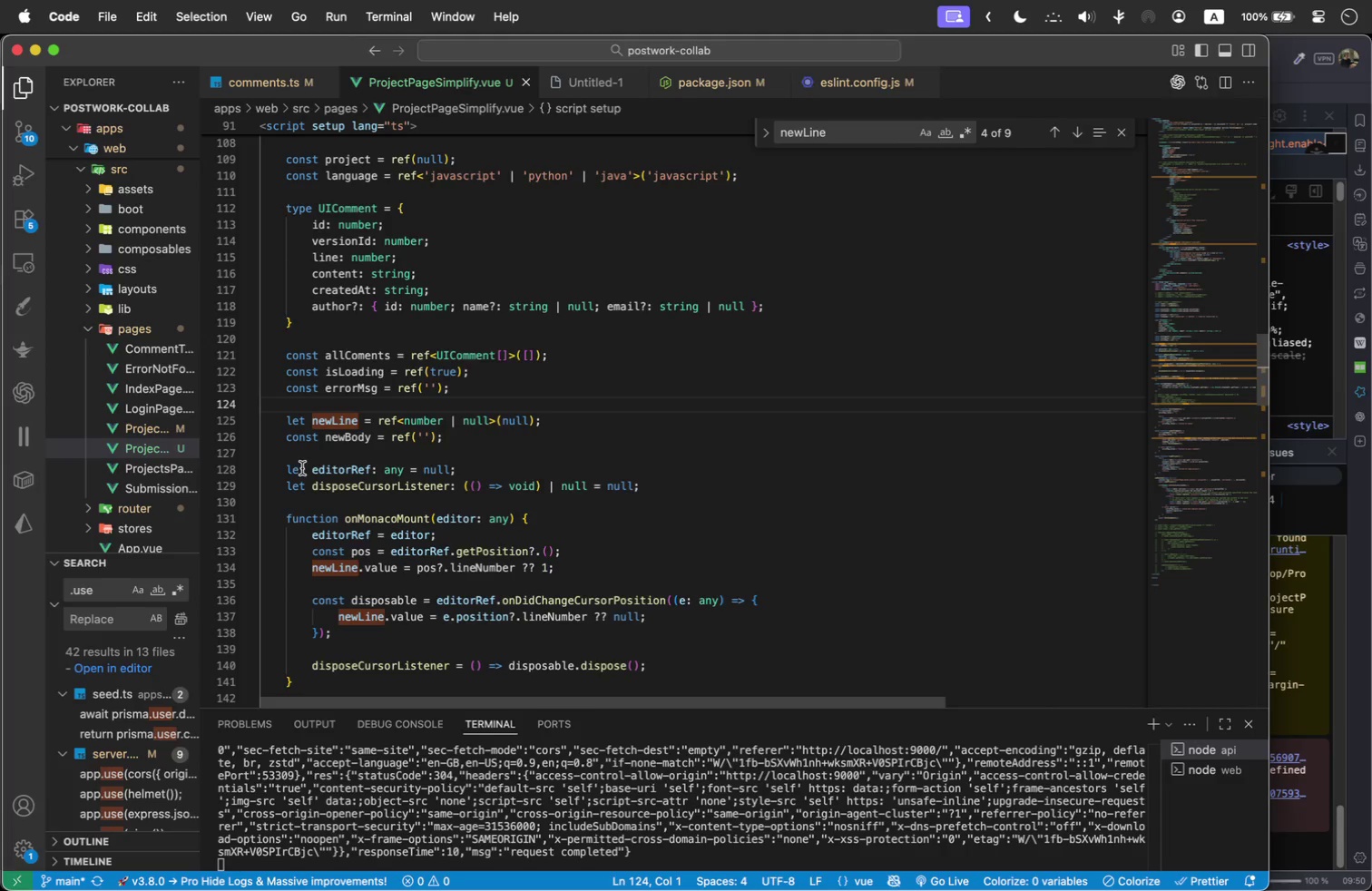 
scroll: coordinate [476, 494], scroll_direction: down, amount: 6.0
 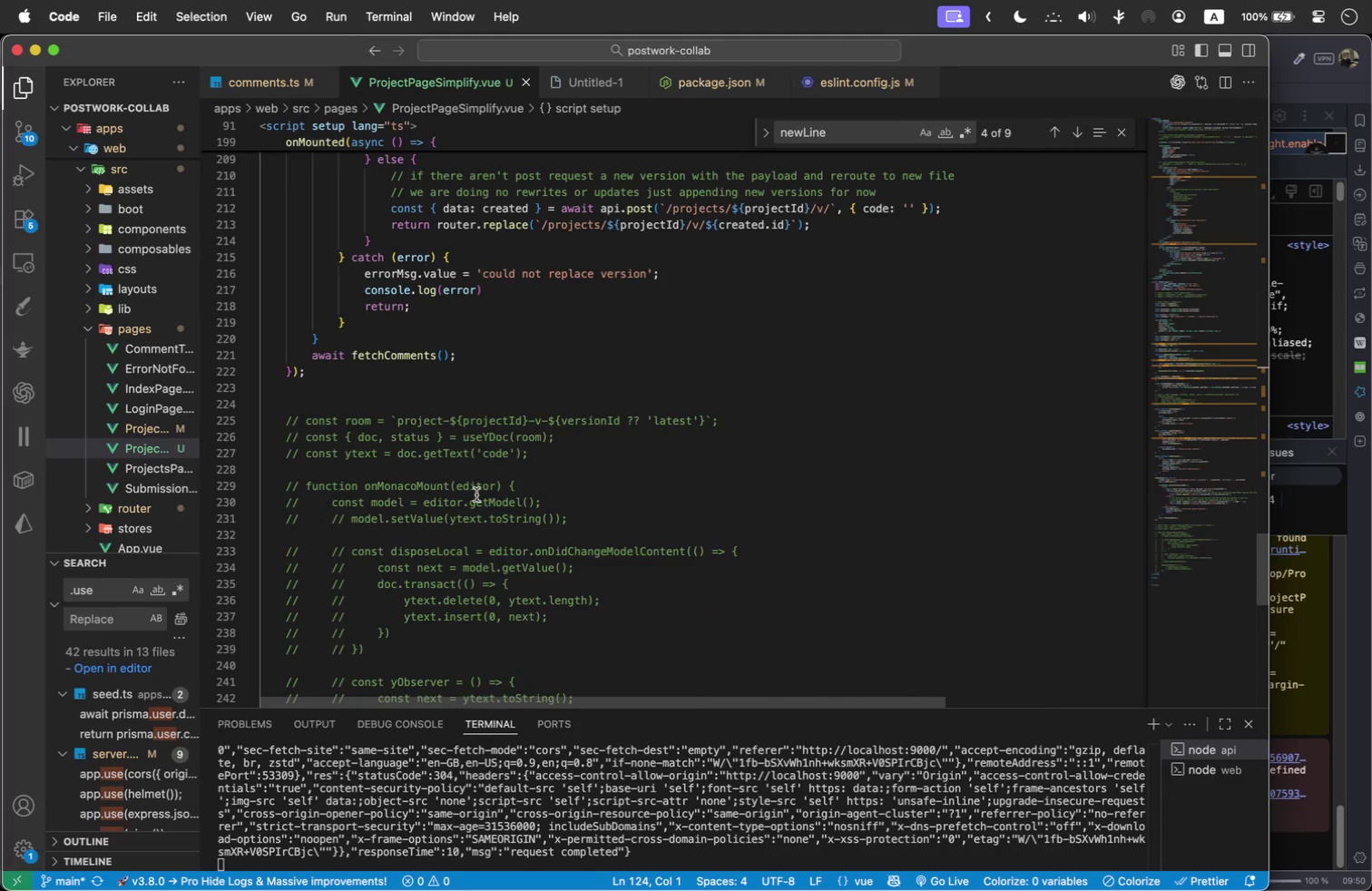 
left_click([493, 369])
 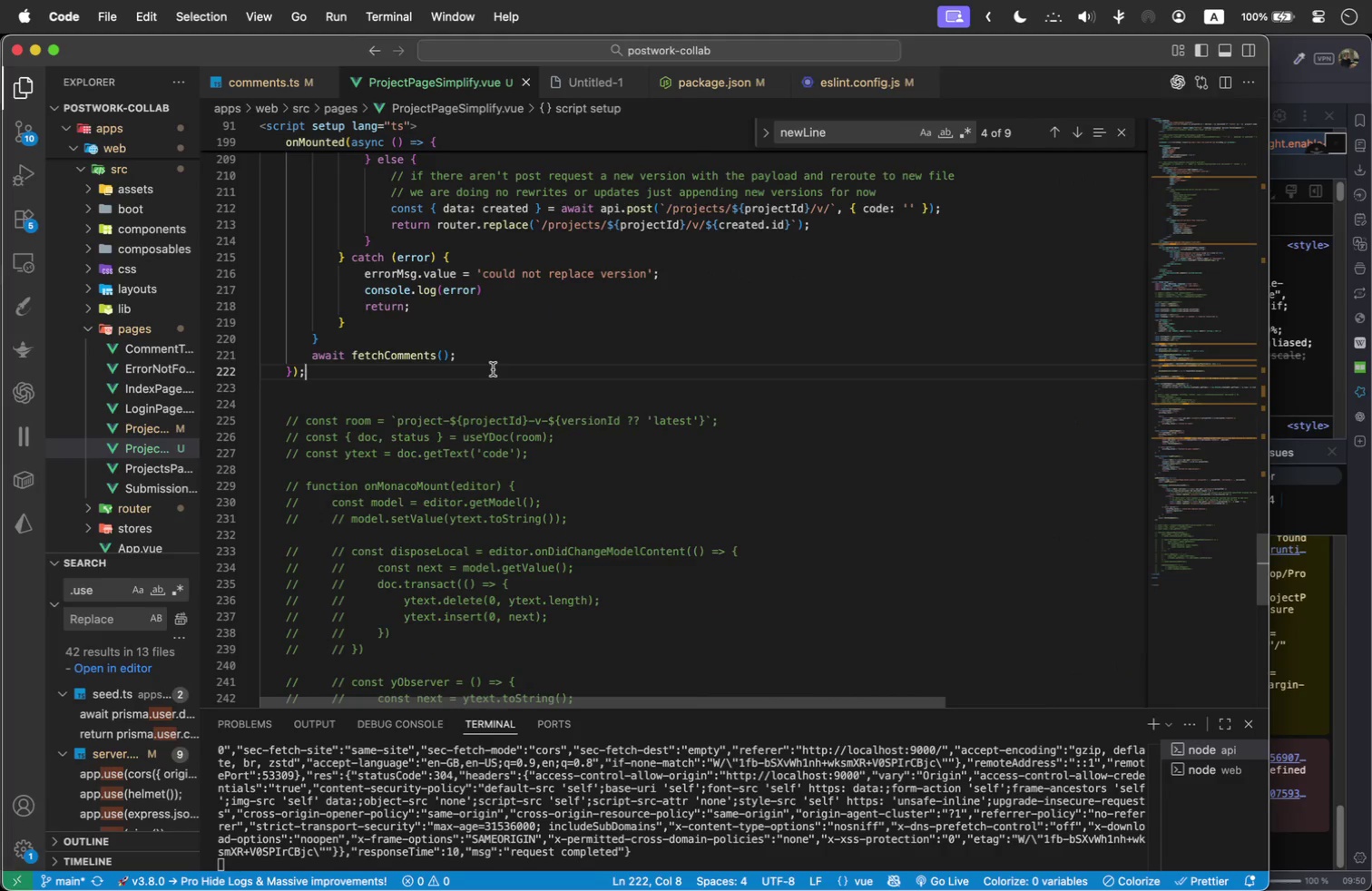 
key(Enter)
 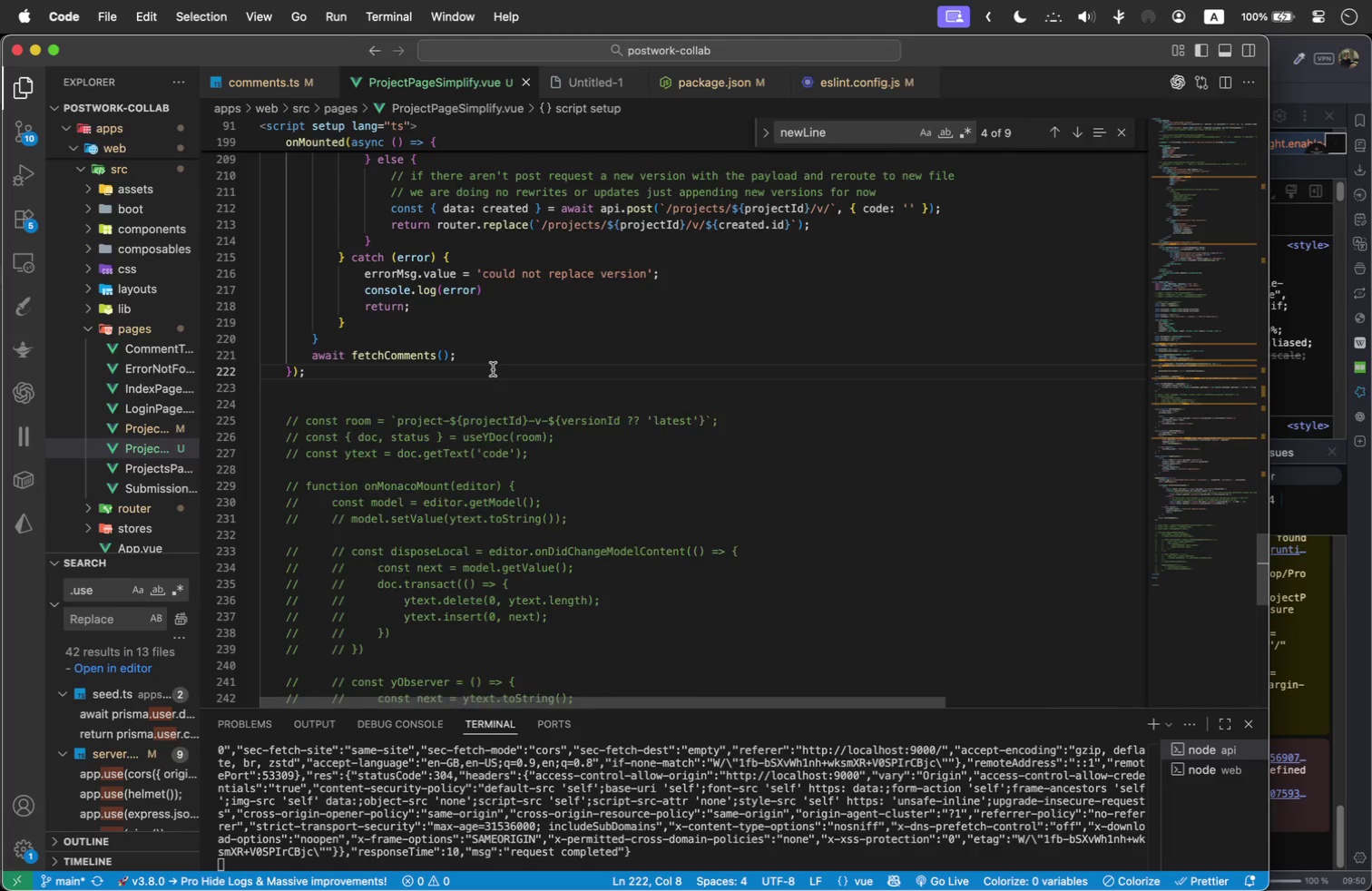 
key(Enter)
 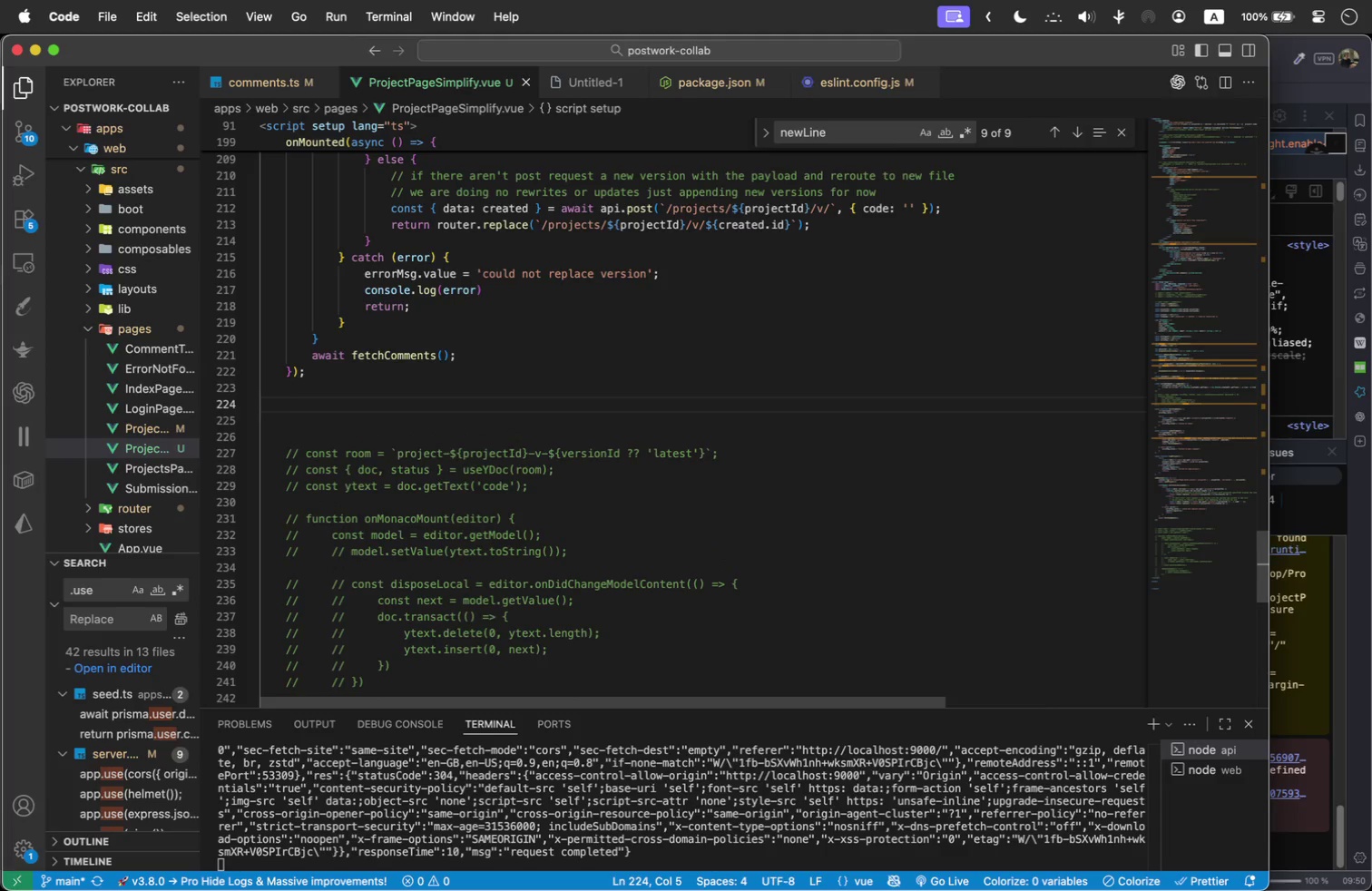 
type(onB)
 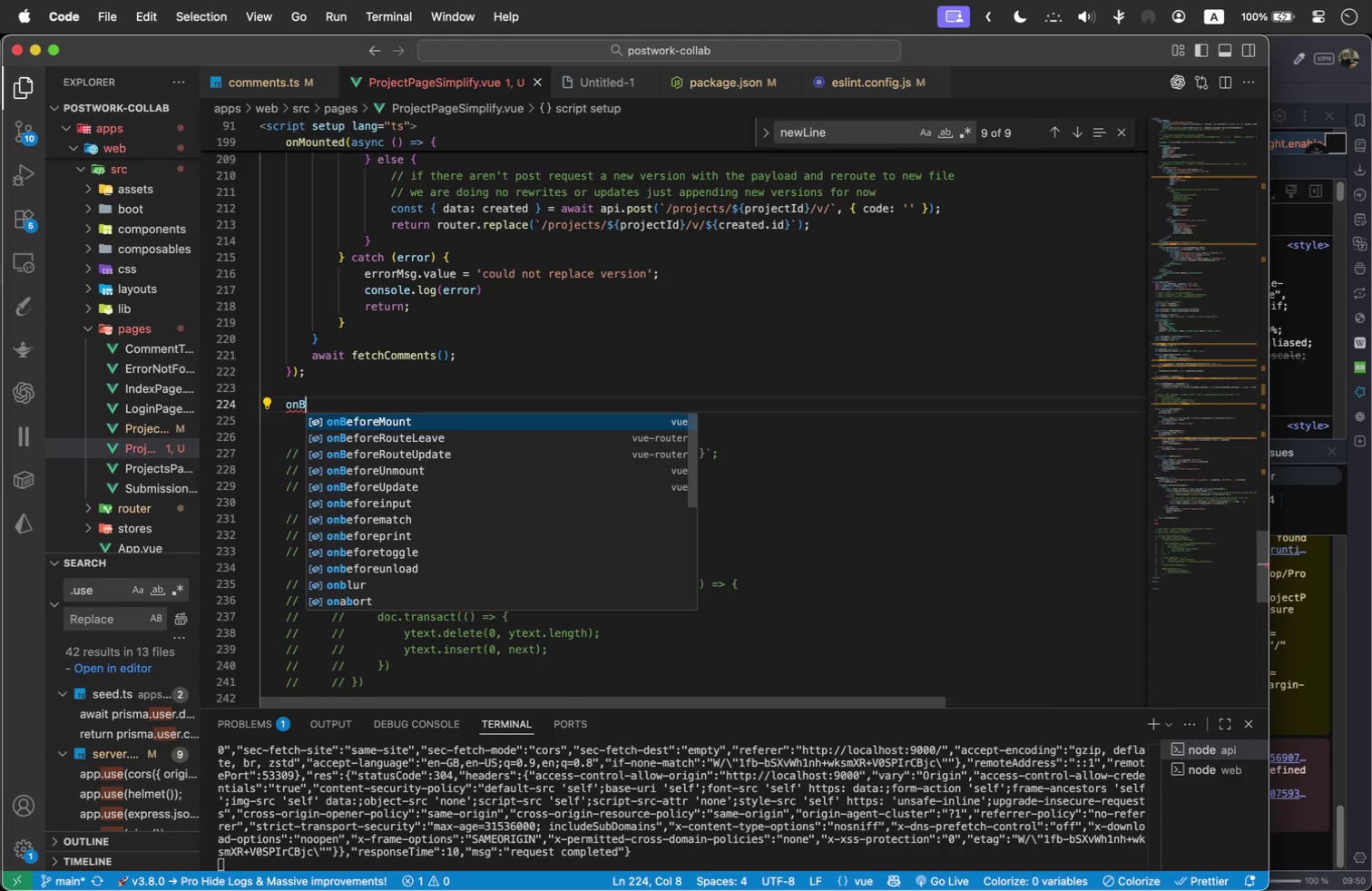 
key(ArrowDown)
 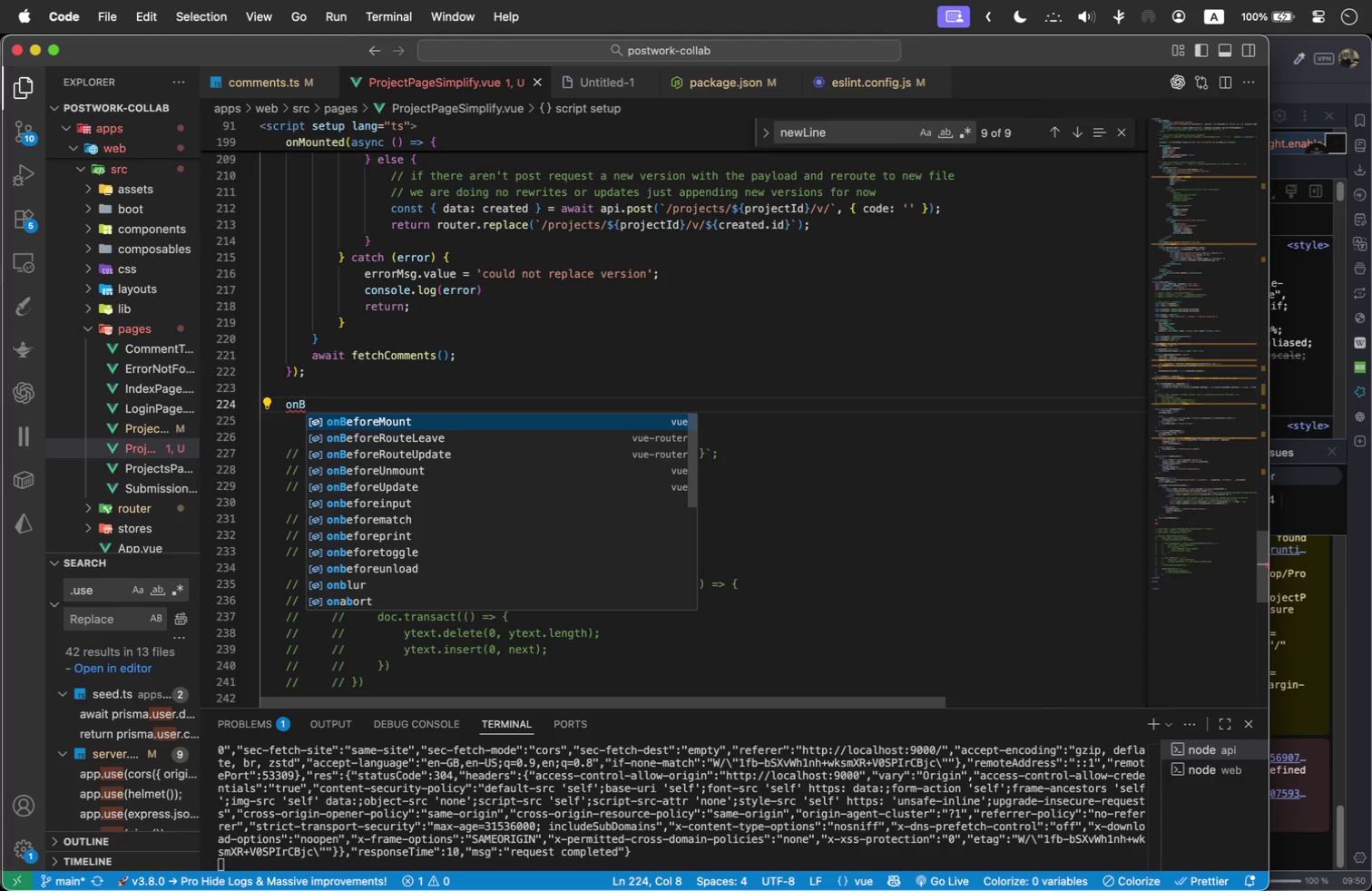 
key(ArrowDown)
 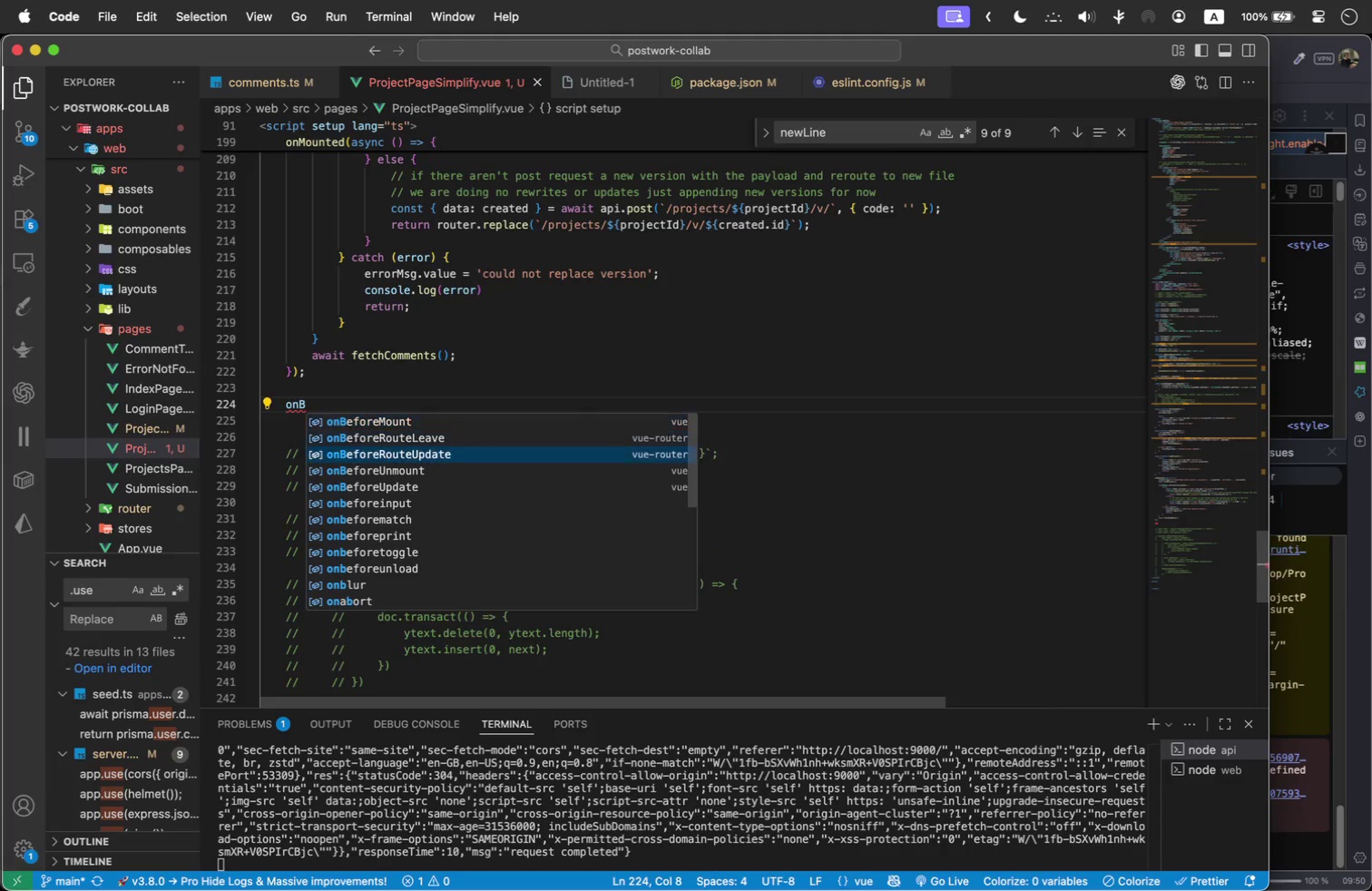 
key(ArrowDown)
 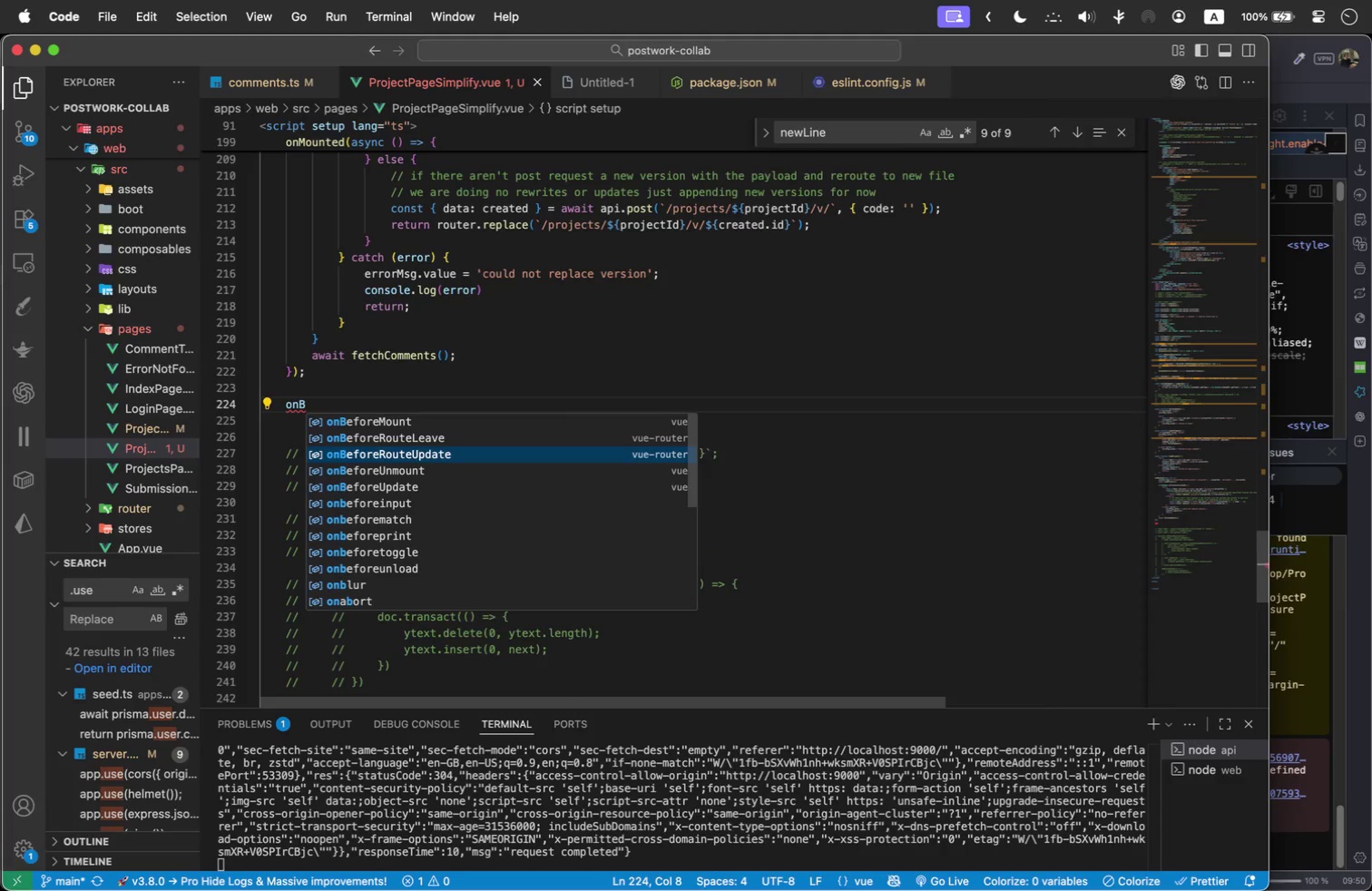 
key(Enter)
 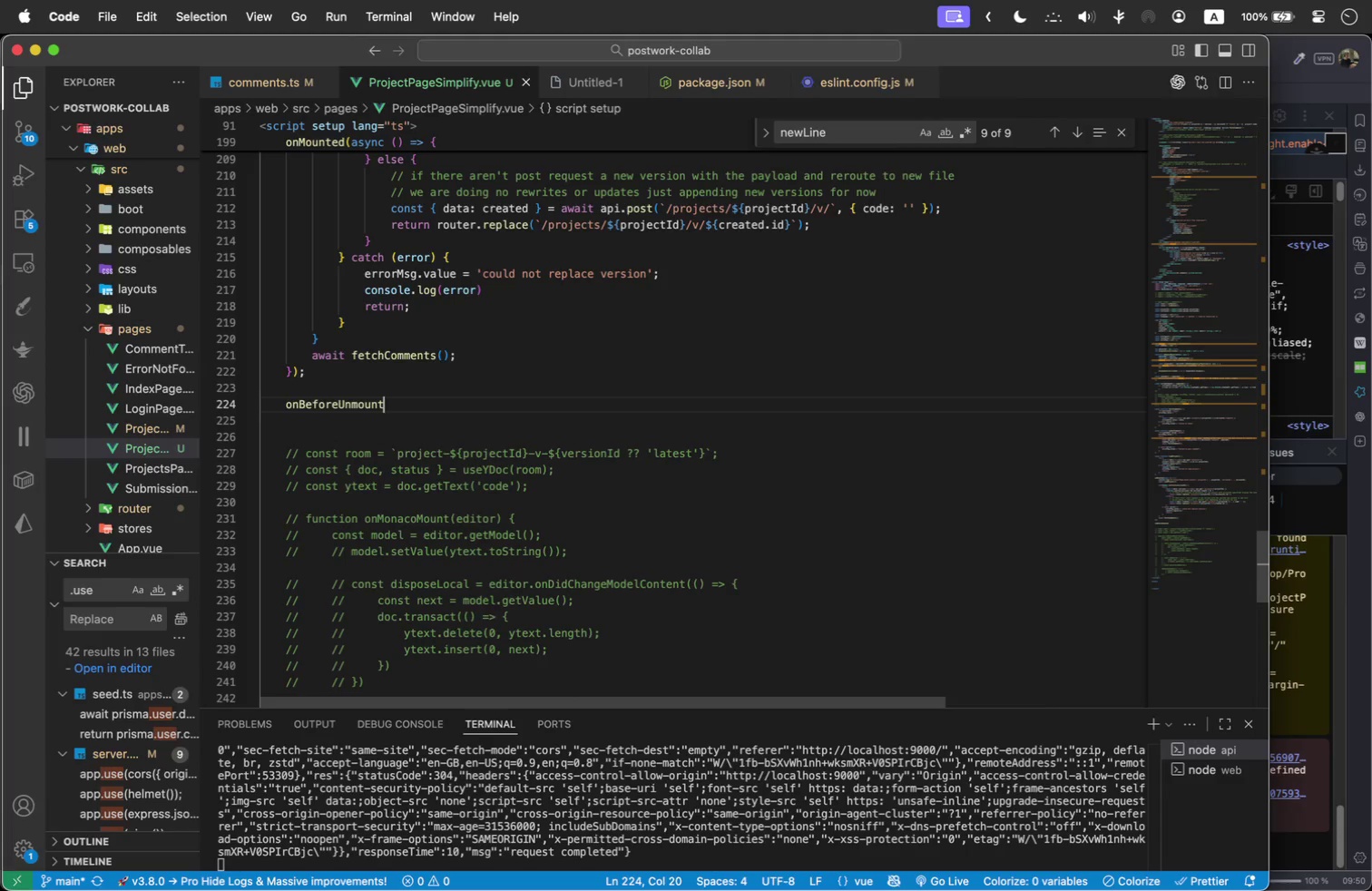 
type((()
 